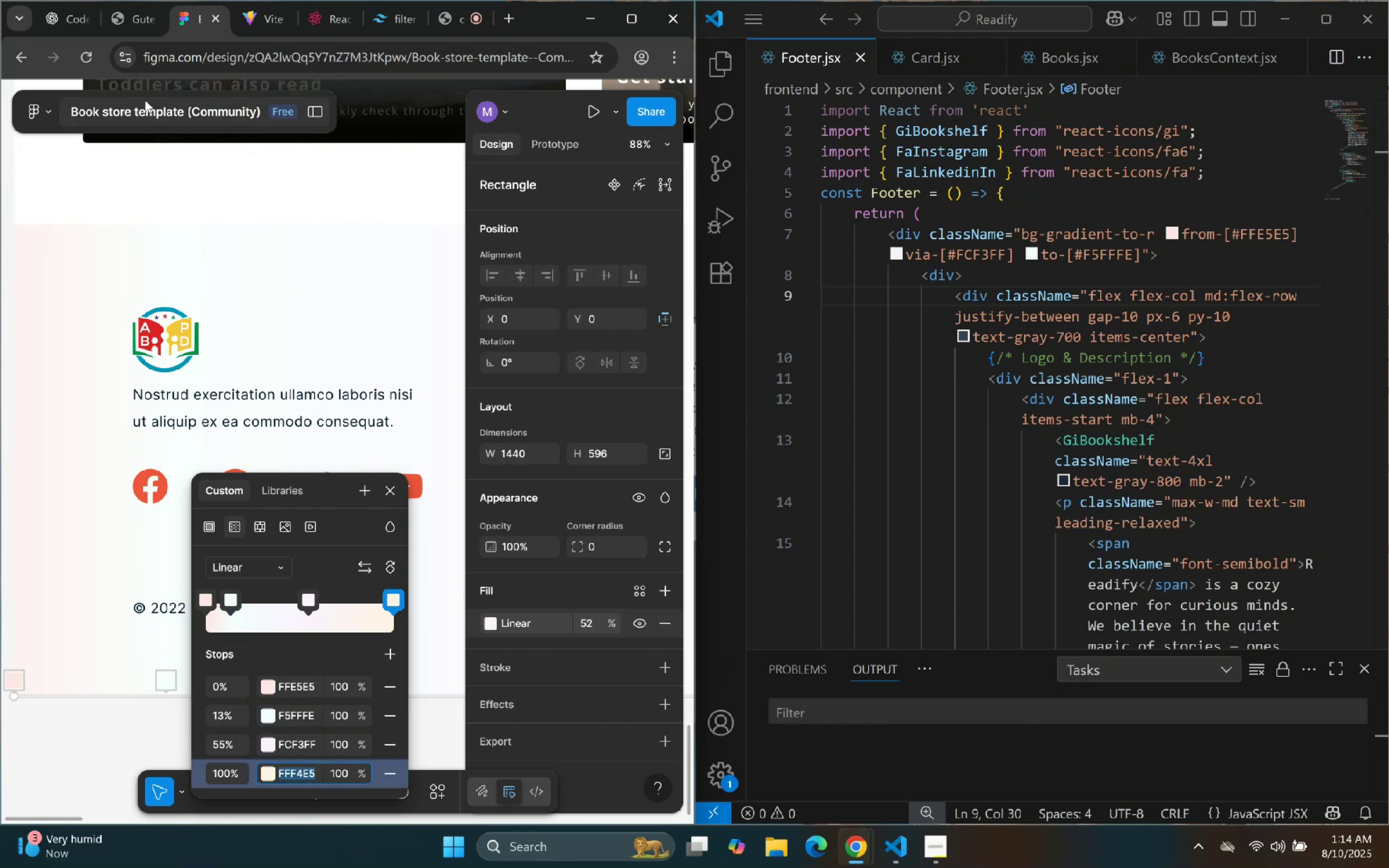 
key(Control+C)
 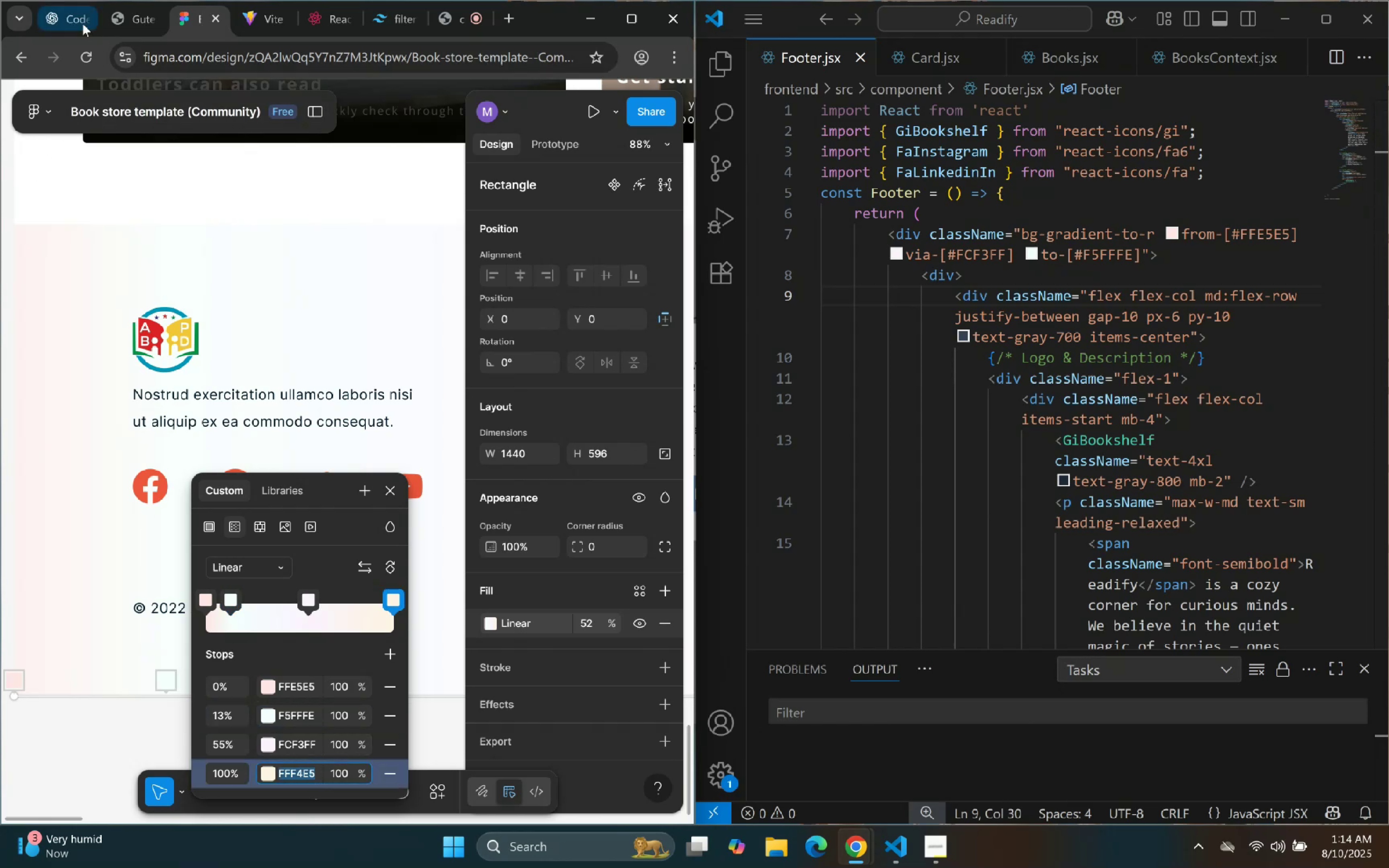 
left_click([82, 23])
 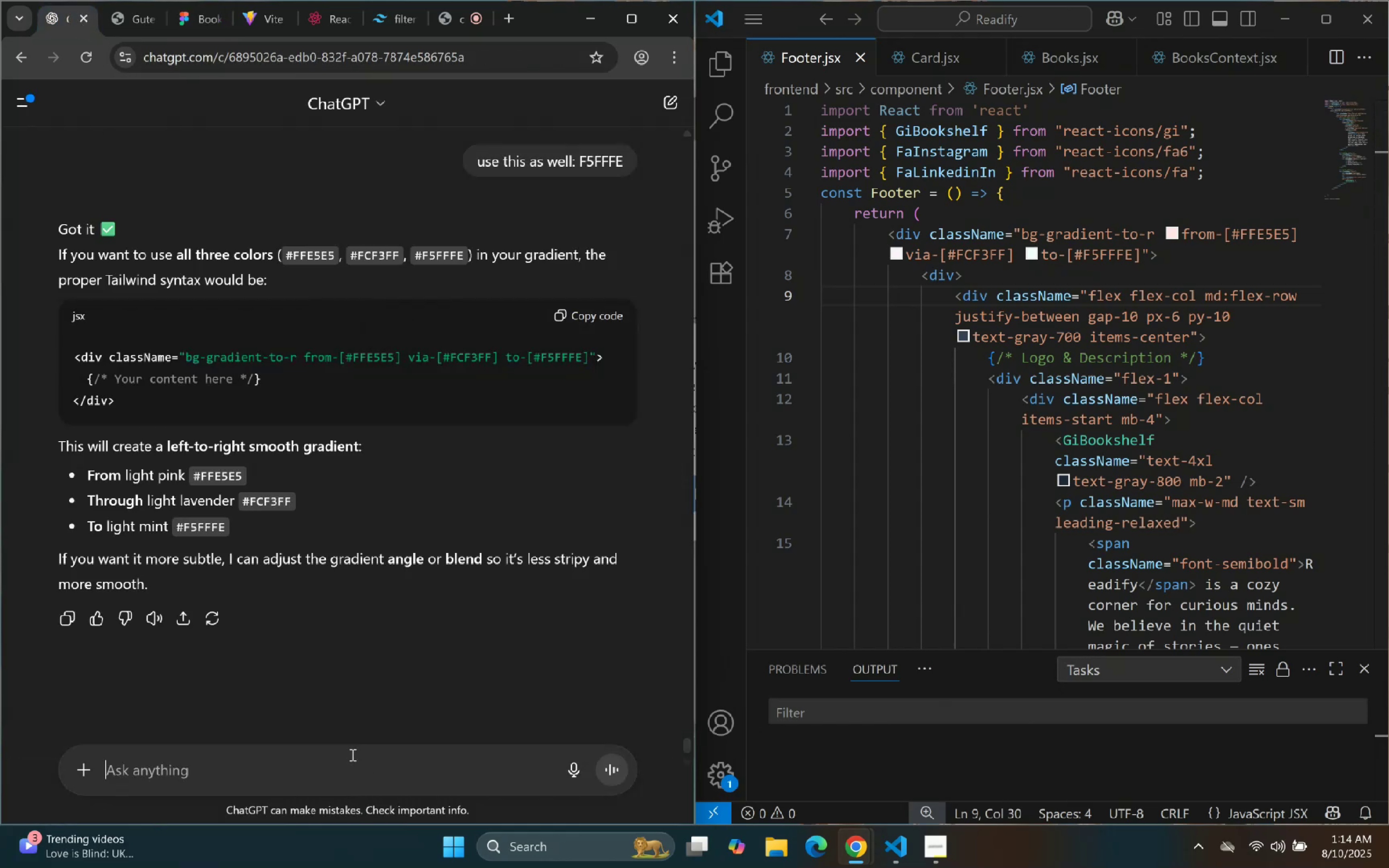 
type(use this as well: )
 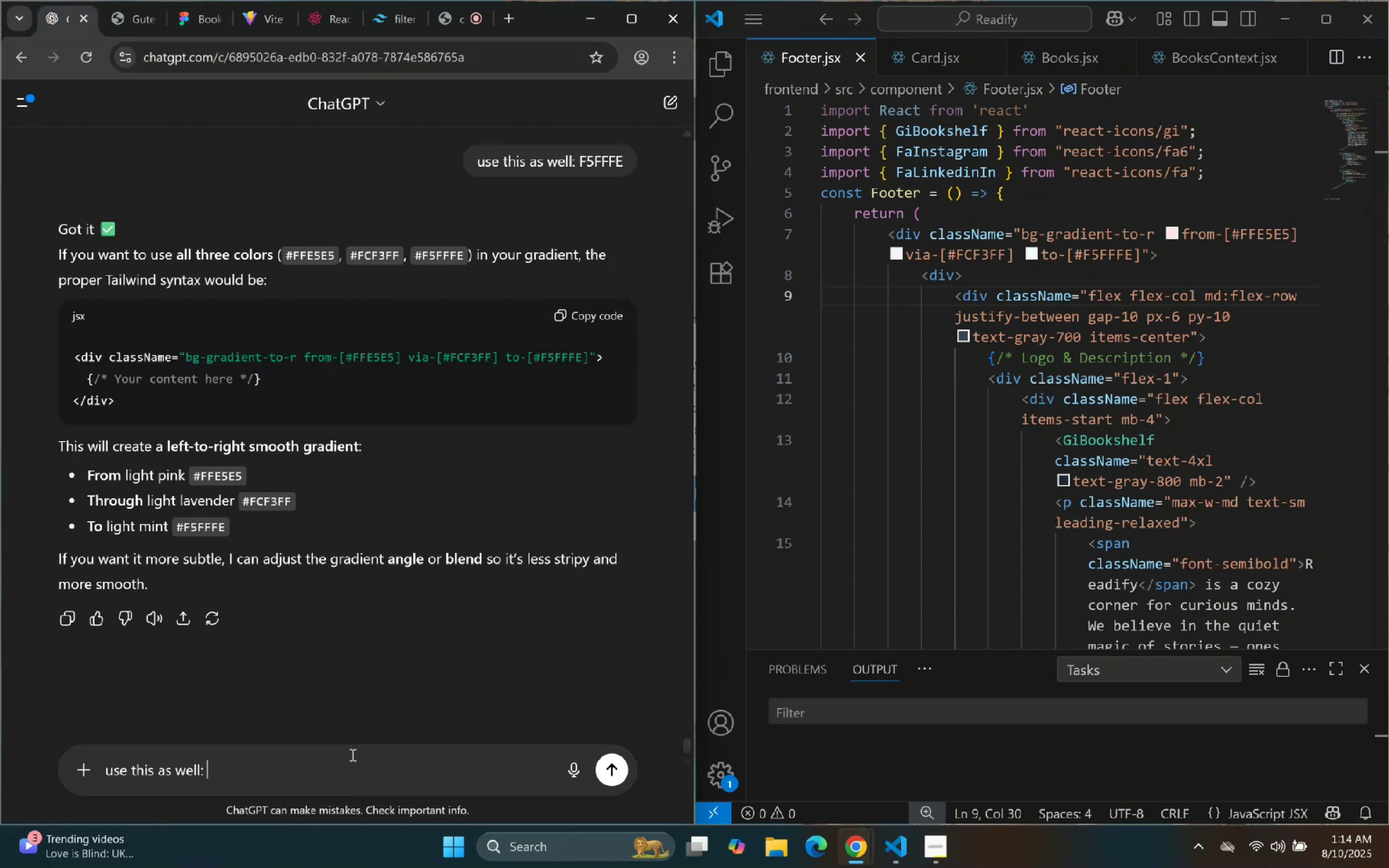 
key(Control+ControlLeft)
 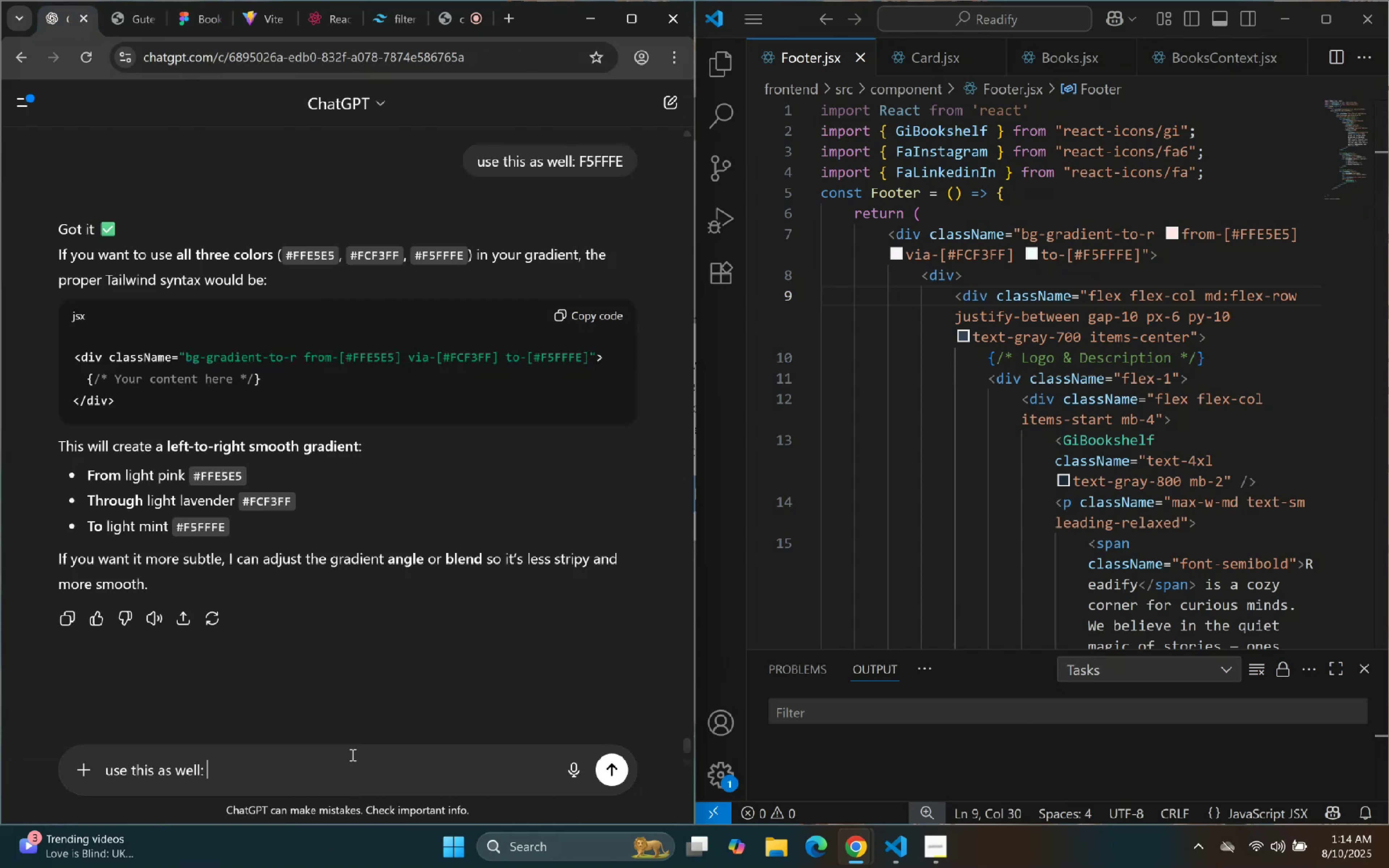 
key(Control+V)
 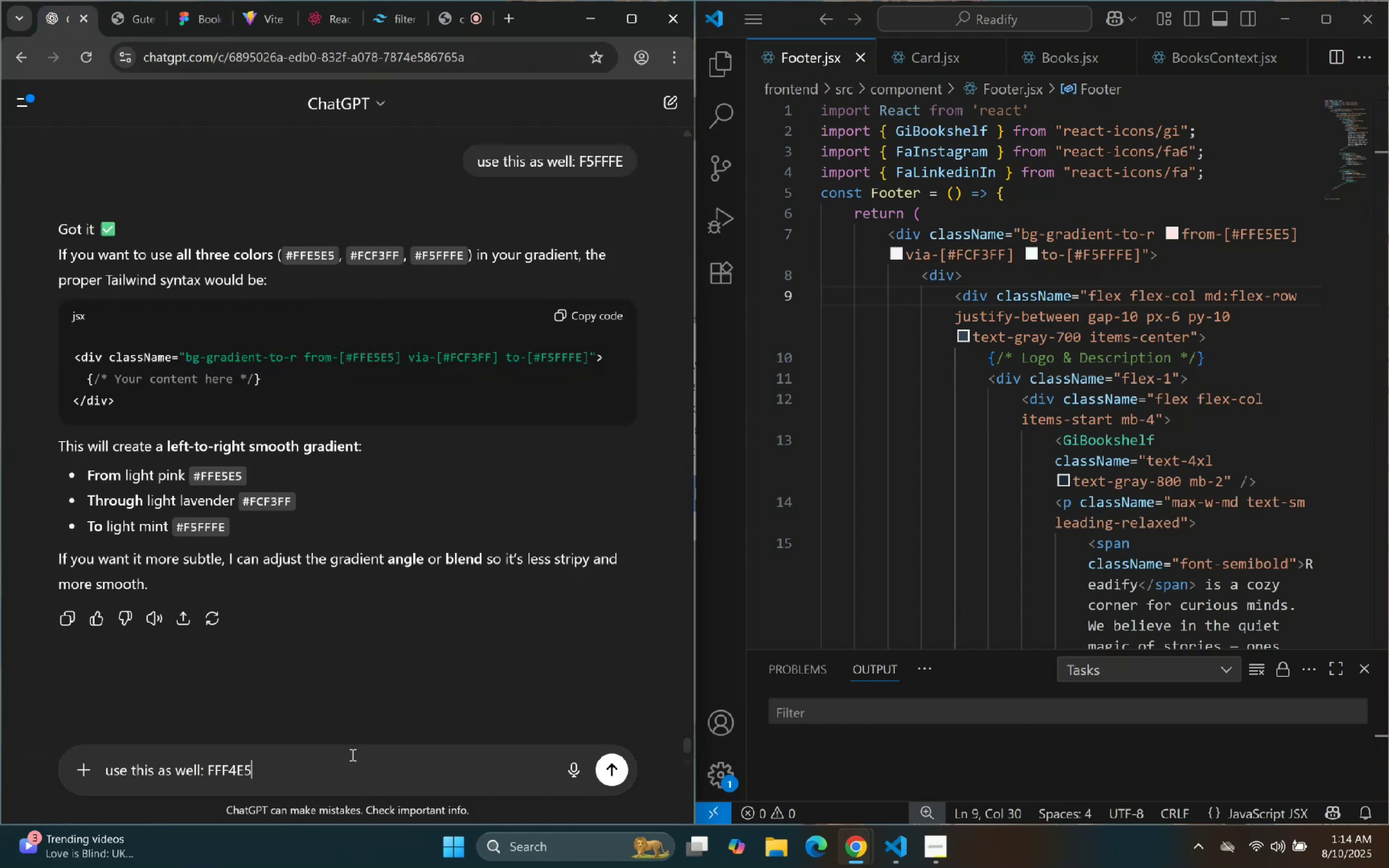 
key(Enter)
 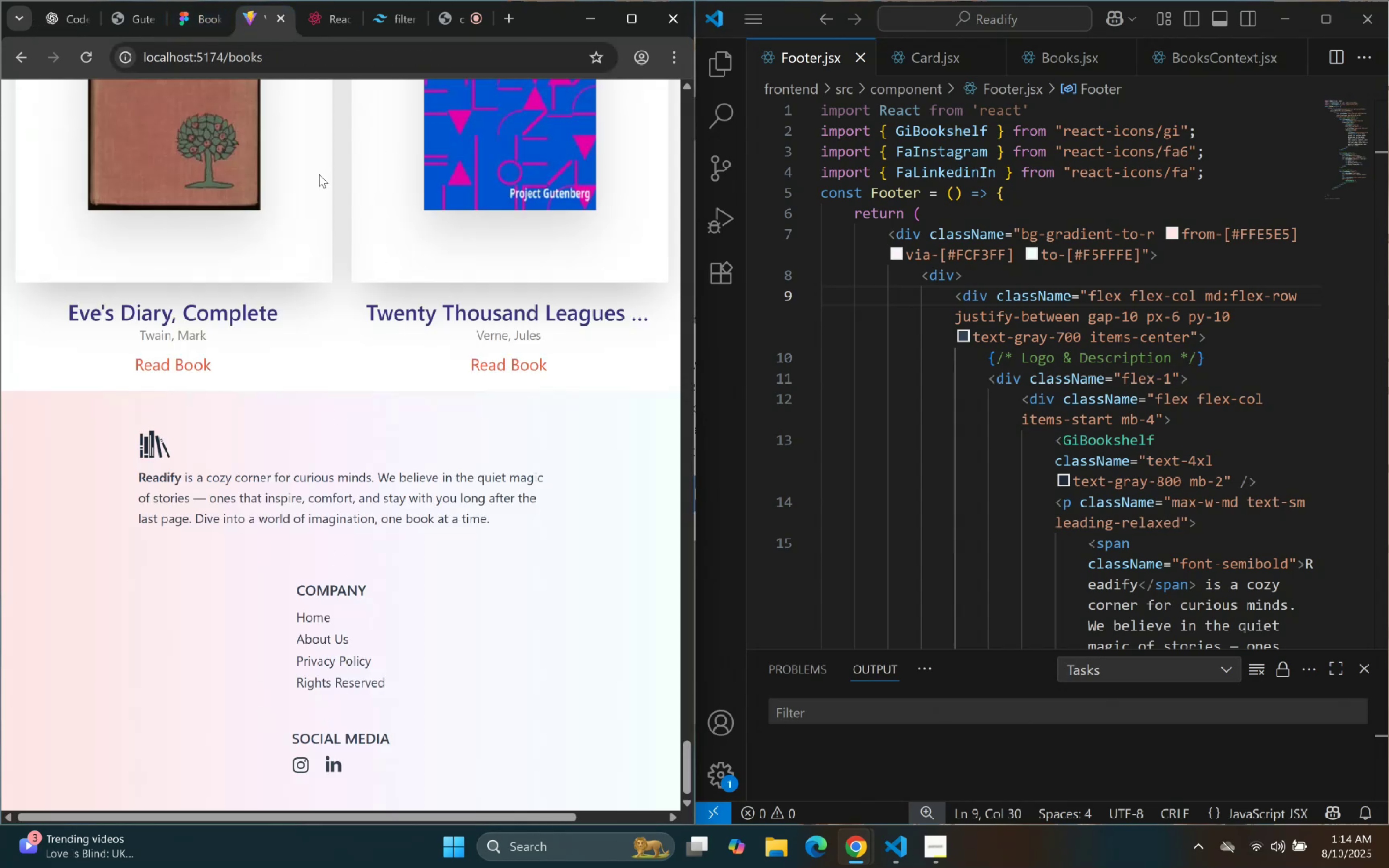 
wait(7.75)
 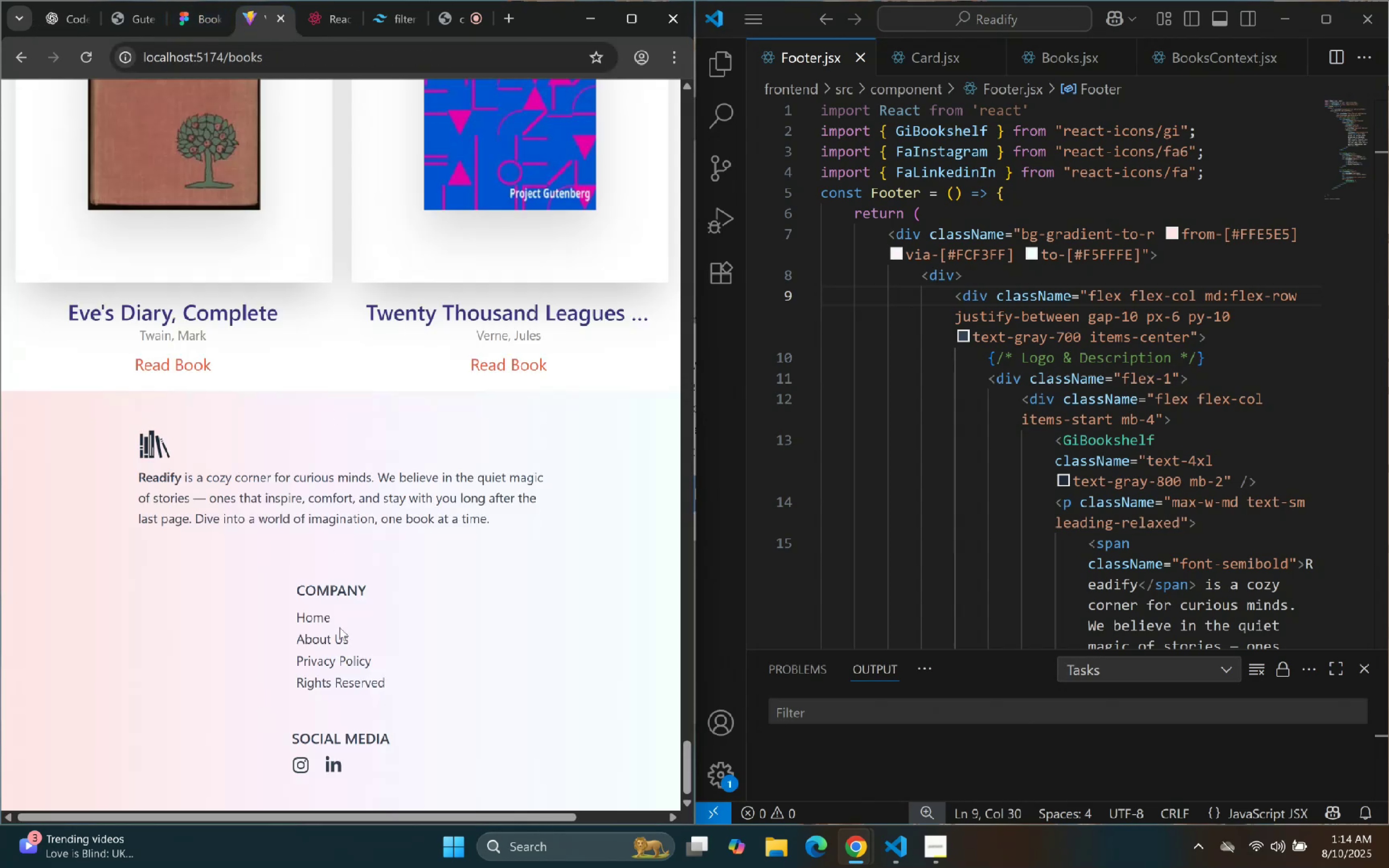 
left_click([211, 28])
 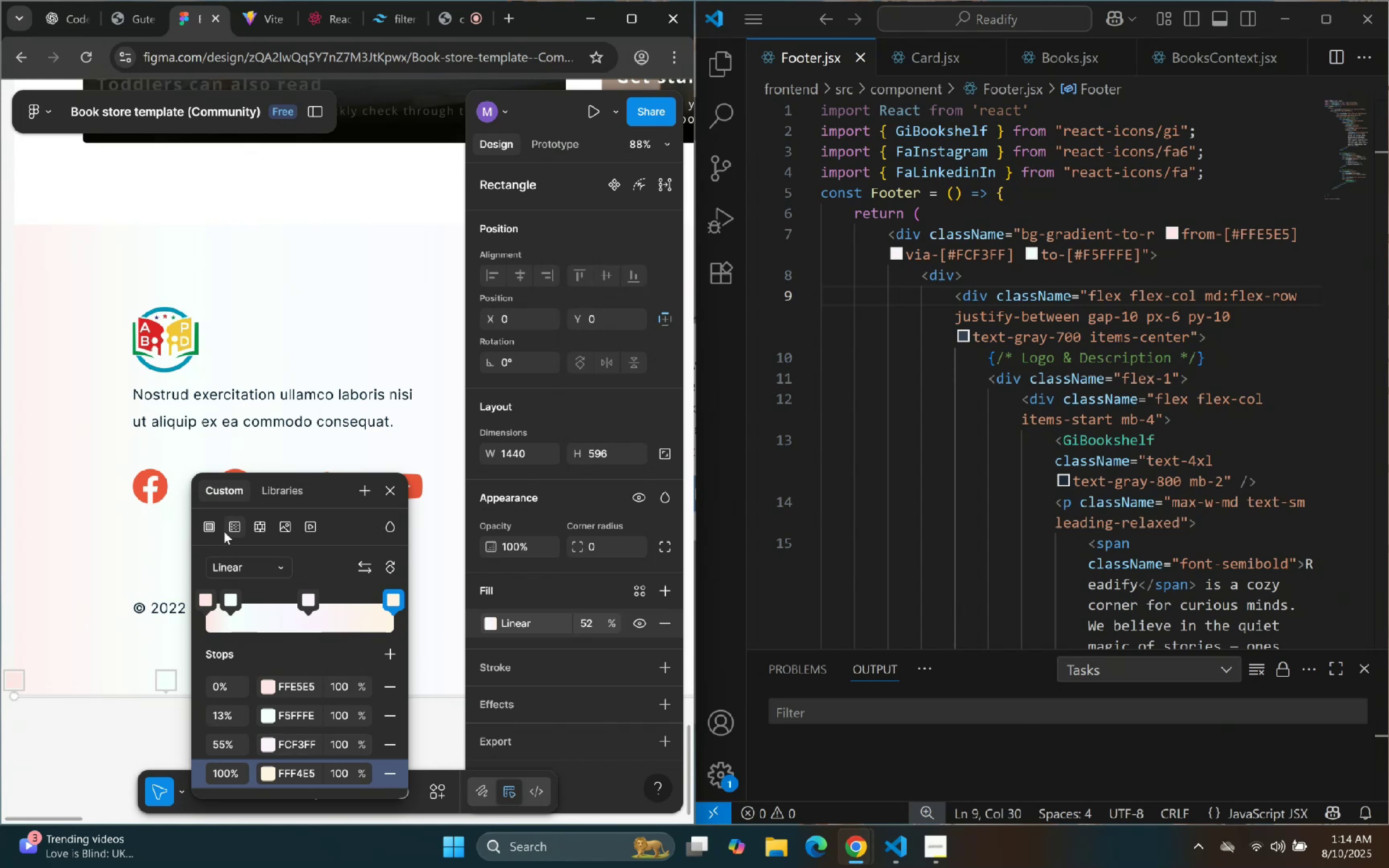 
left_click([65, 21])
 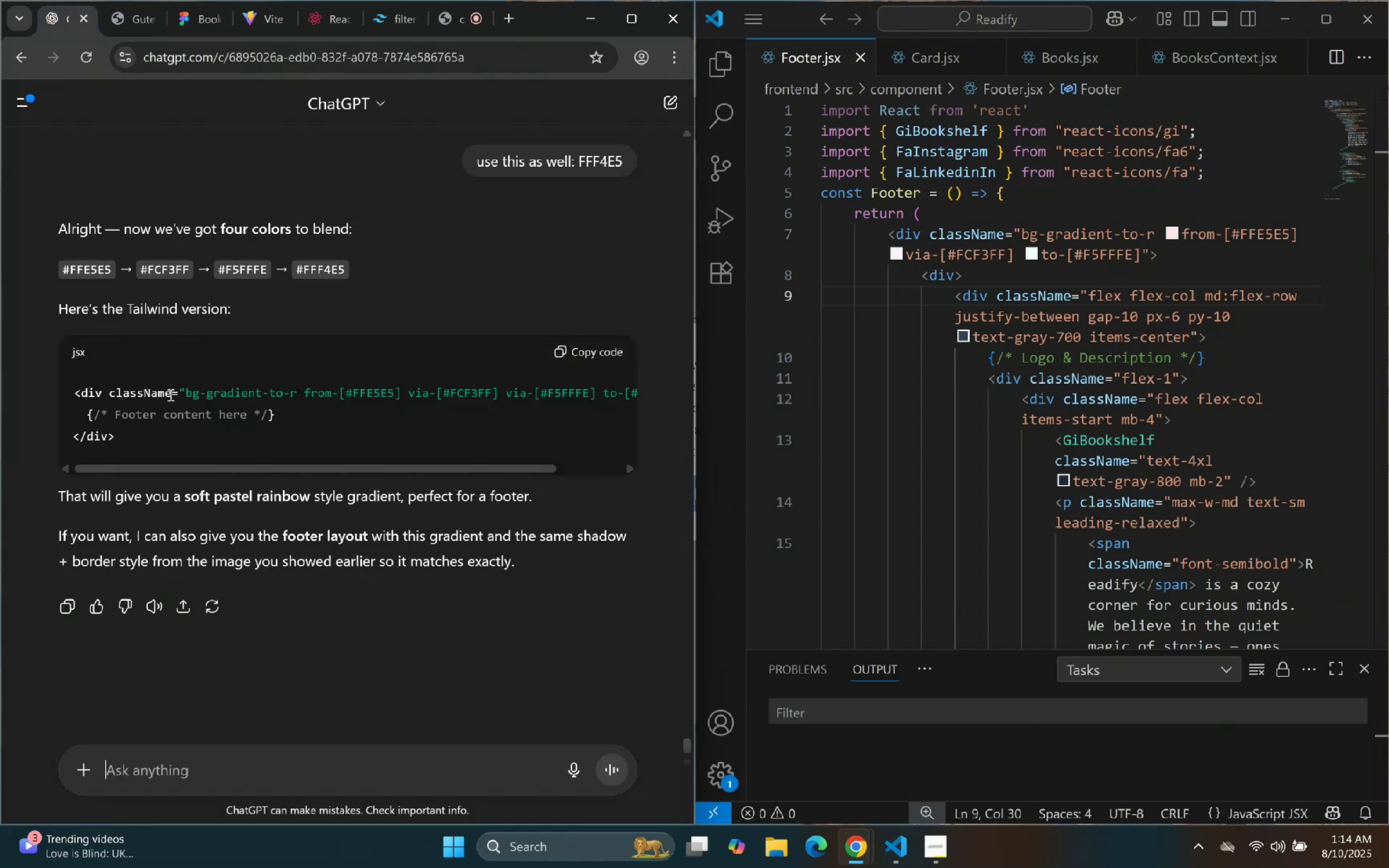 
left_click_drag(start_coordinate=[185, 391], to_coordinate=[611, 396])
 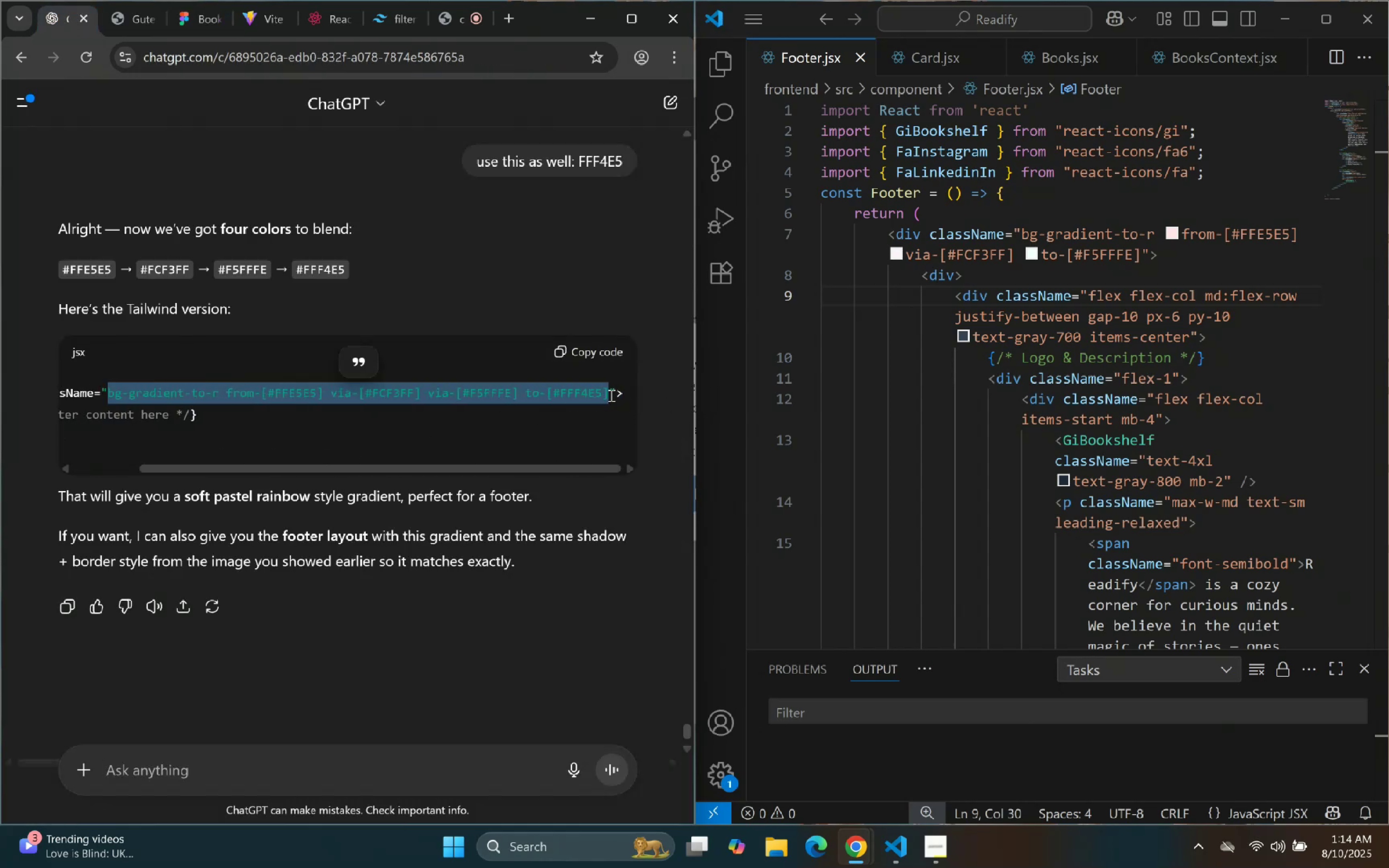 
key(Control+C)
 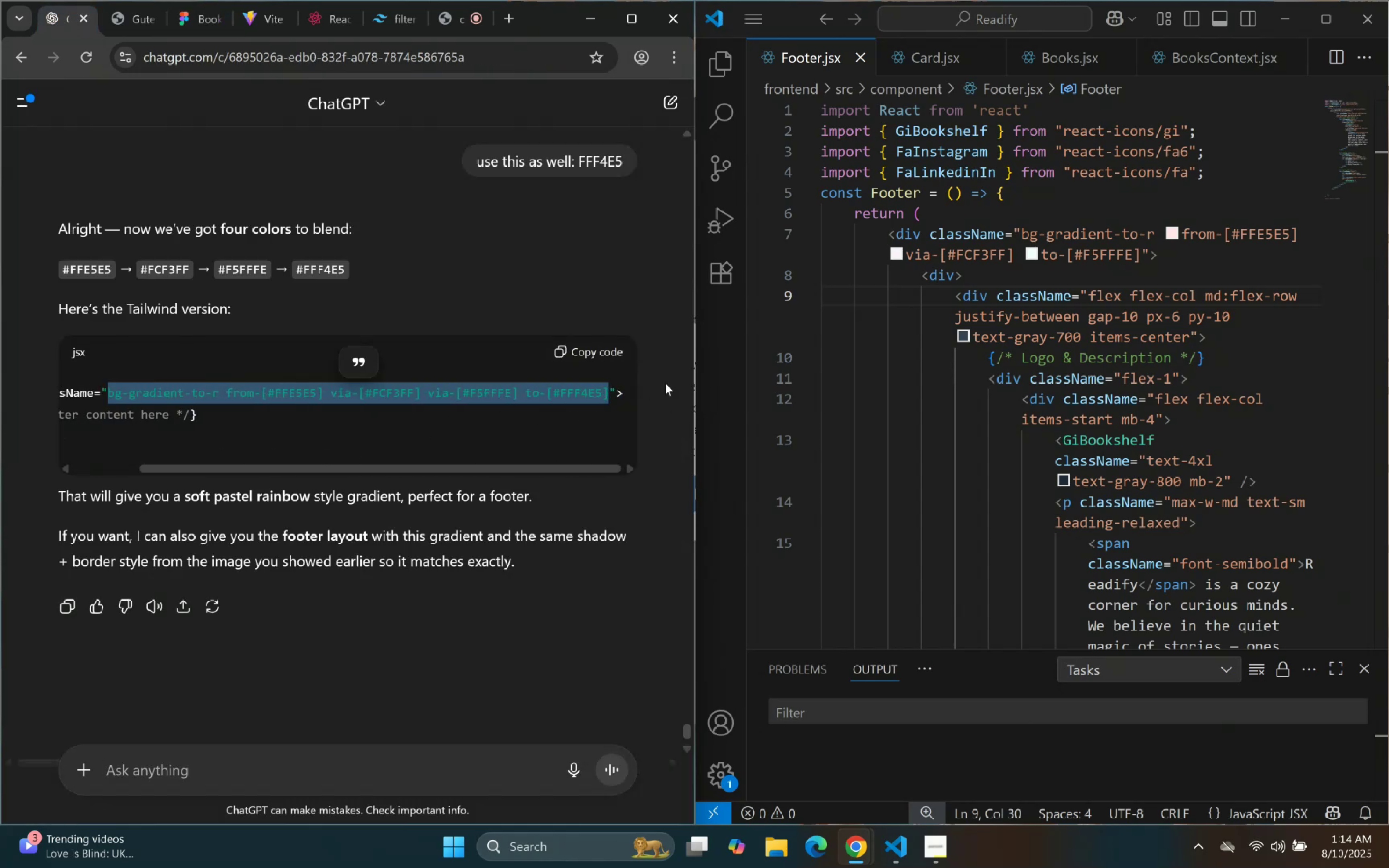 
key(Control+C)
 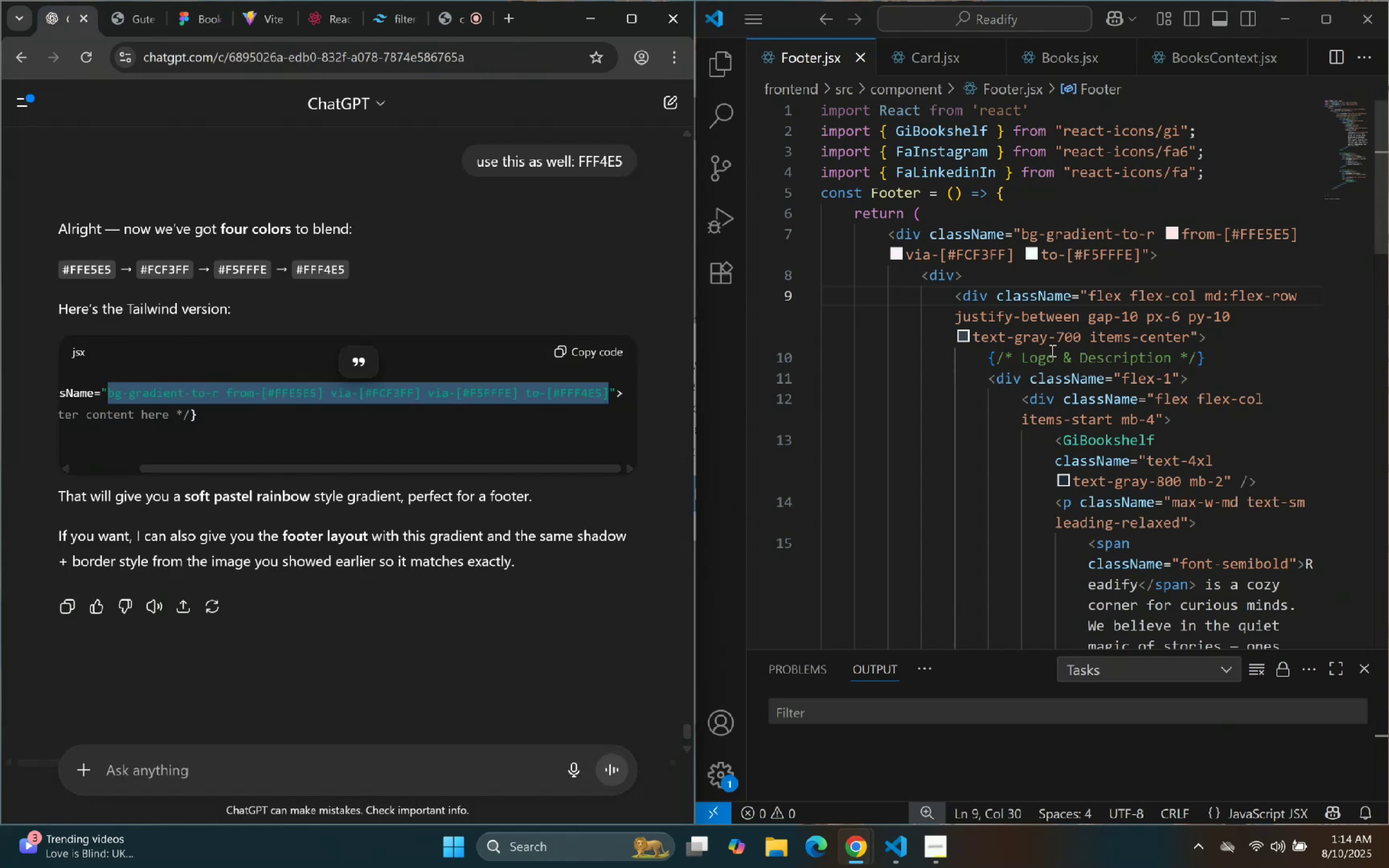 
key(Control+C)
 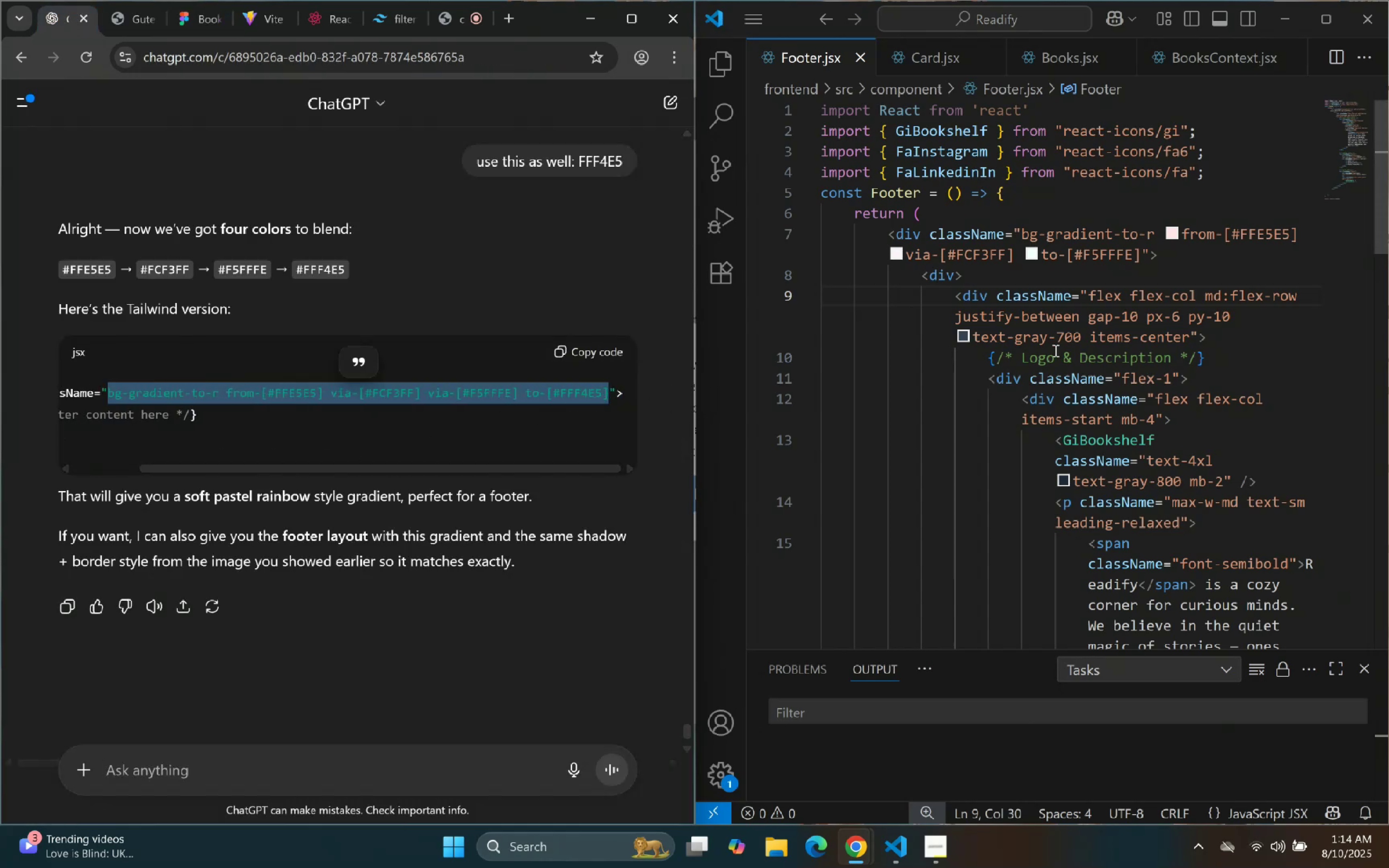 
key(Control+C)
 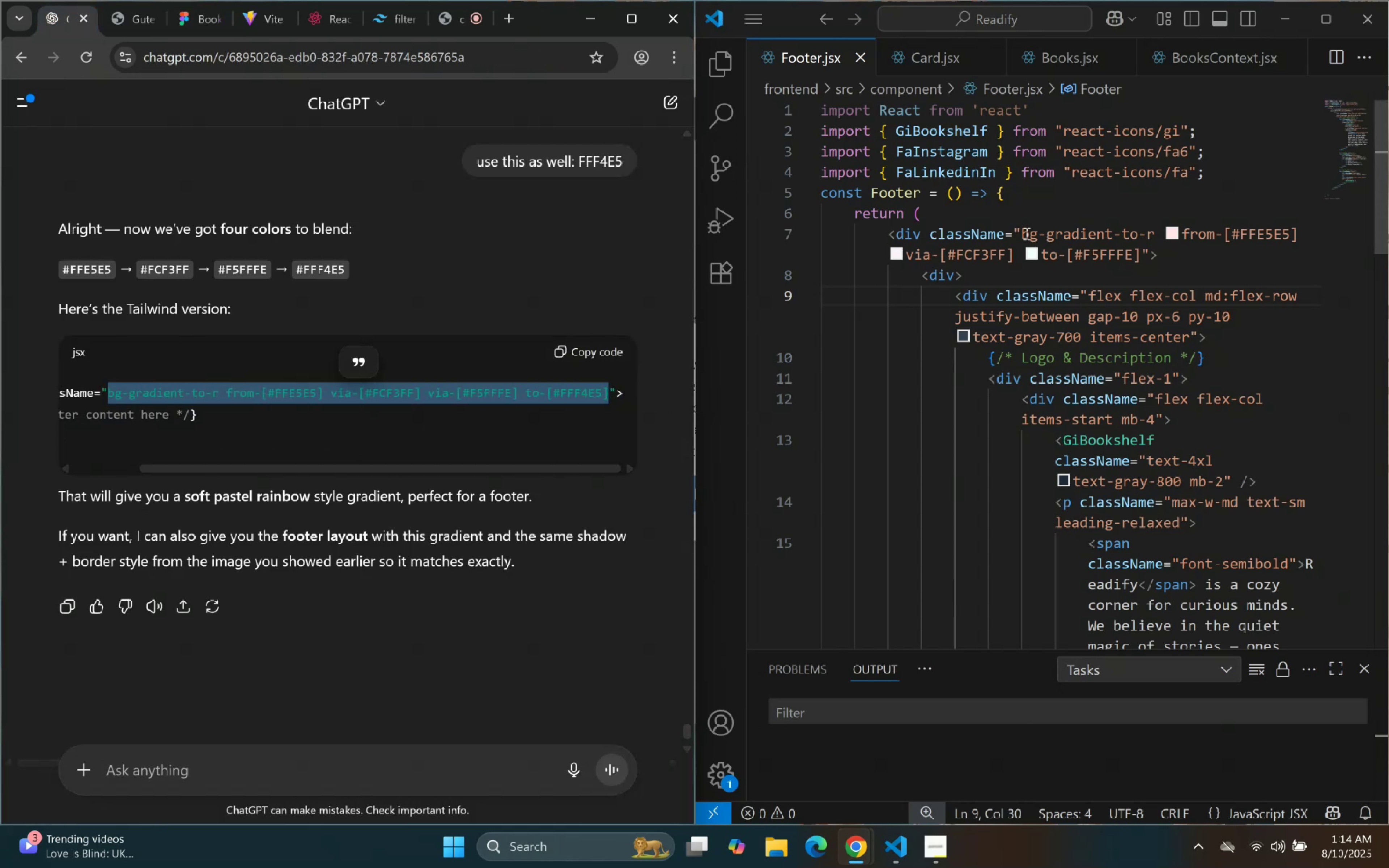 
left_click_drag(start_coordinate=[1021, 232], to_coordinate=[1140, 250])
 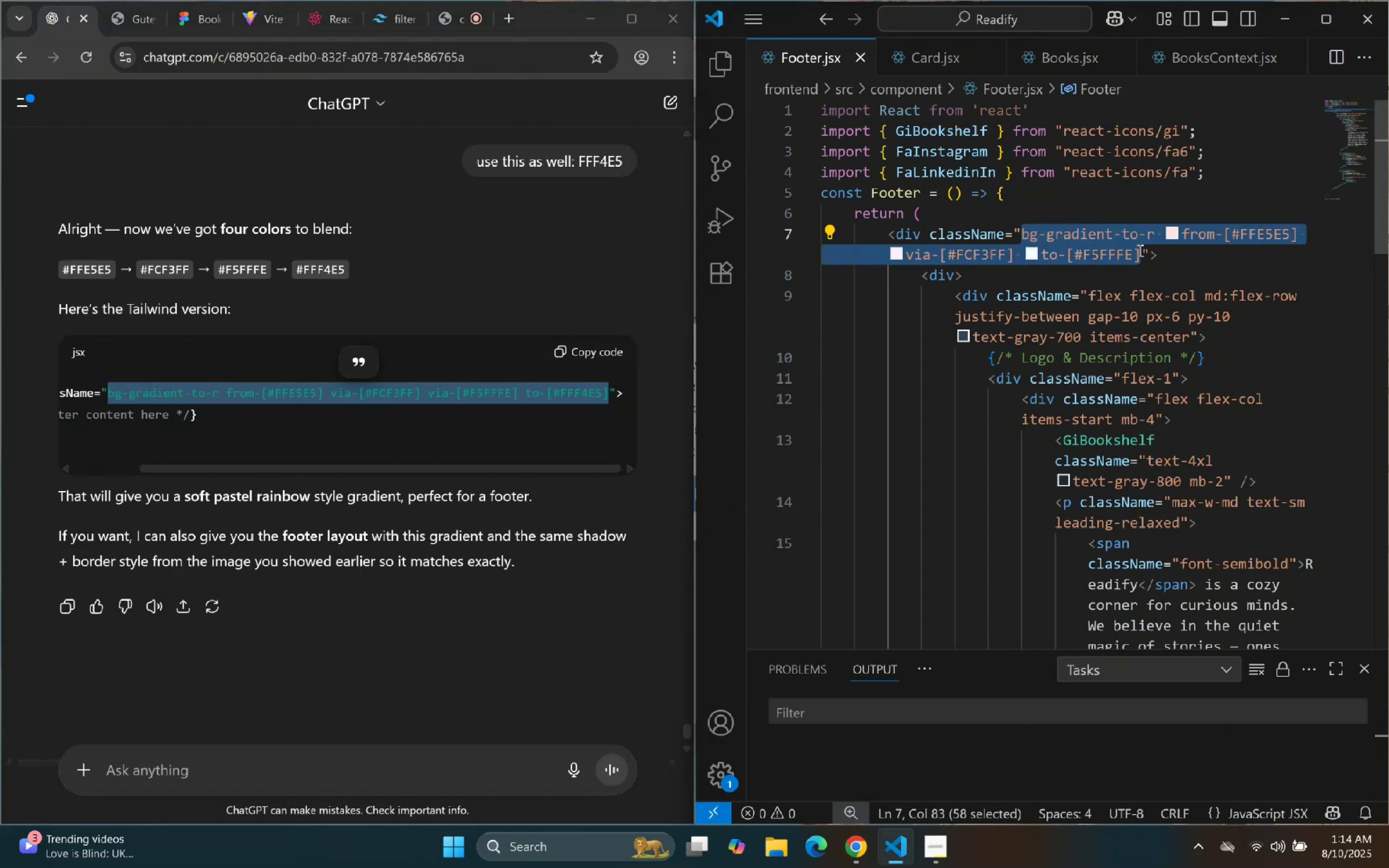 
key(Control+V)
 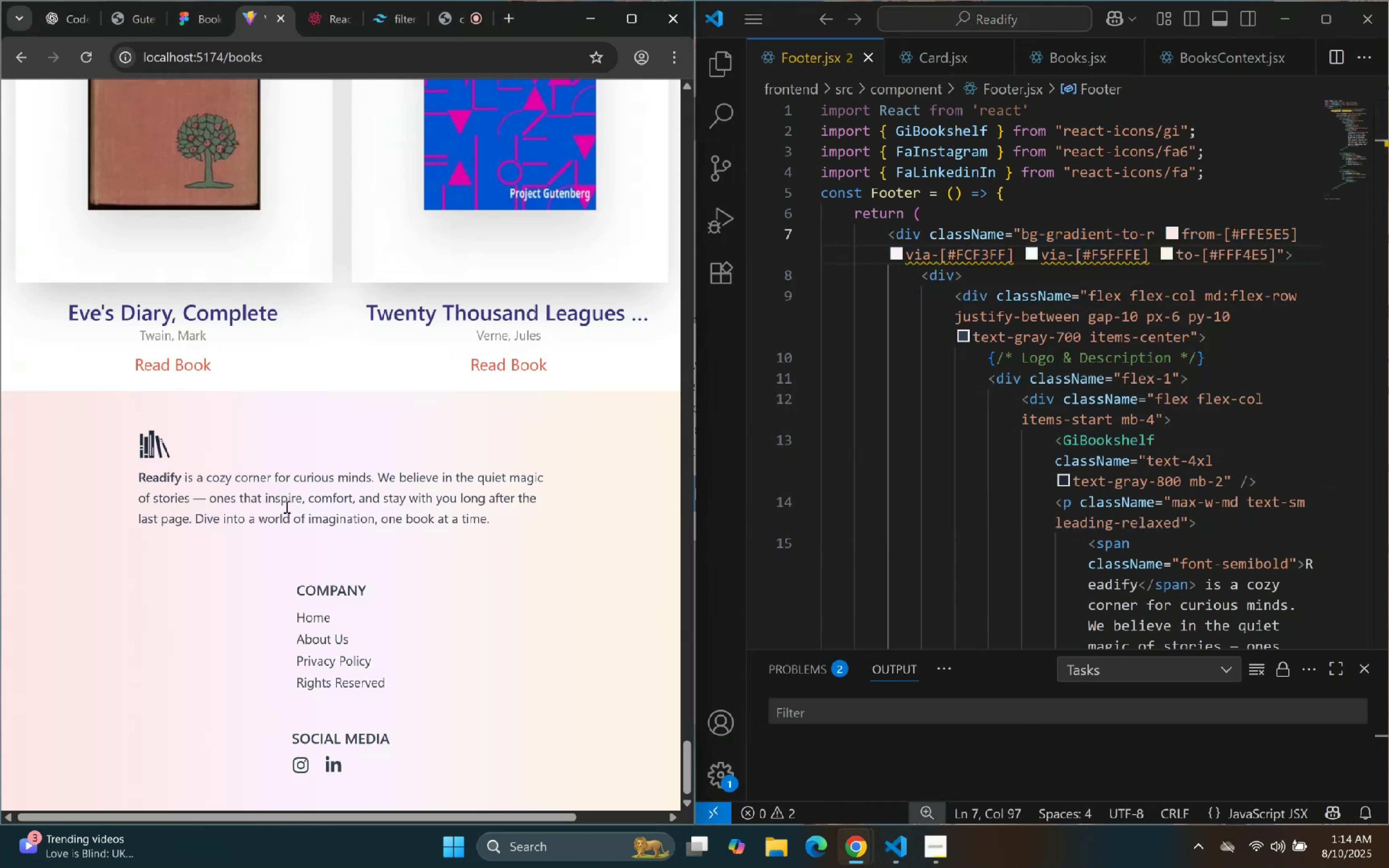 
scroll: coordinate [237, 173], scroll_direction: down, amount: 6.0
 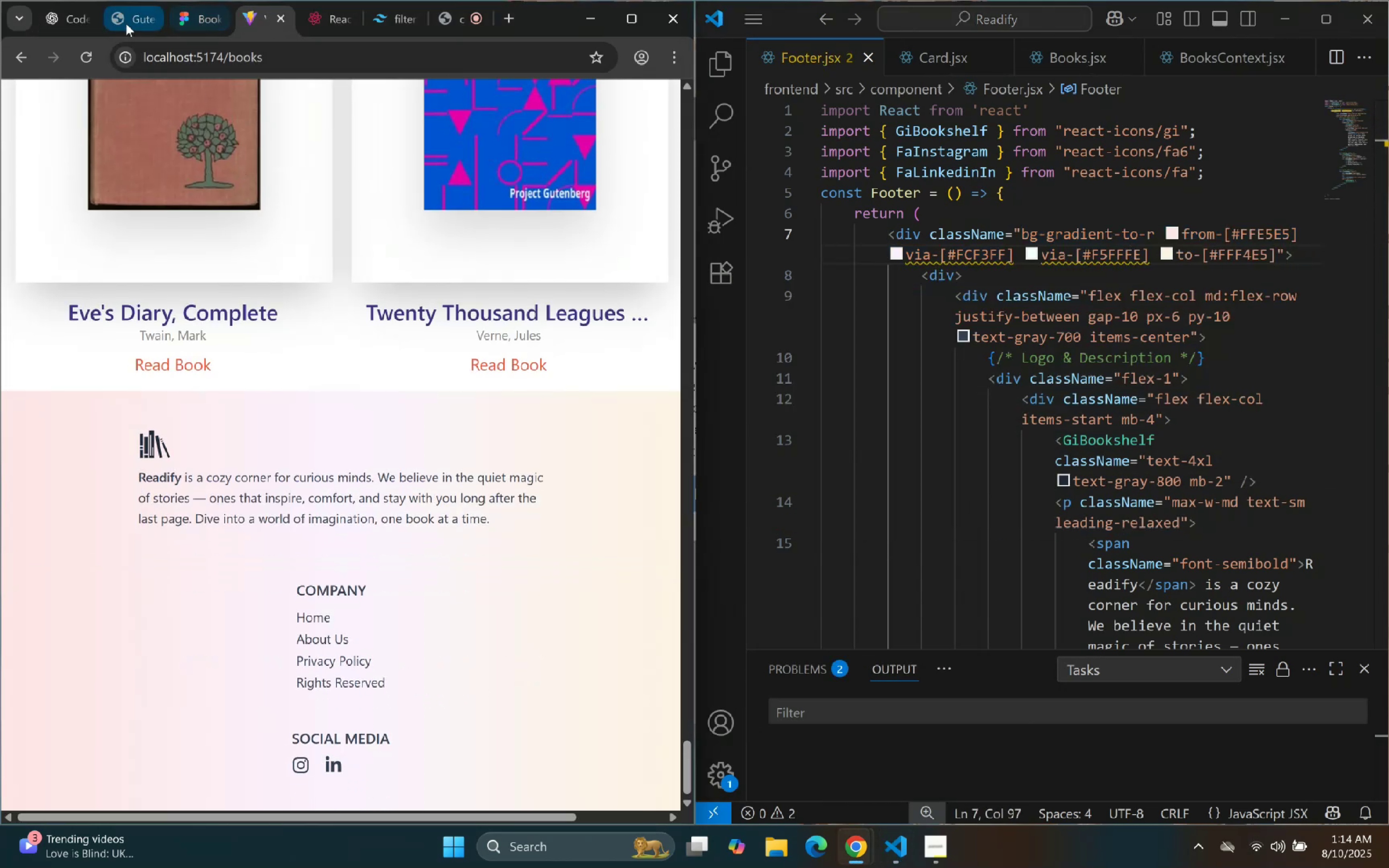 
left_click([132, 23])
 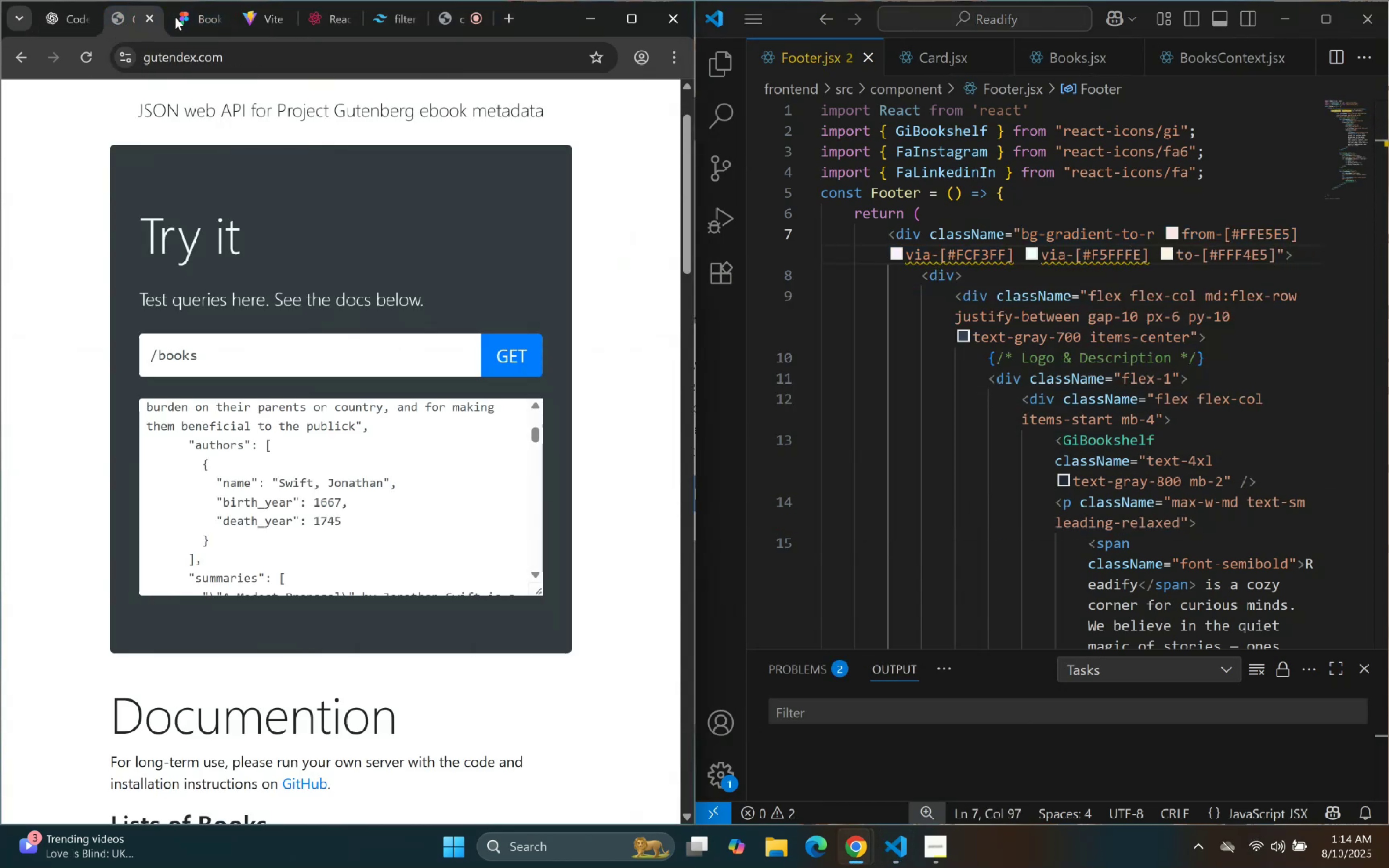 
left_click([186, 17])
 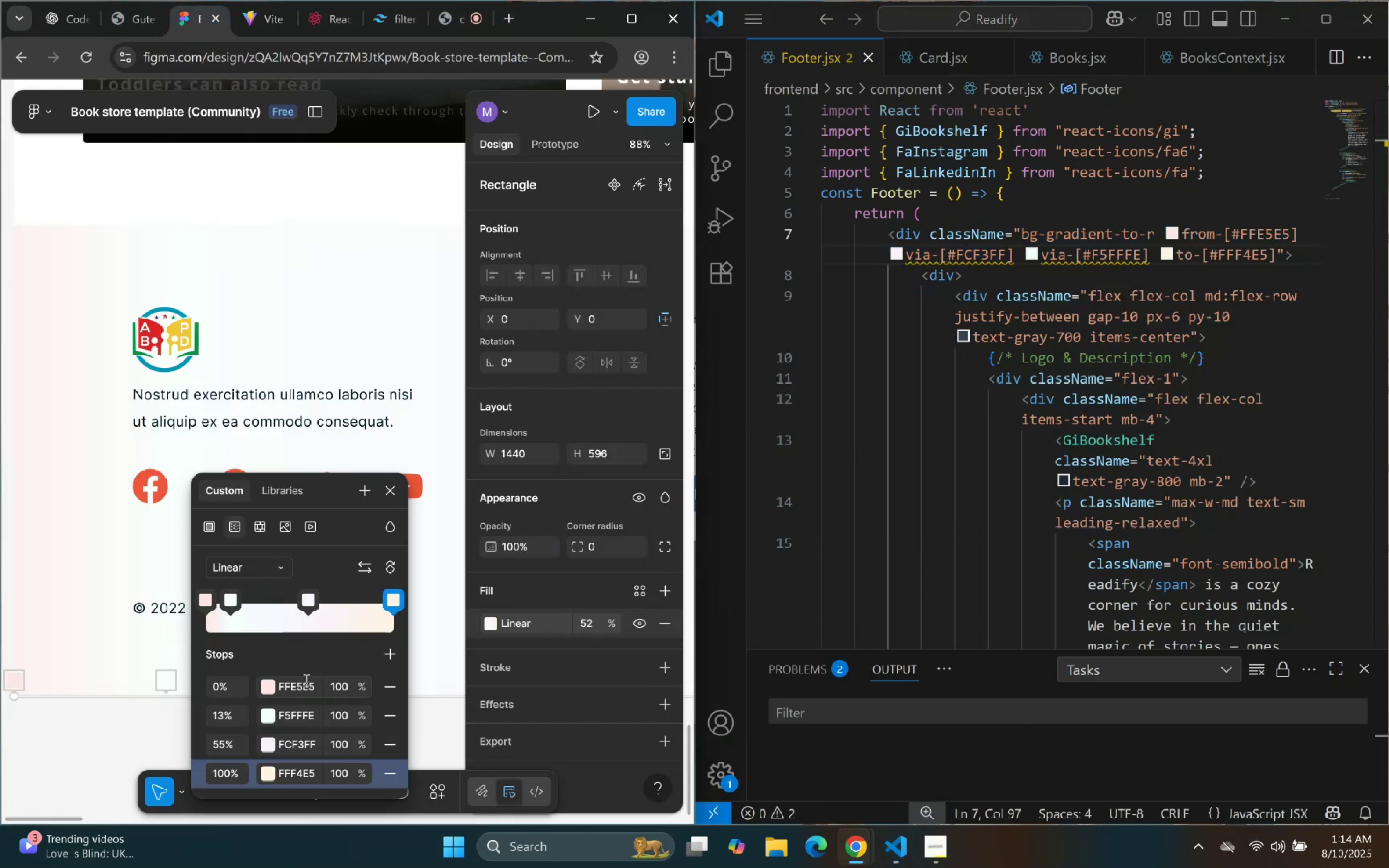 
double_click([305, 684])
 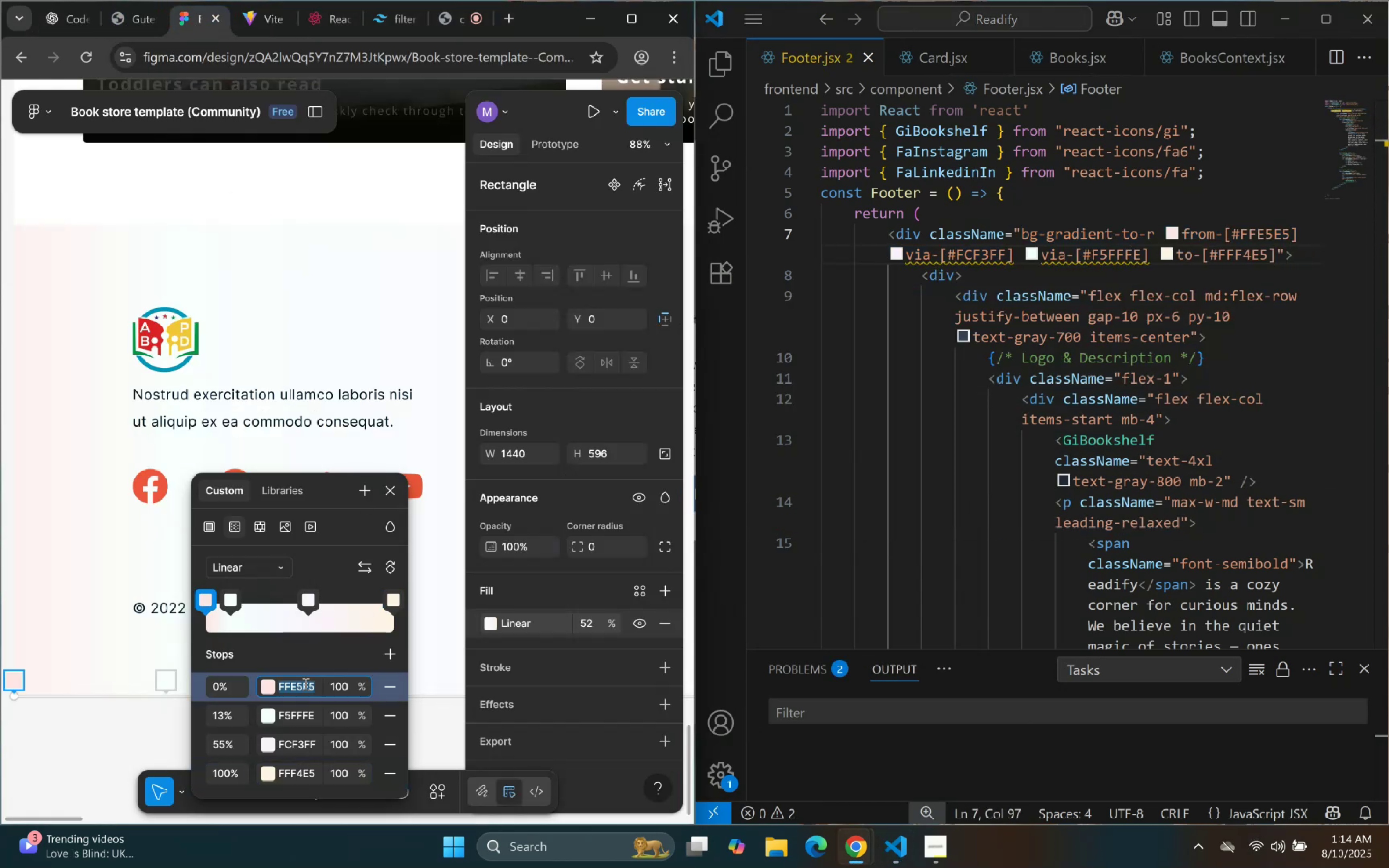 
triple_click([305, 684])
 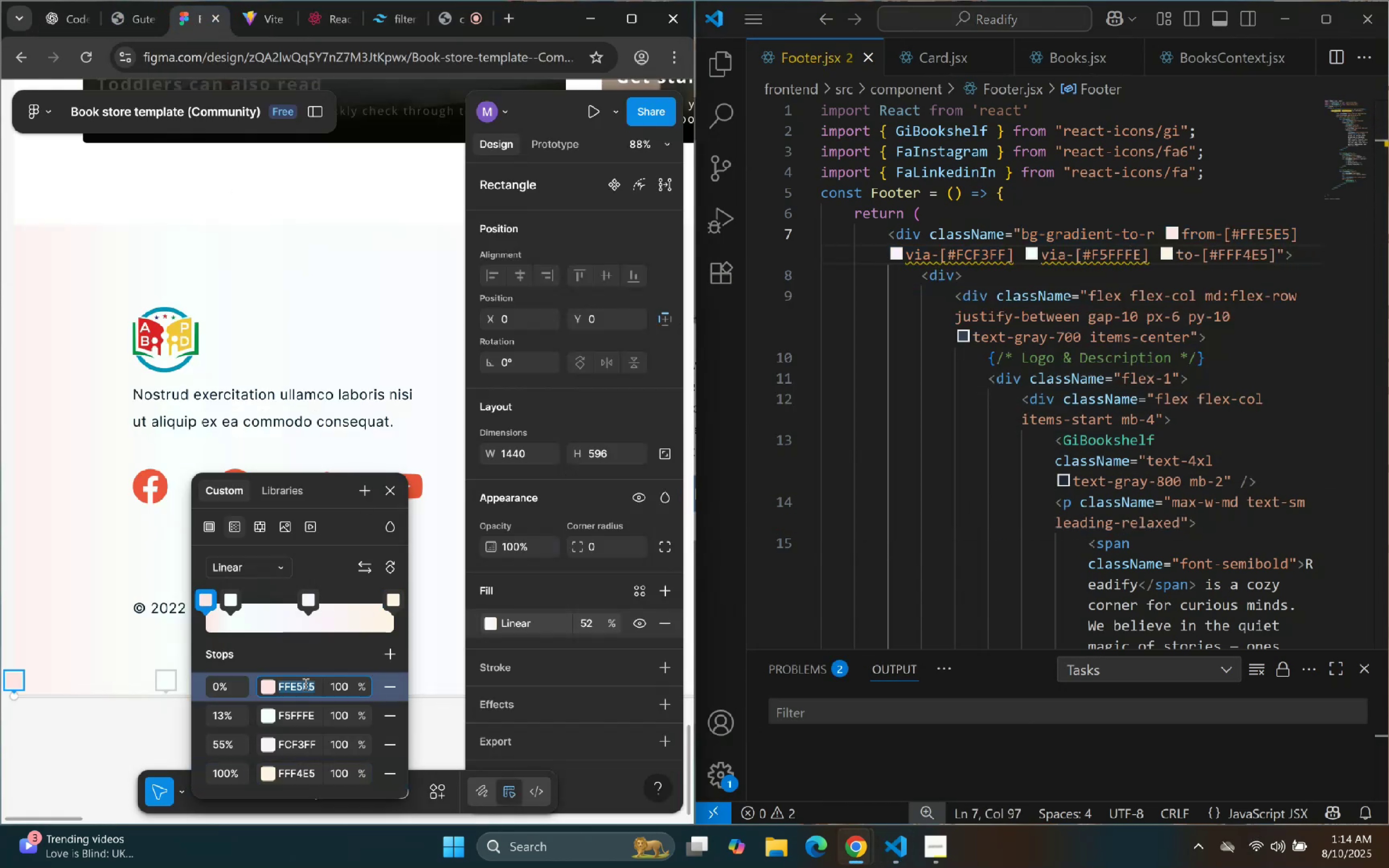 
key(Control+C)
 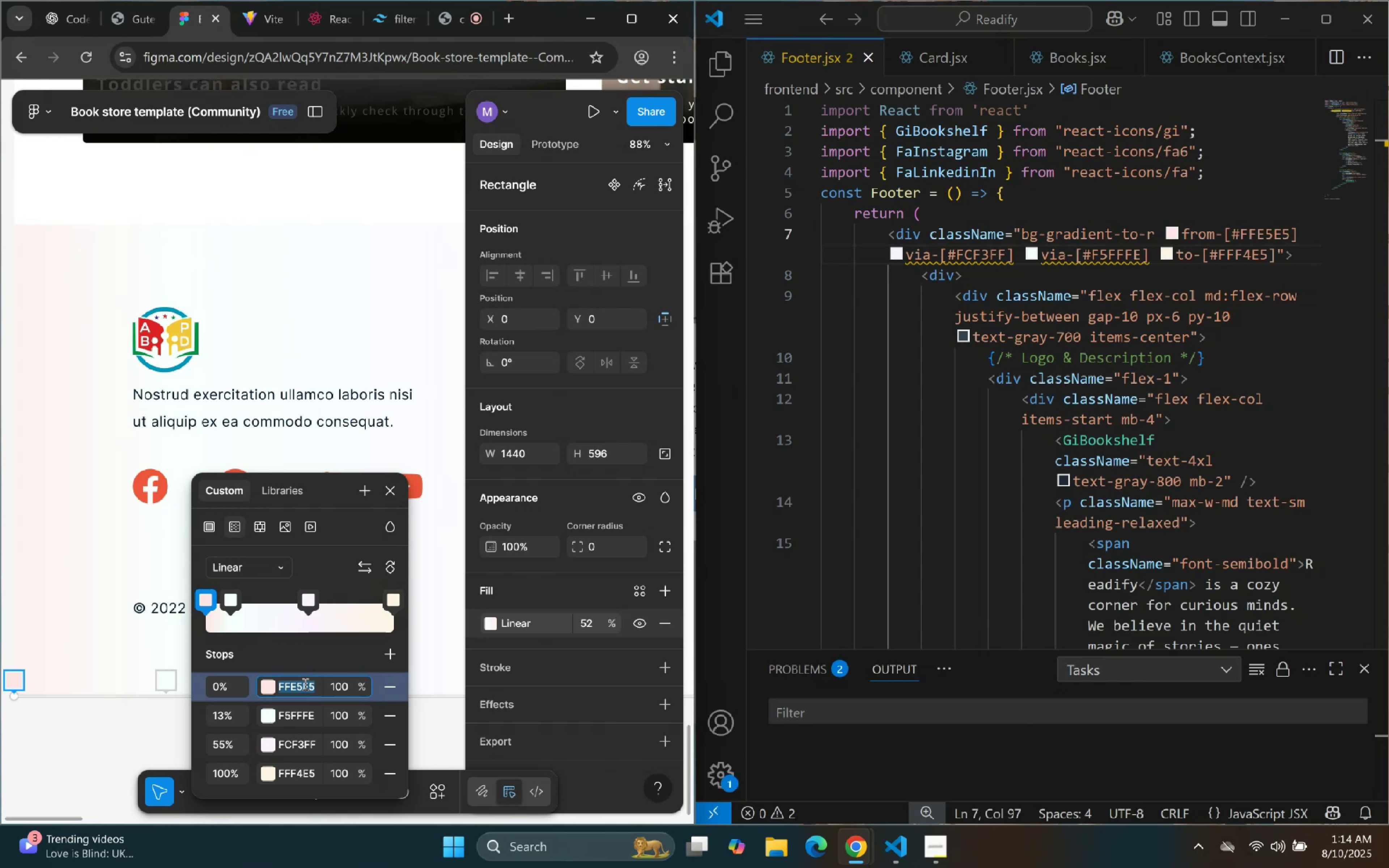 
key(Control+C)
 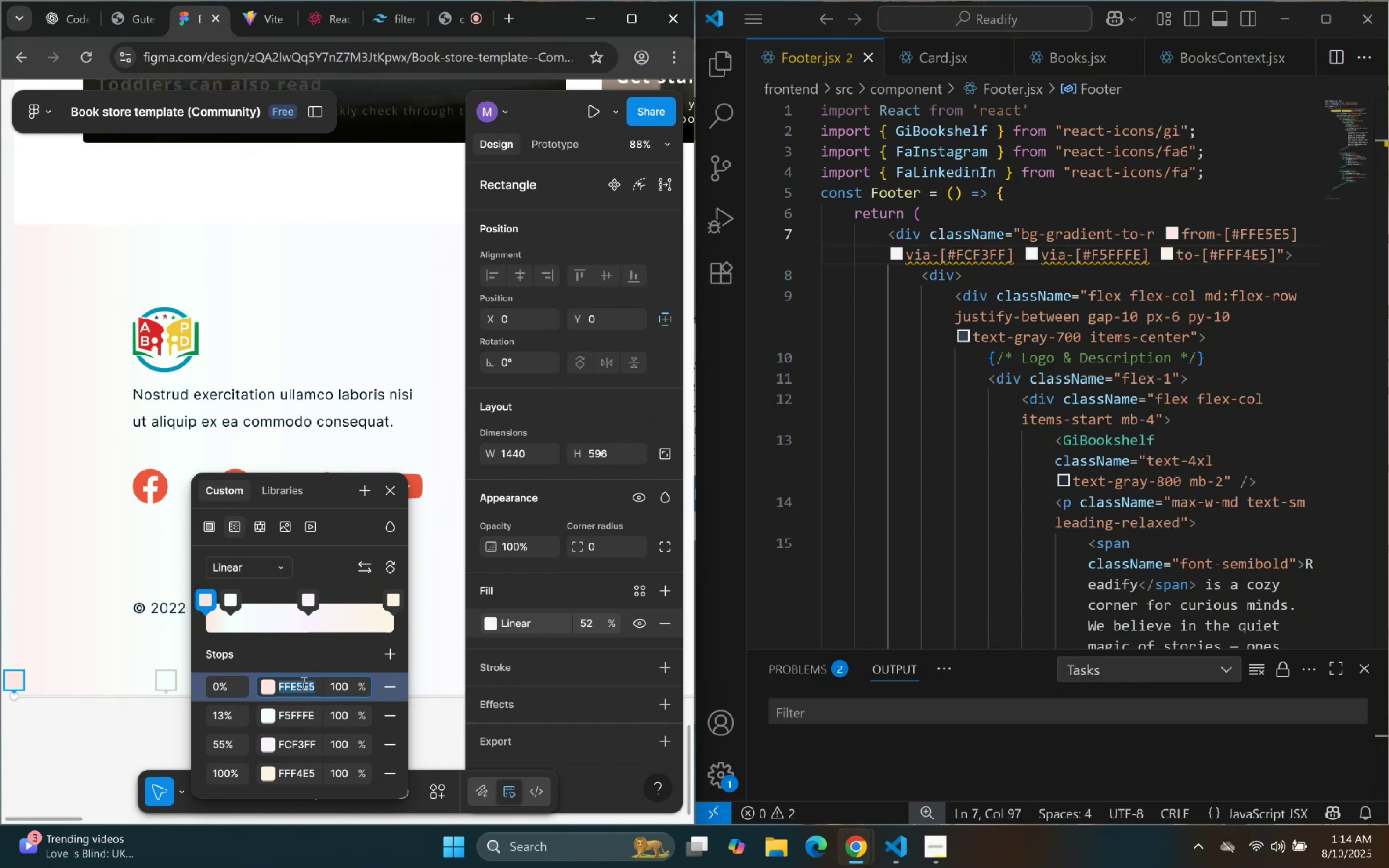 
key(Control+C)
 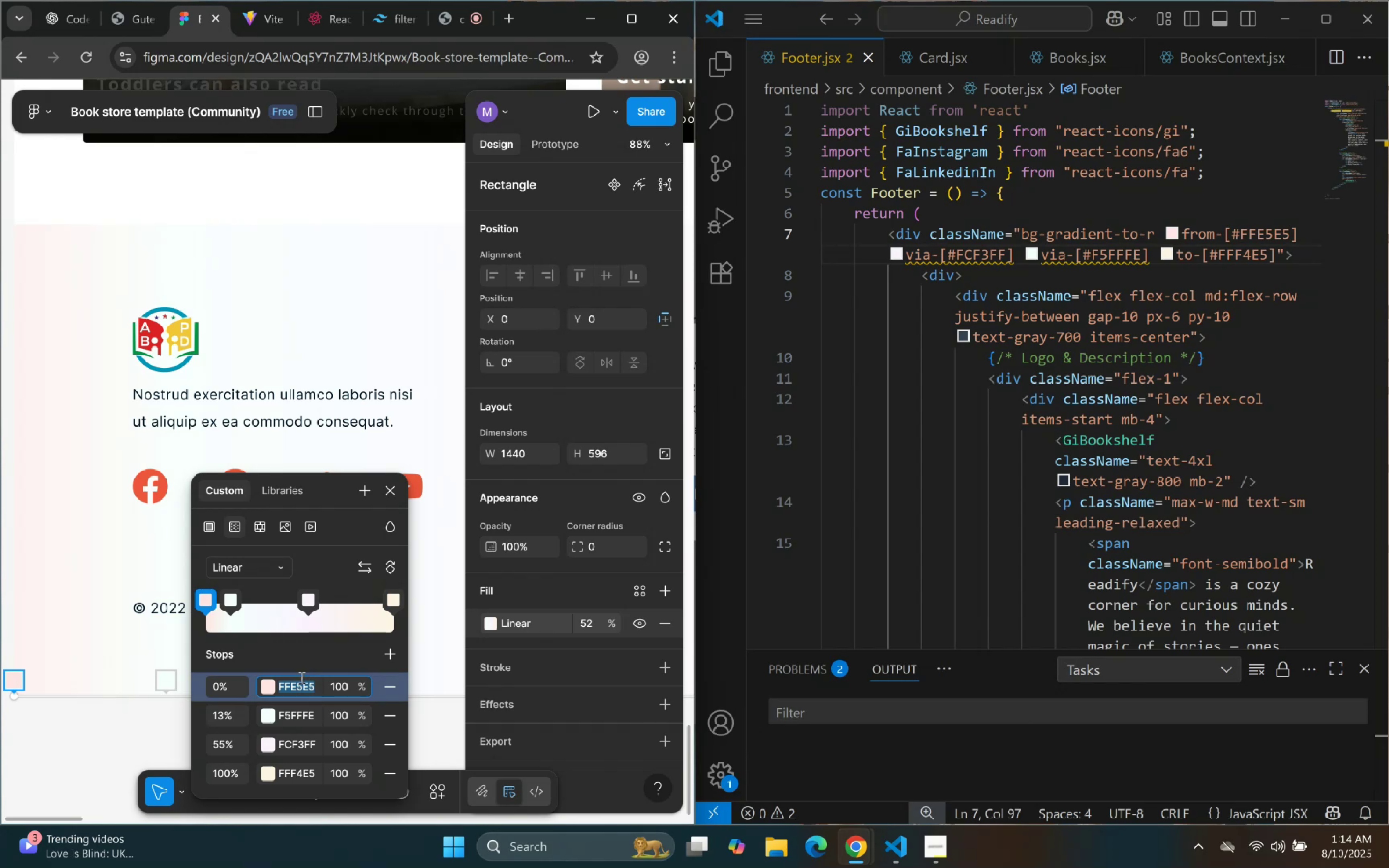 
key(Control+C)
 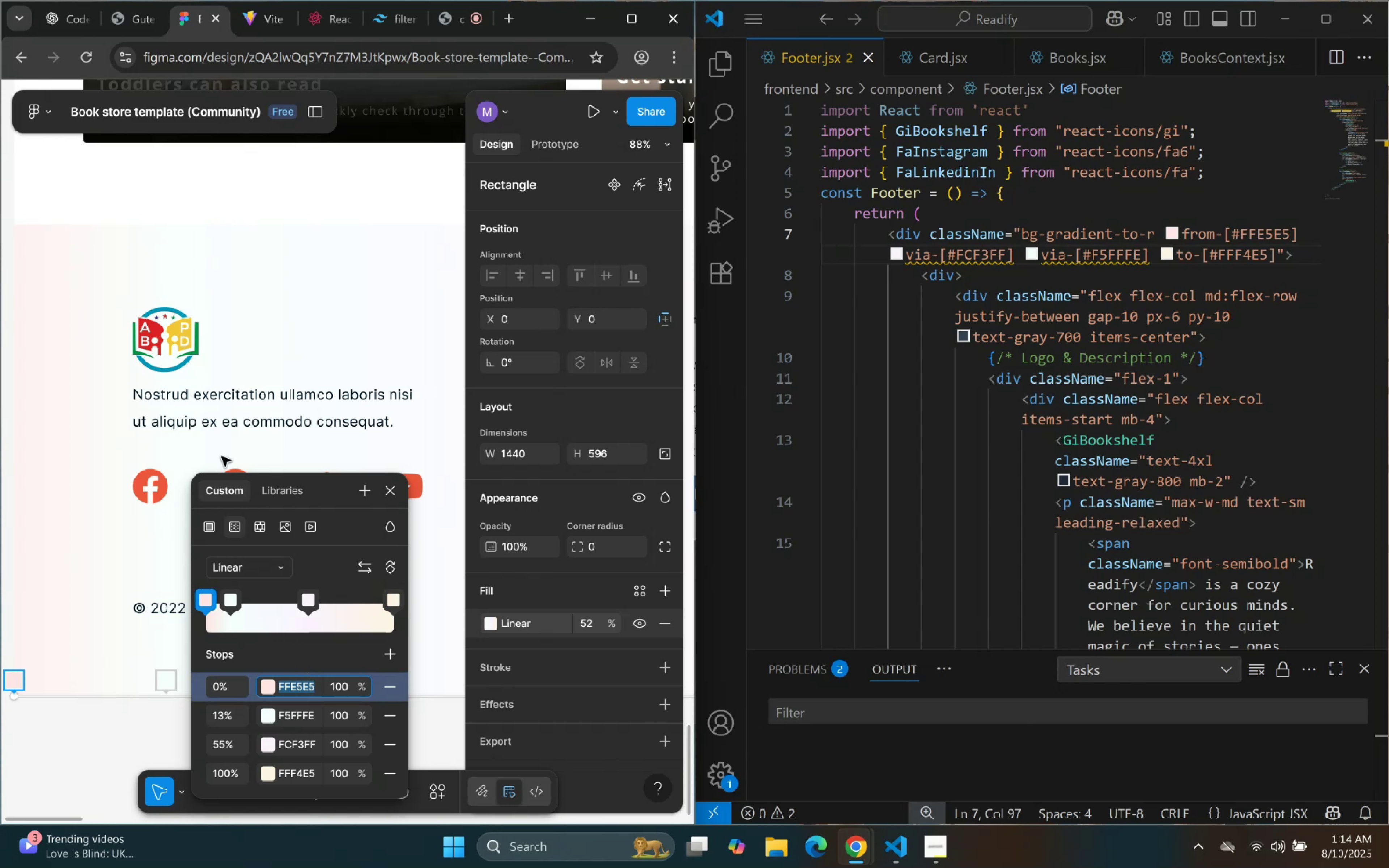 
key(Control+C)
 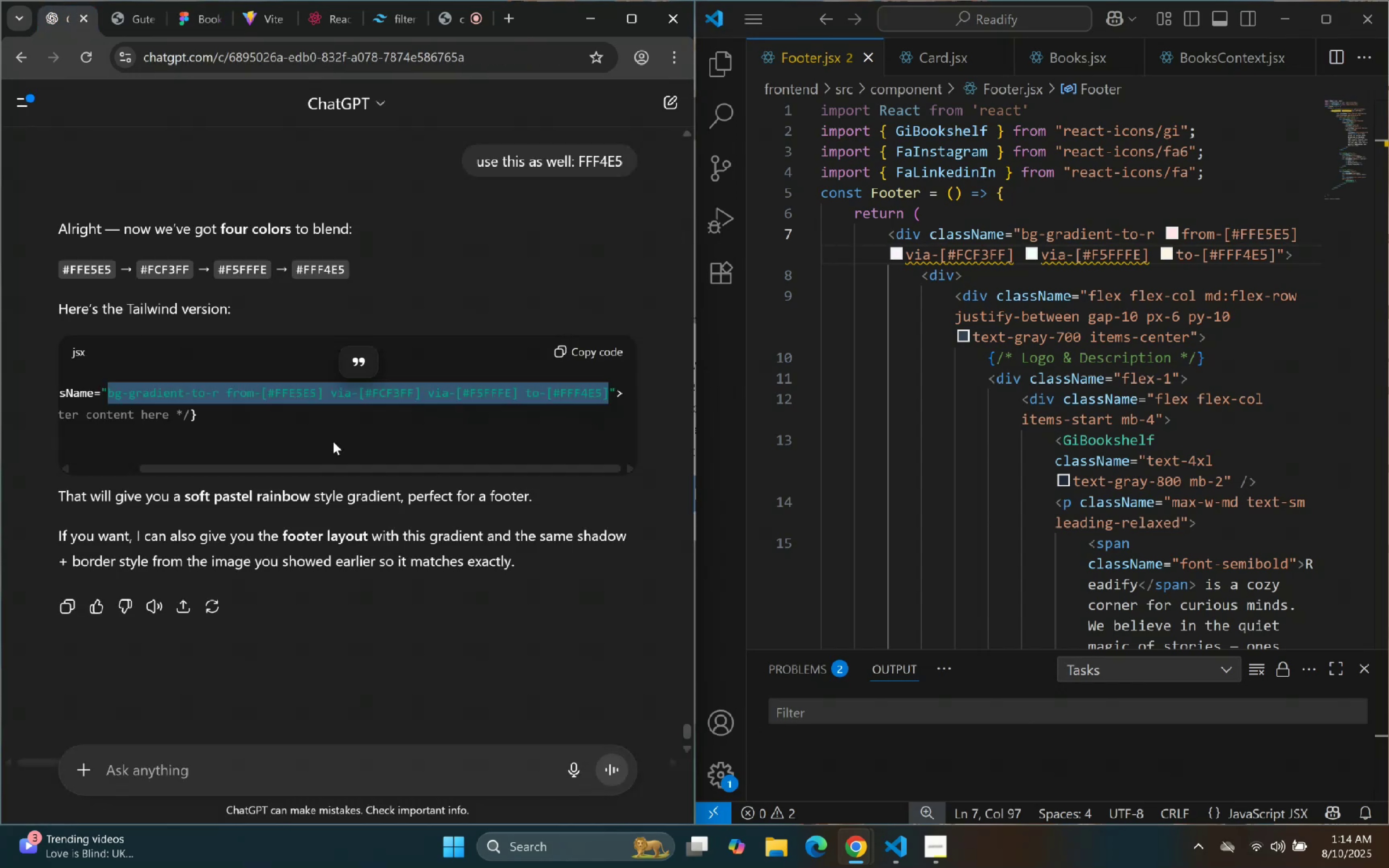 
left_click([238, 766])
 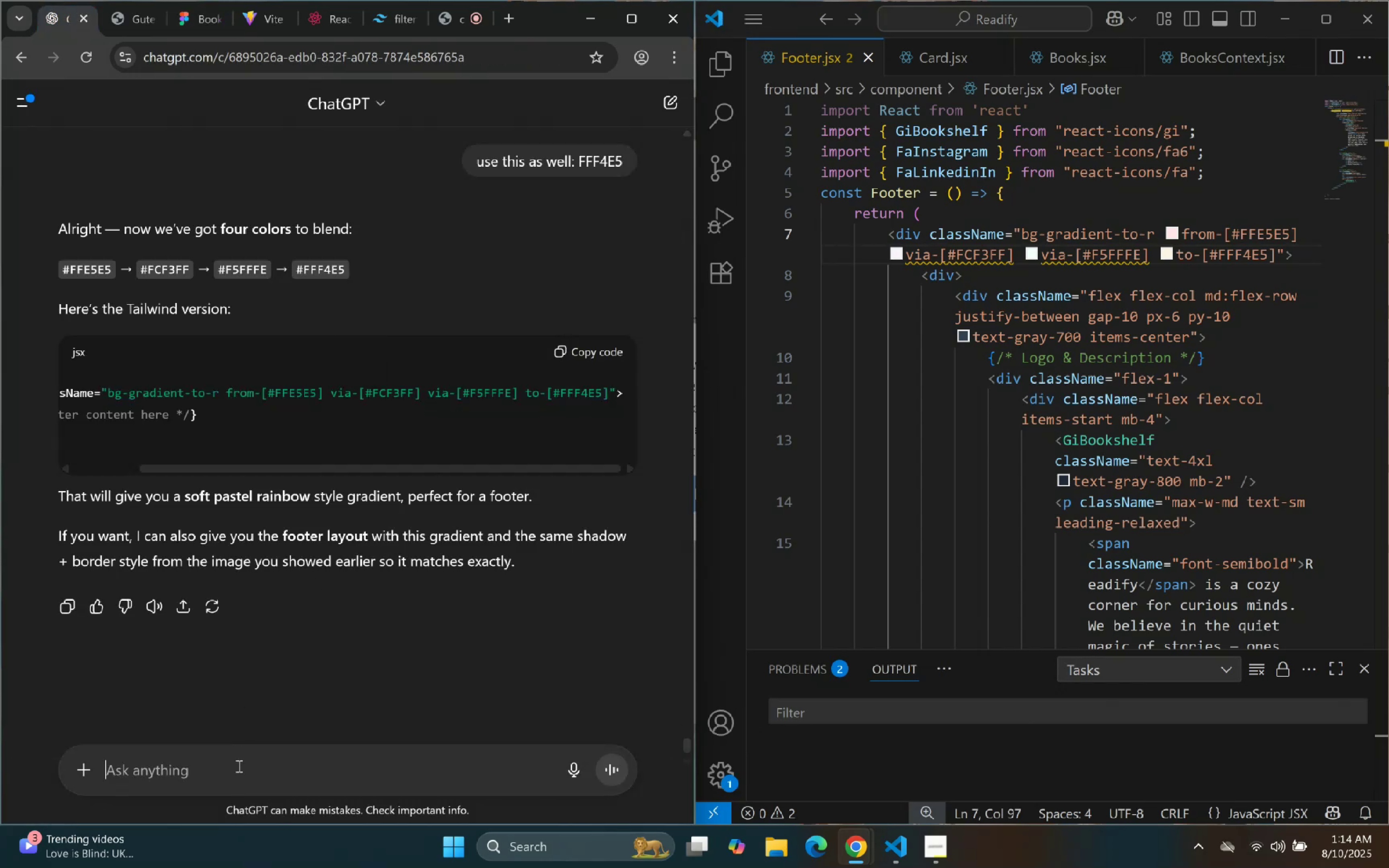 
type(should be )
 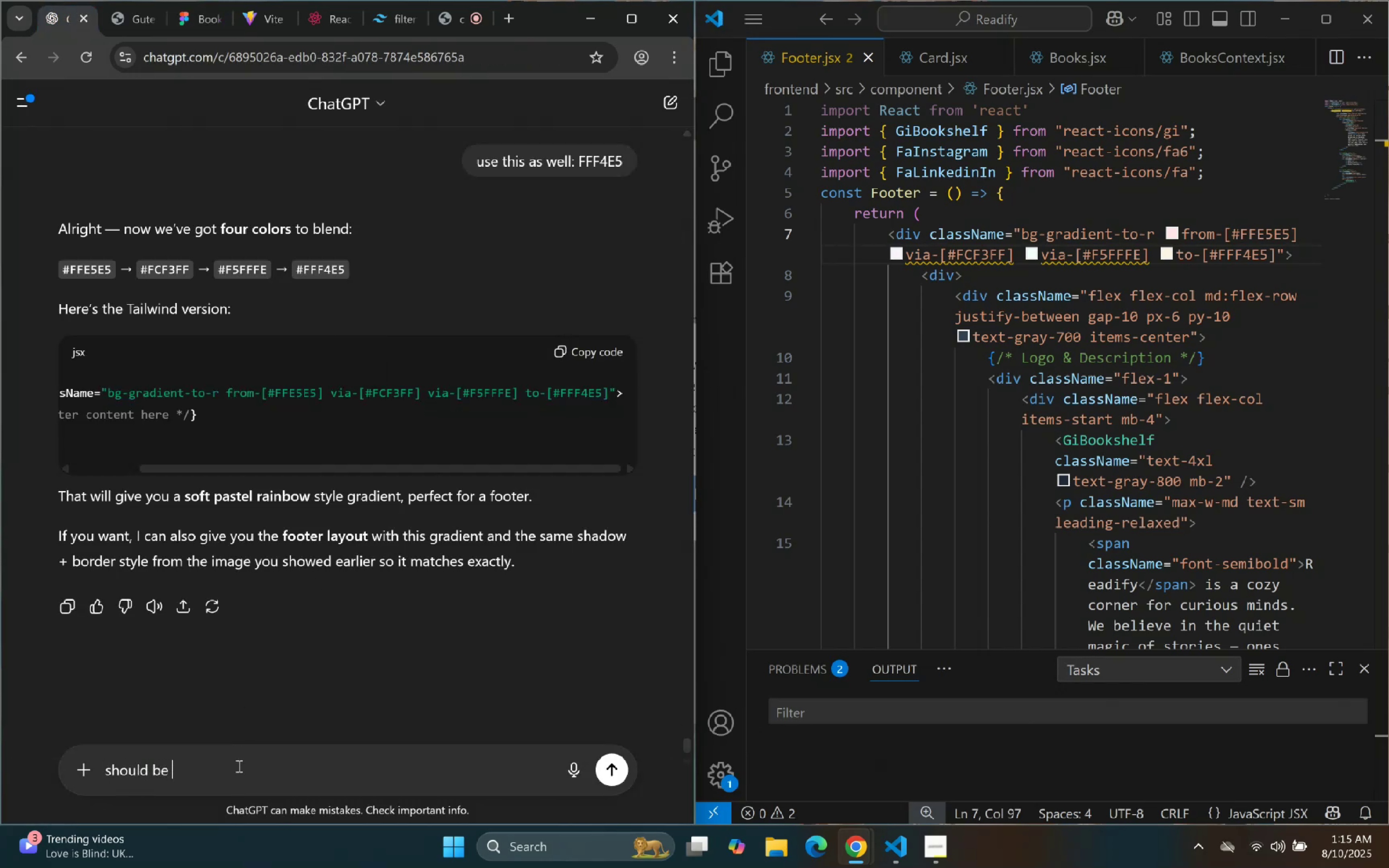 
key(Control+ControlLeft)
 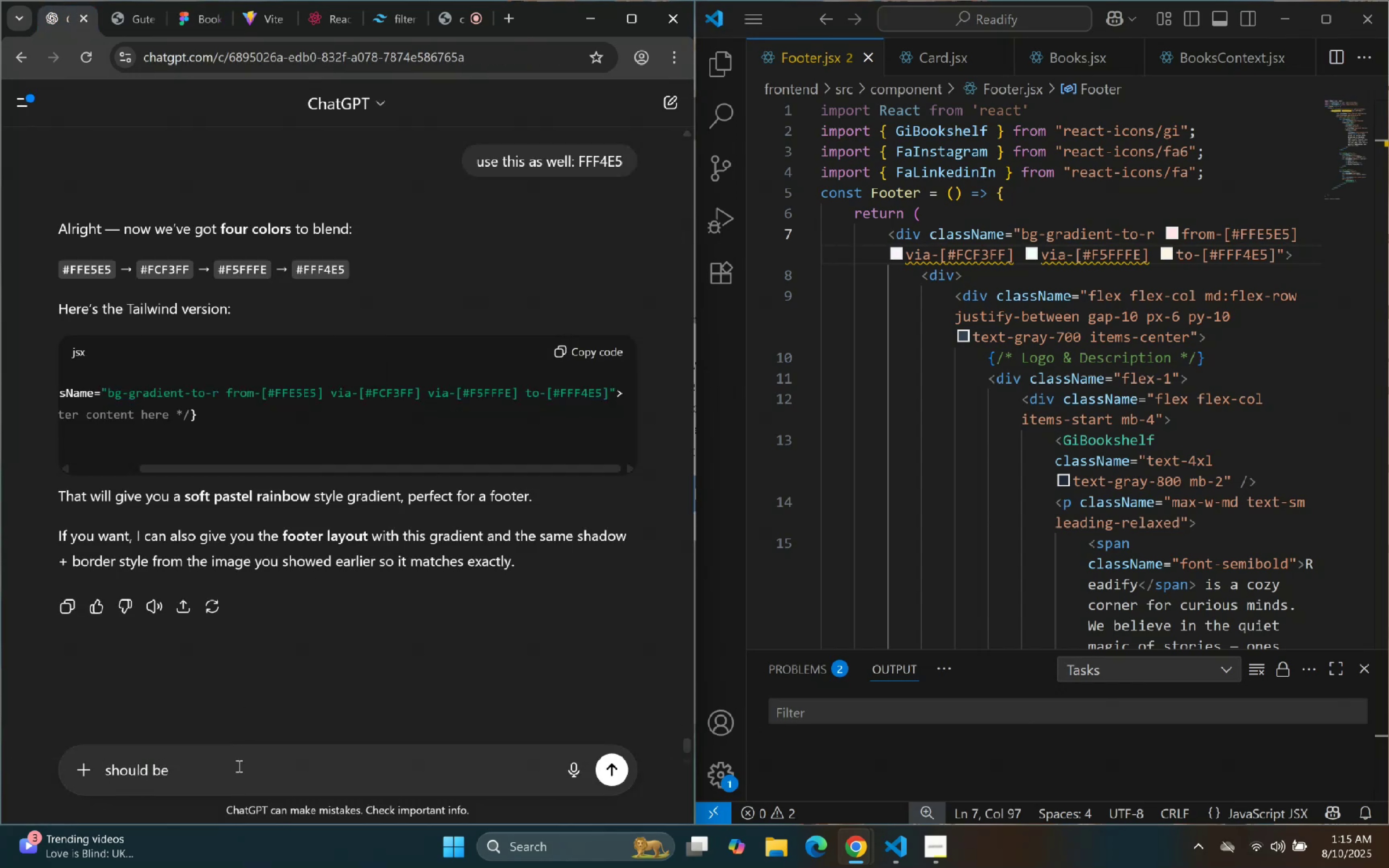 
key(Control+V)
 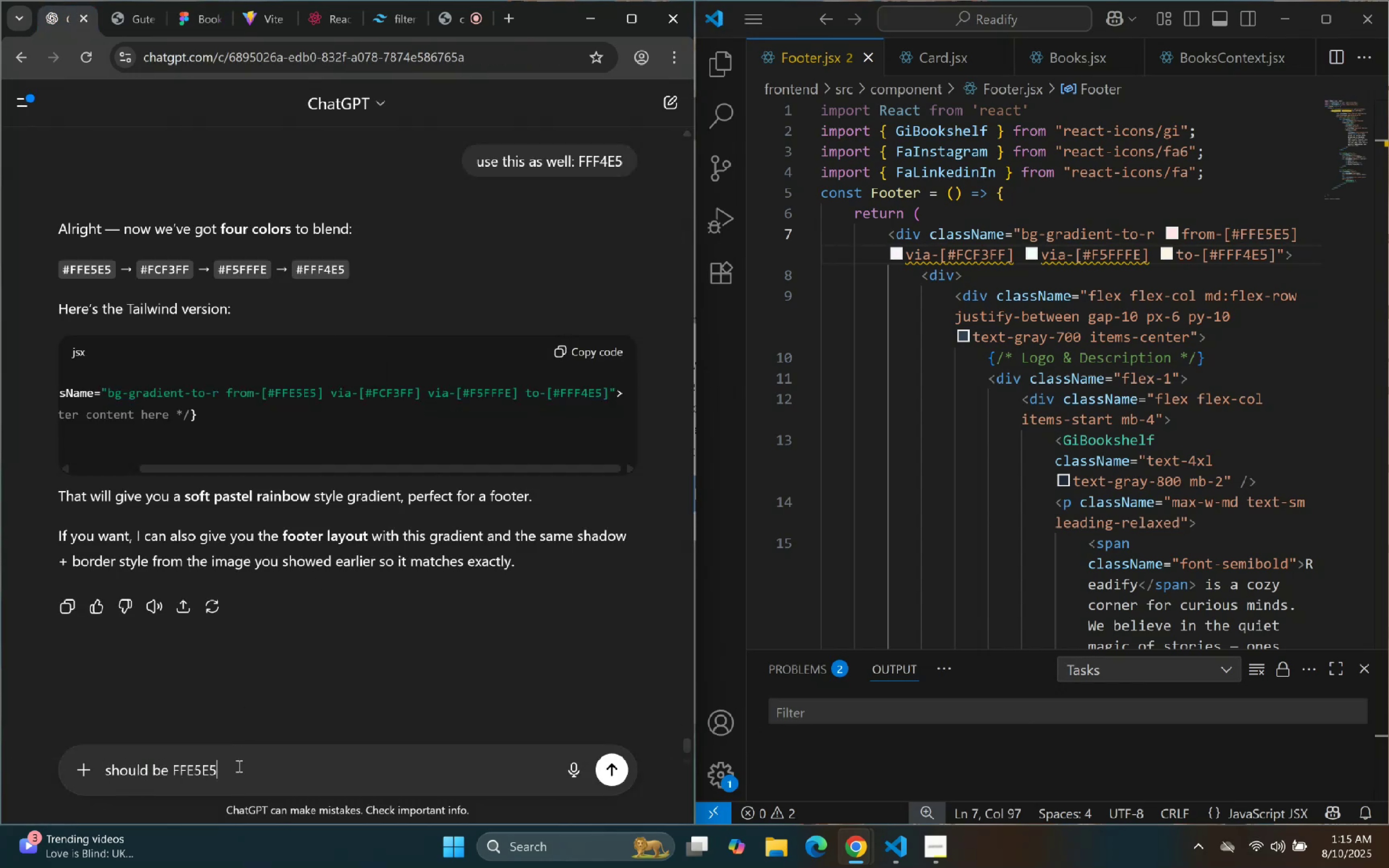 
type( 0%)
 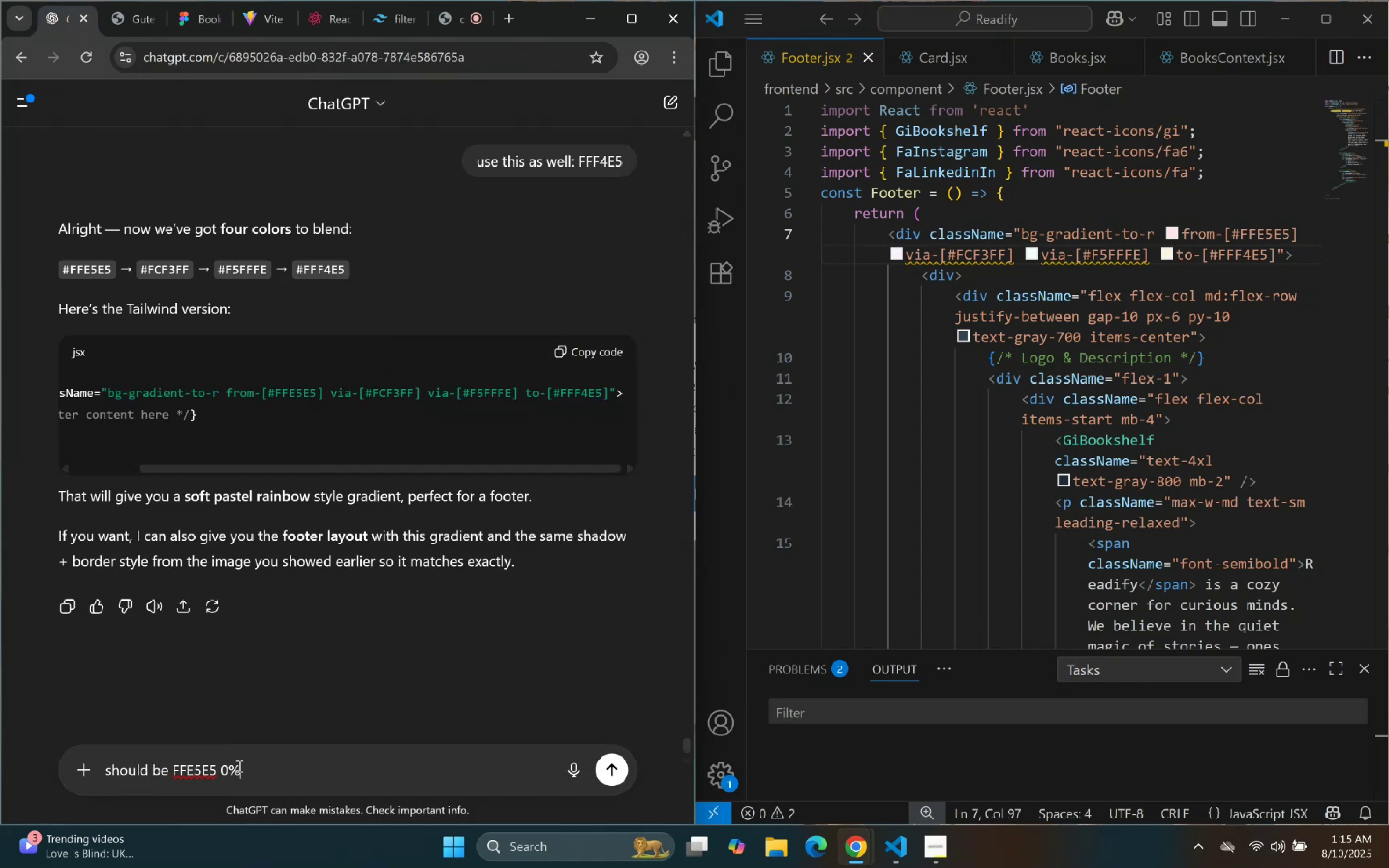 
key(Shift+Enter)
 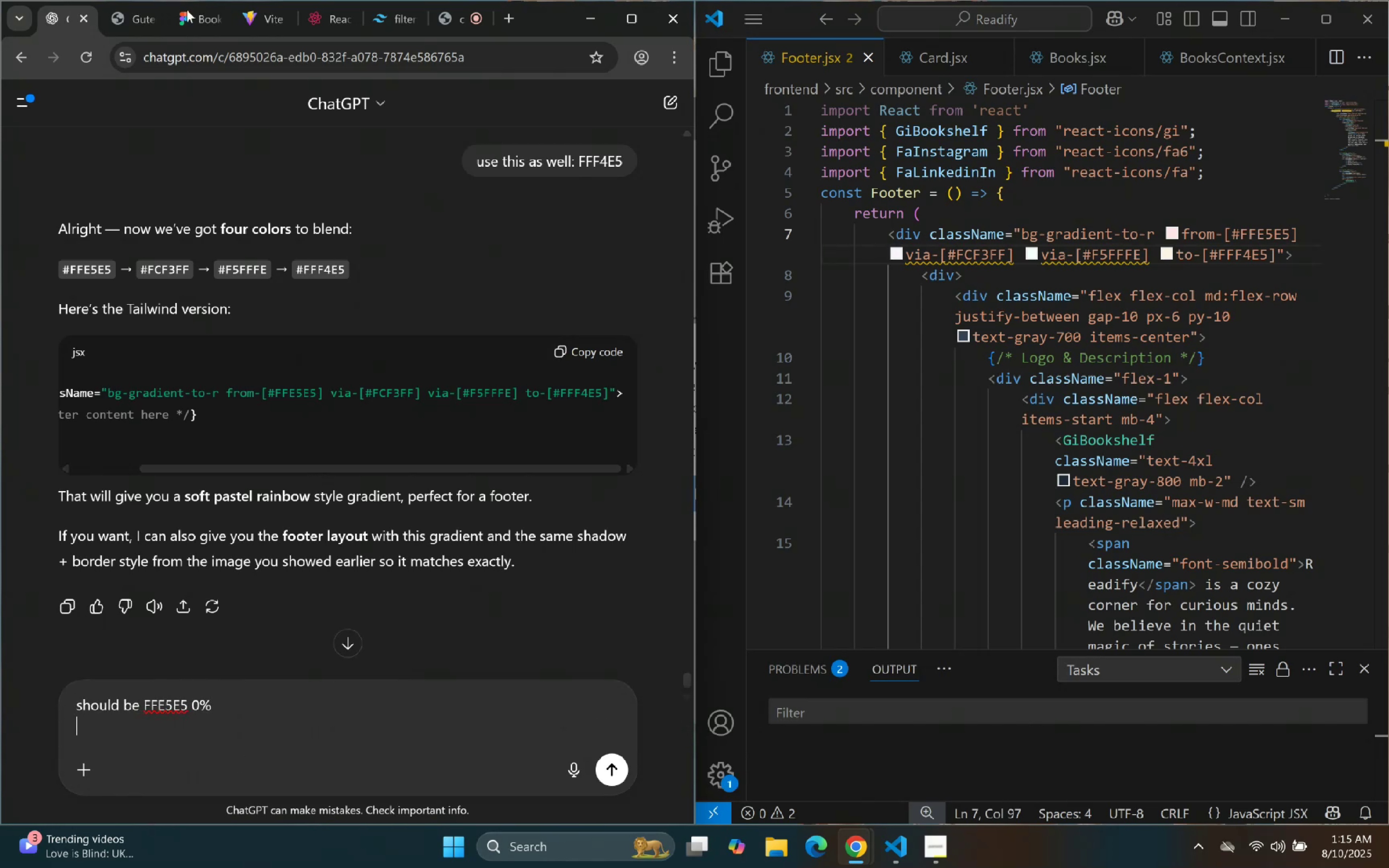 
left_click([250, 17])
 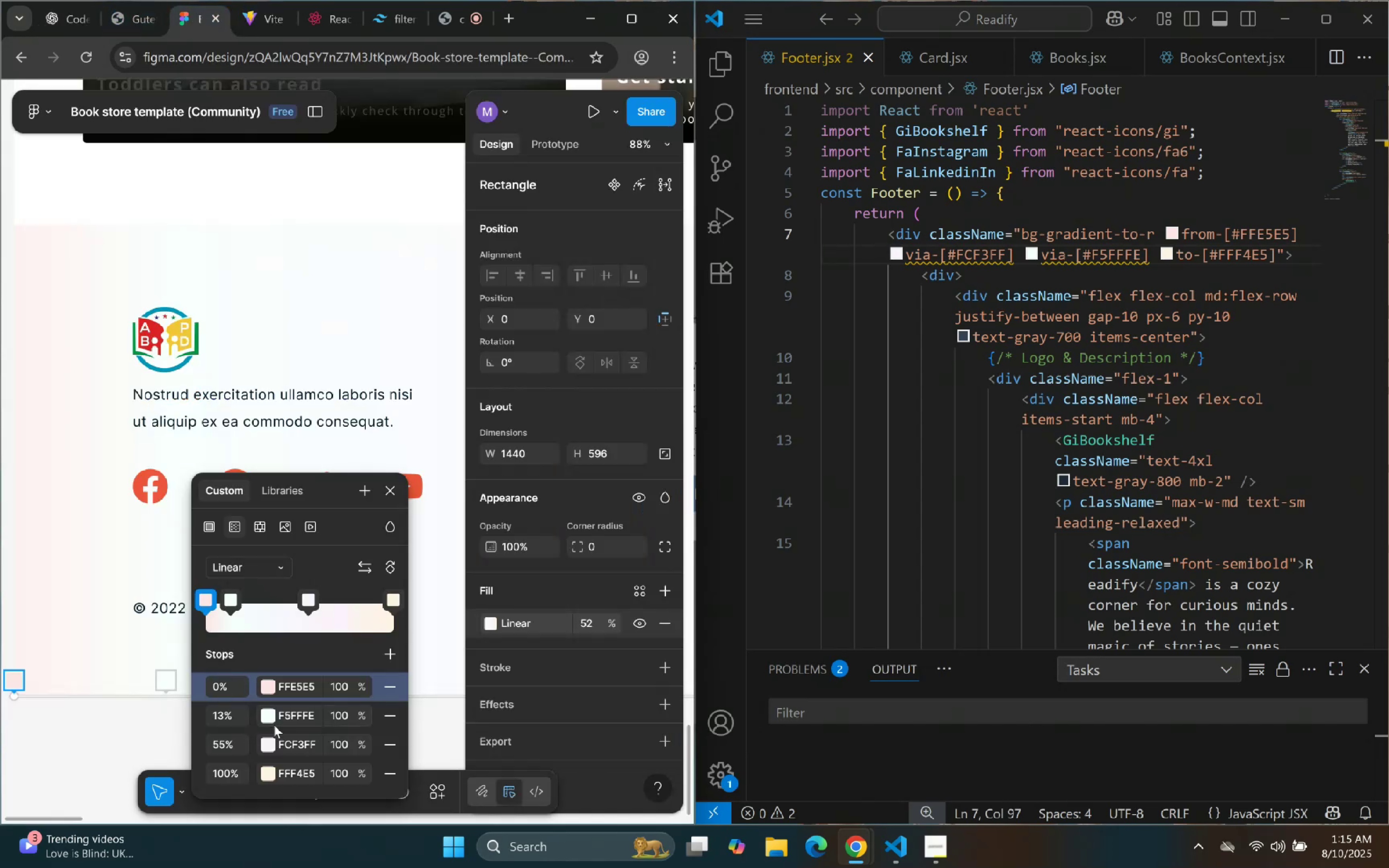 
double_click([296, 714])
 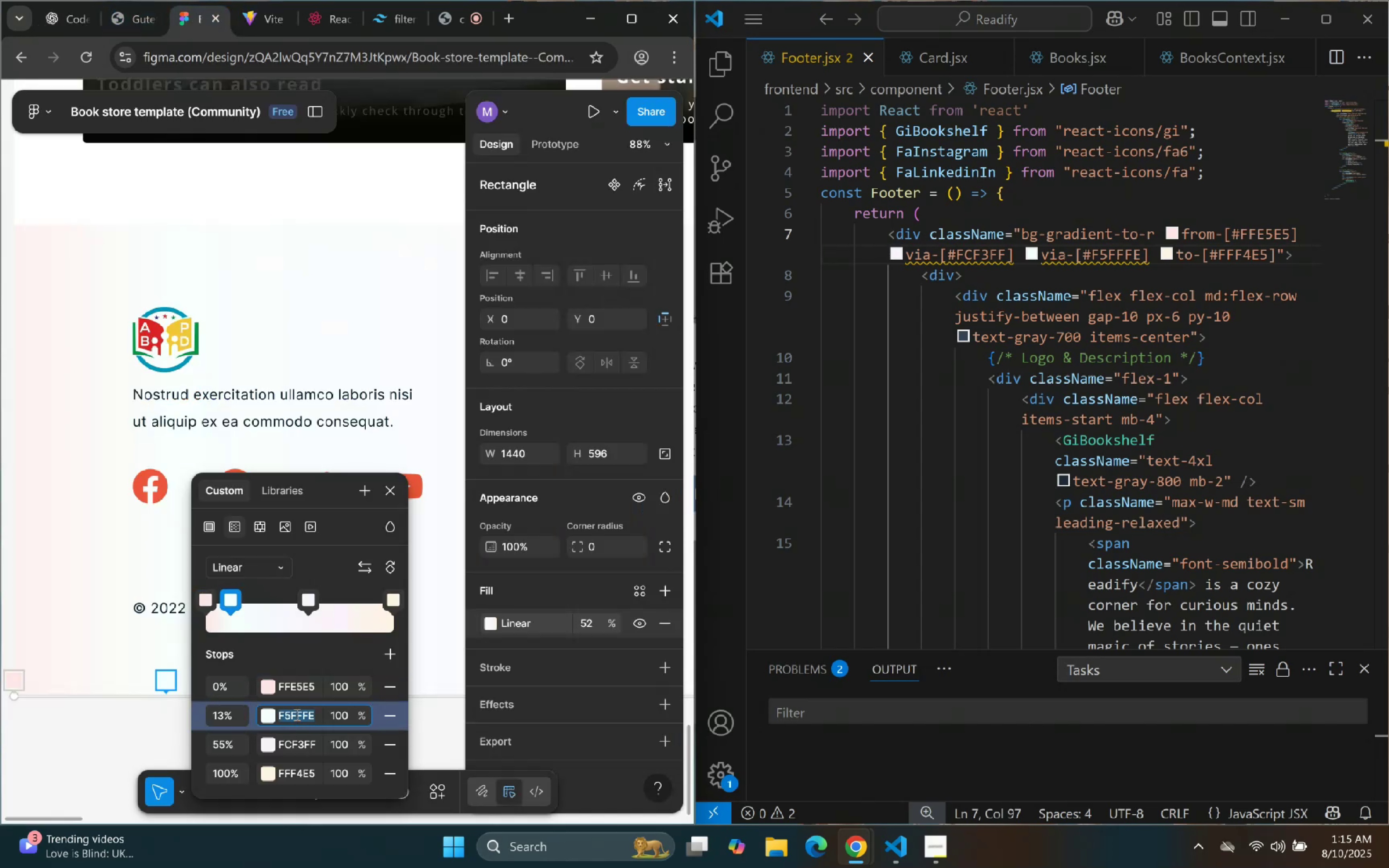 
hold_key(key=ControlLeft, duration=0.39)
 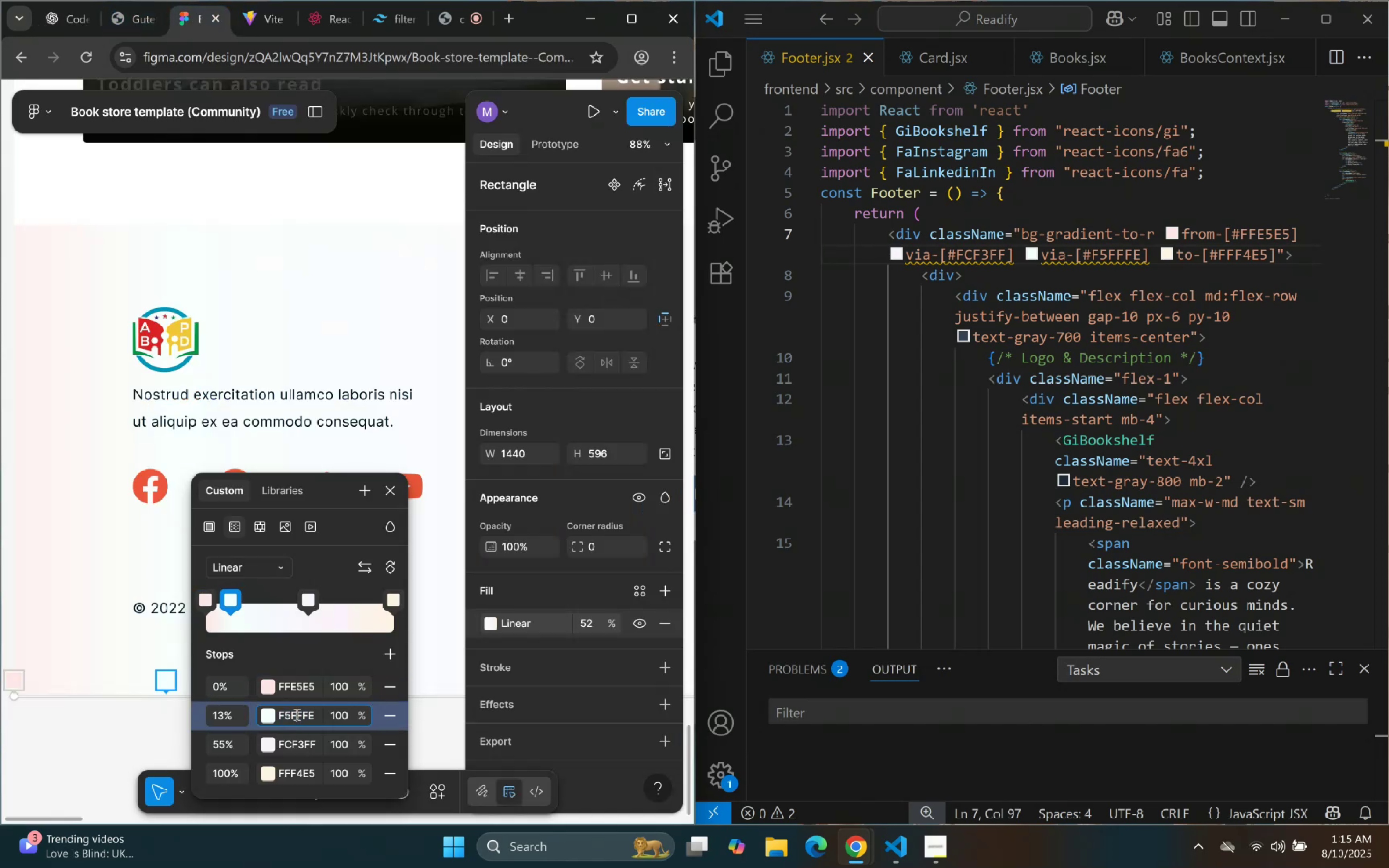 
double_click([296, 714])
 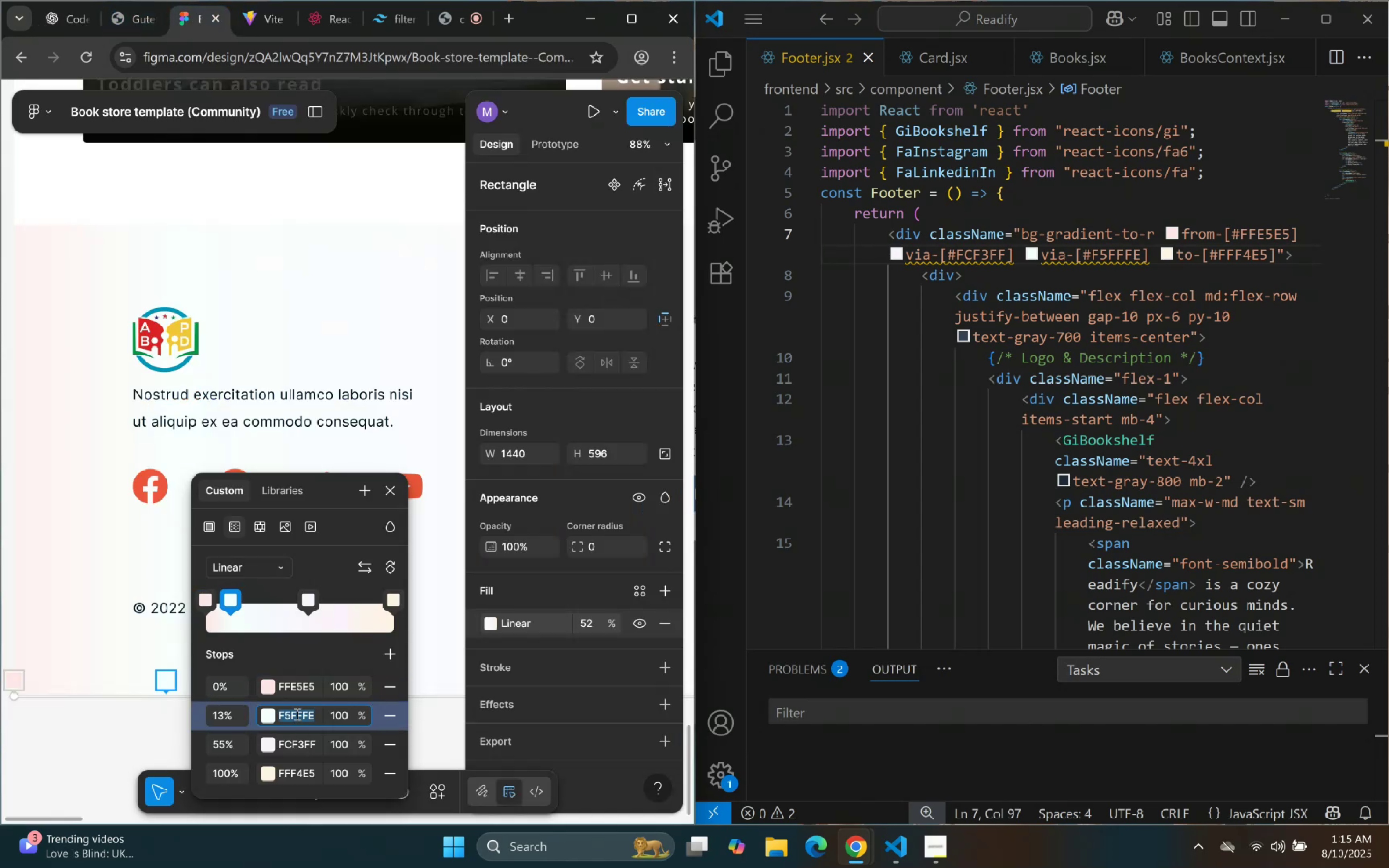 
triple_click([296, 714])
 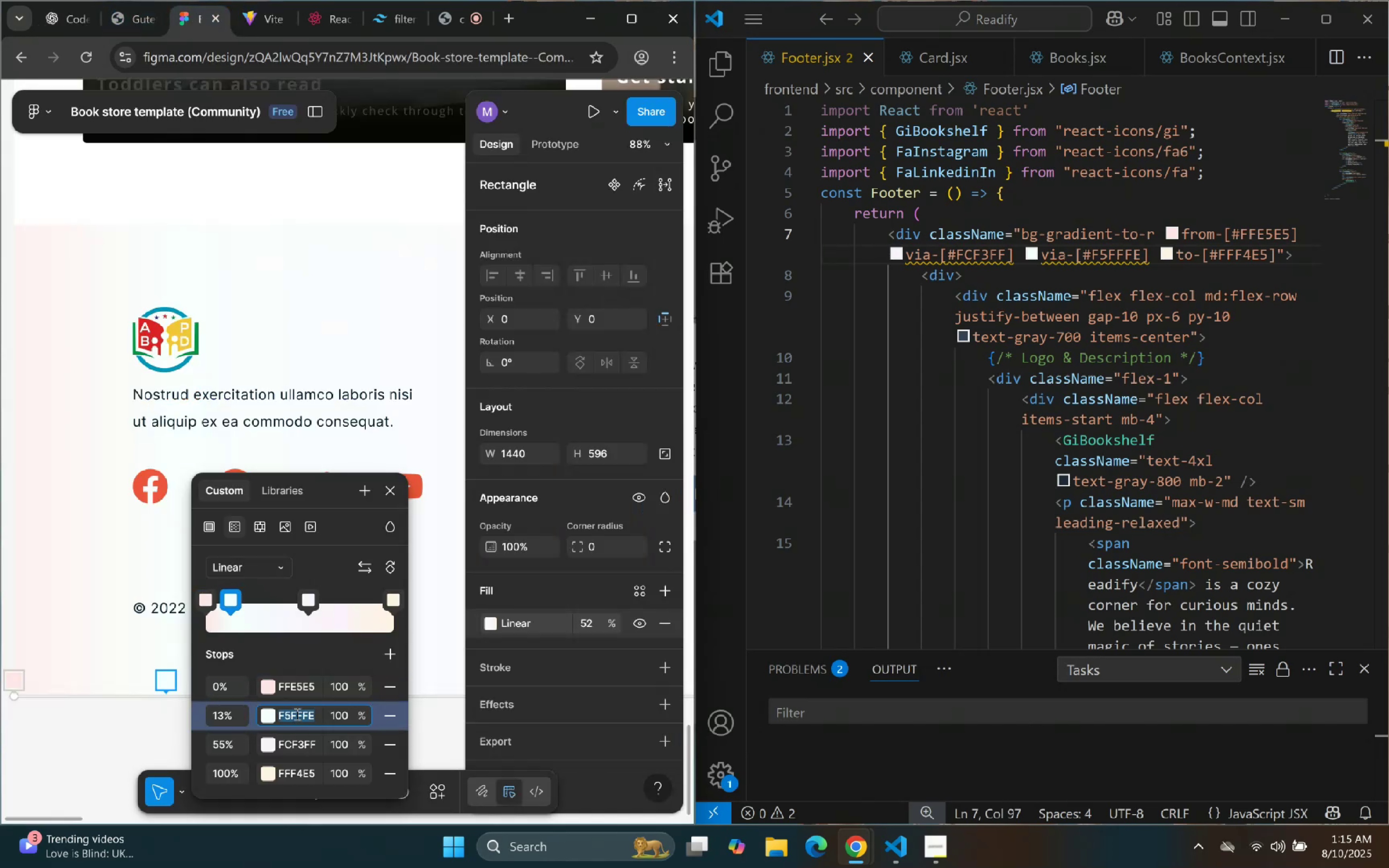 
key(Control+C)
 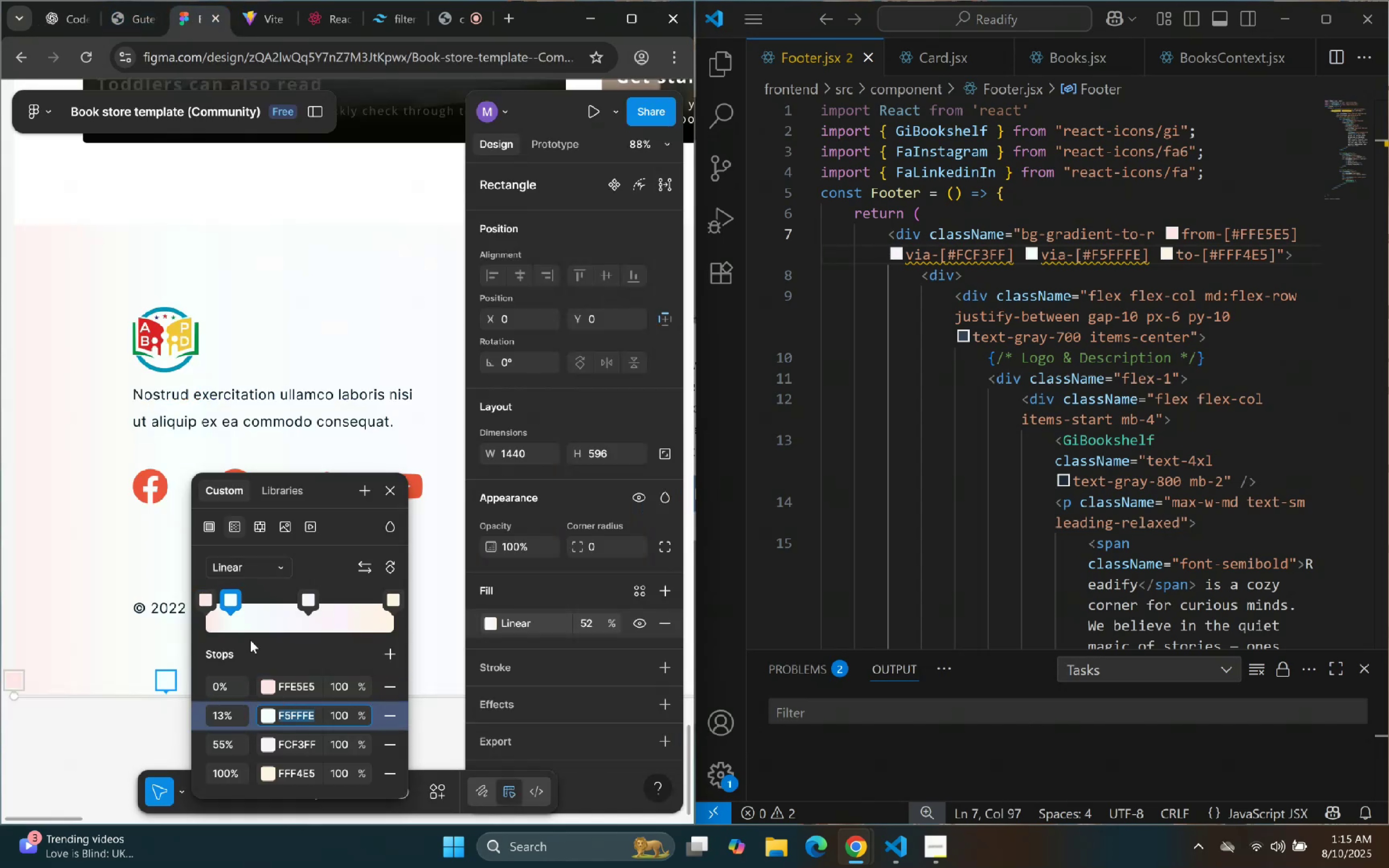 
key(Control+C)
 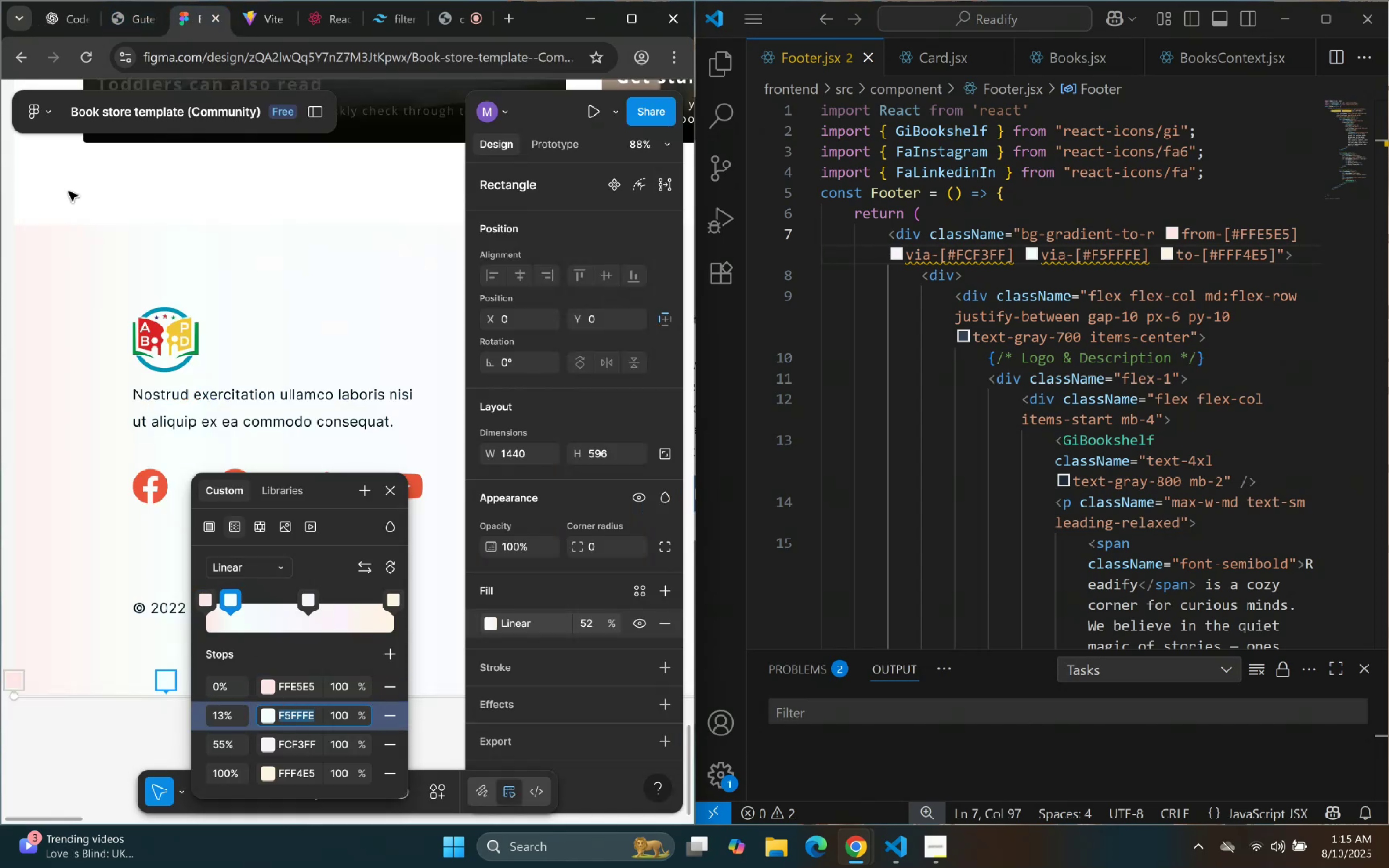 
key(Control+C)
 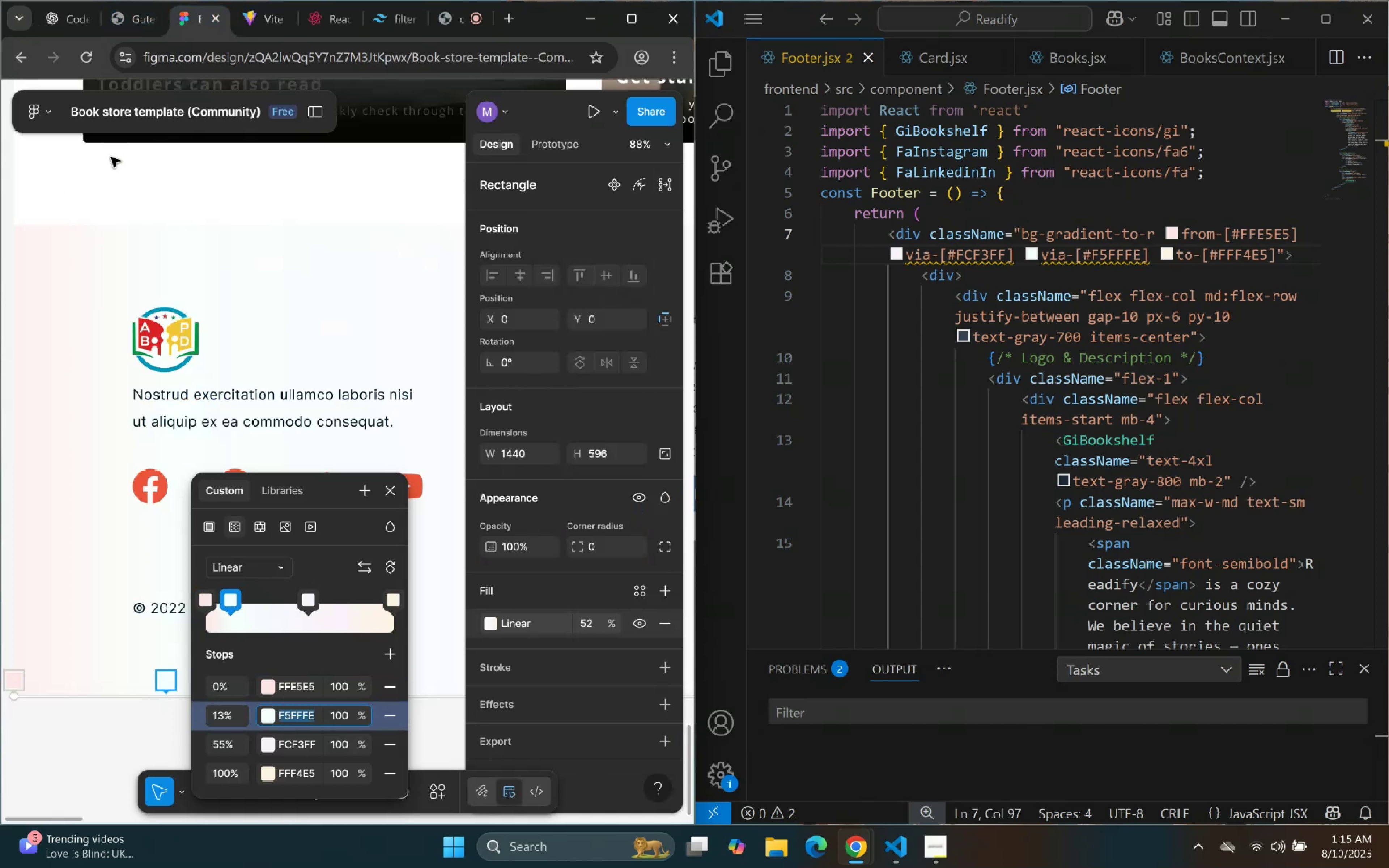 
key(Control+C)
 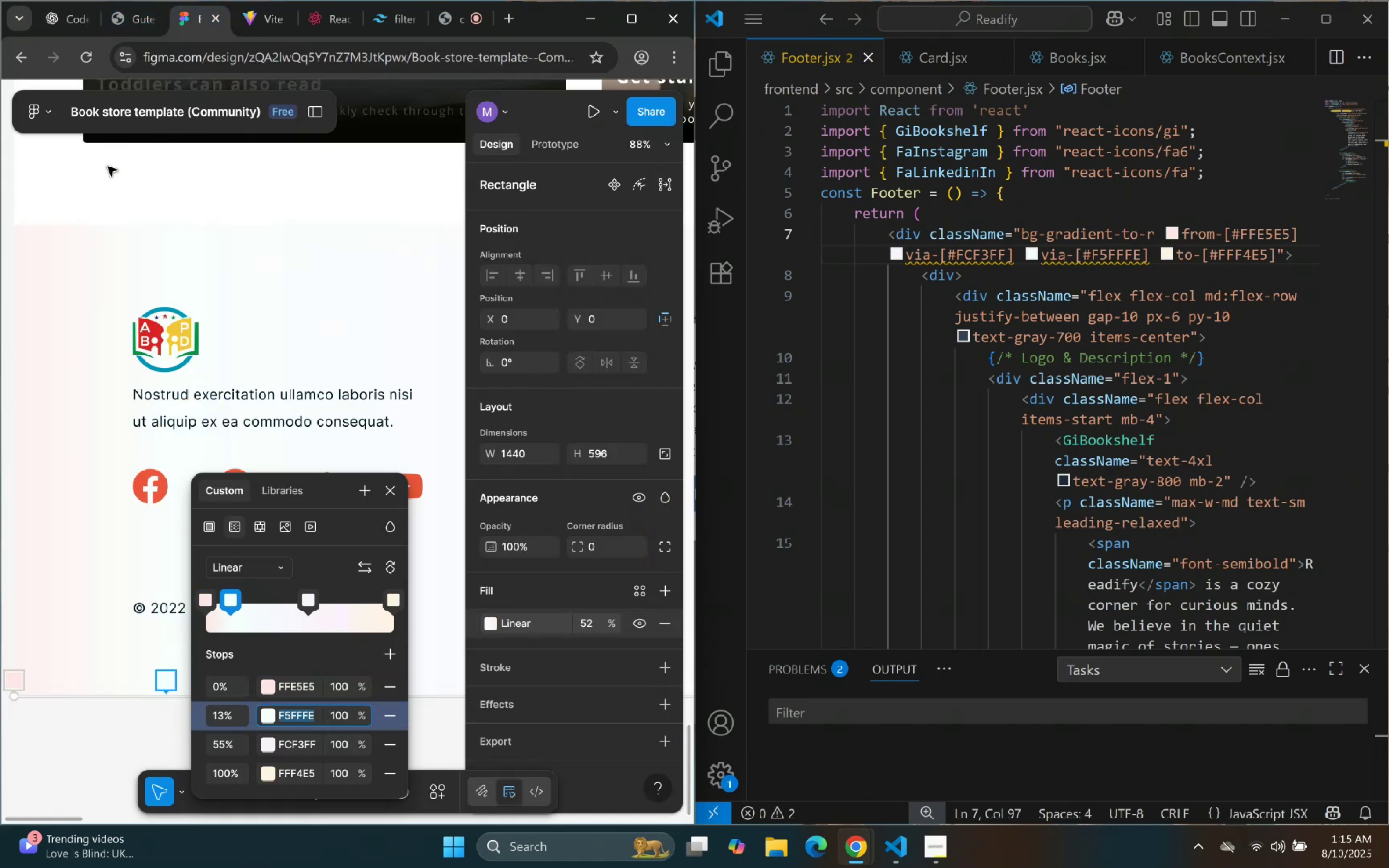 
key(Control+C)
 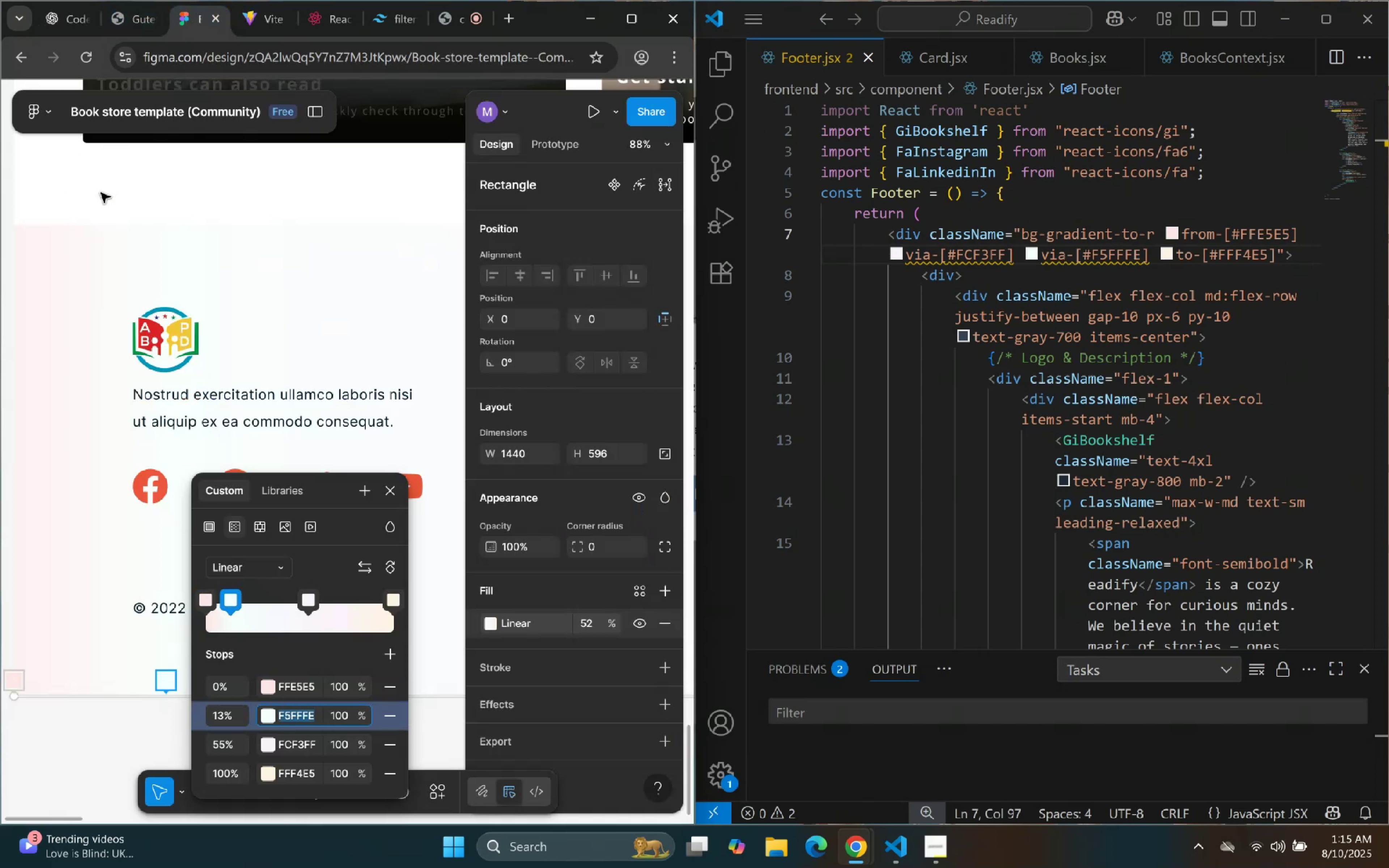 
key(Control+C)
 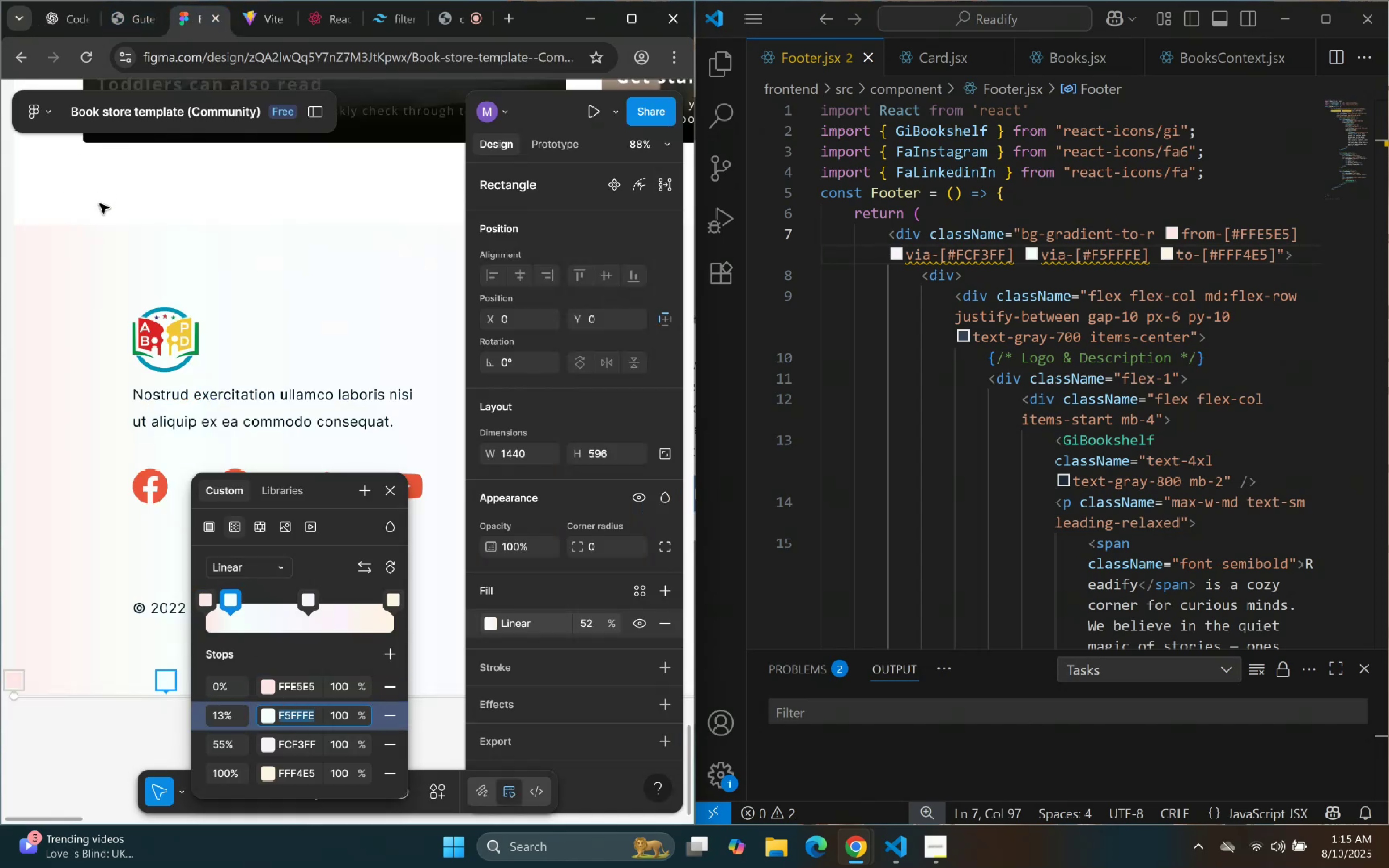 
key(Control+C)
 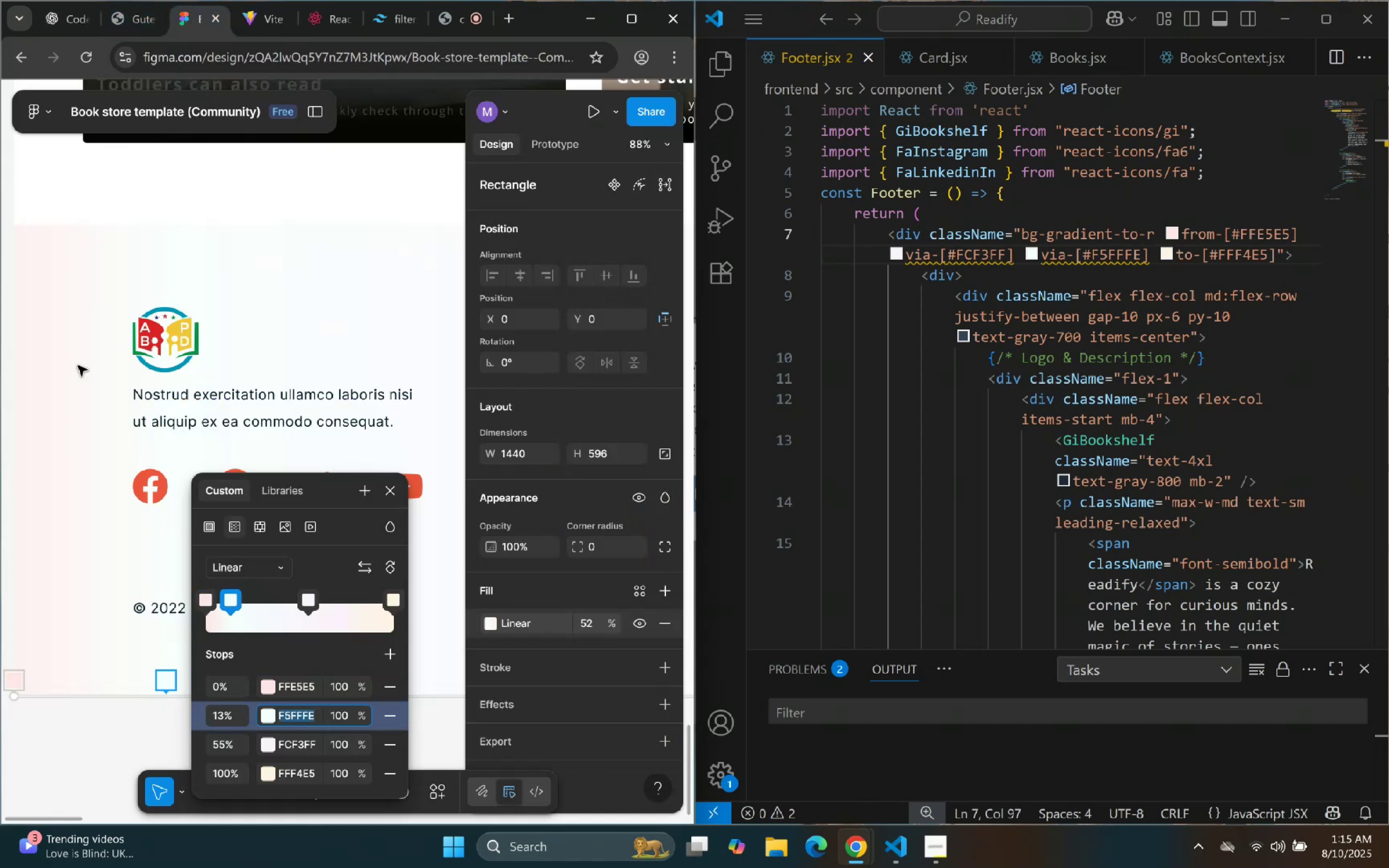 
key(Control+C)
 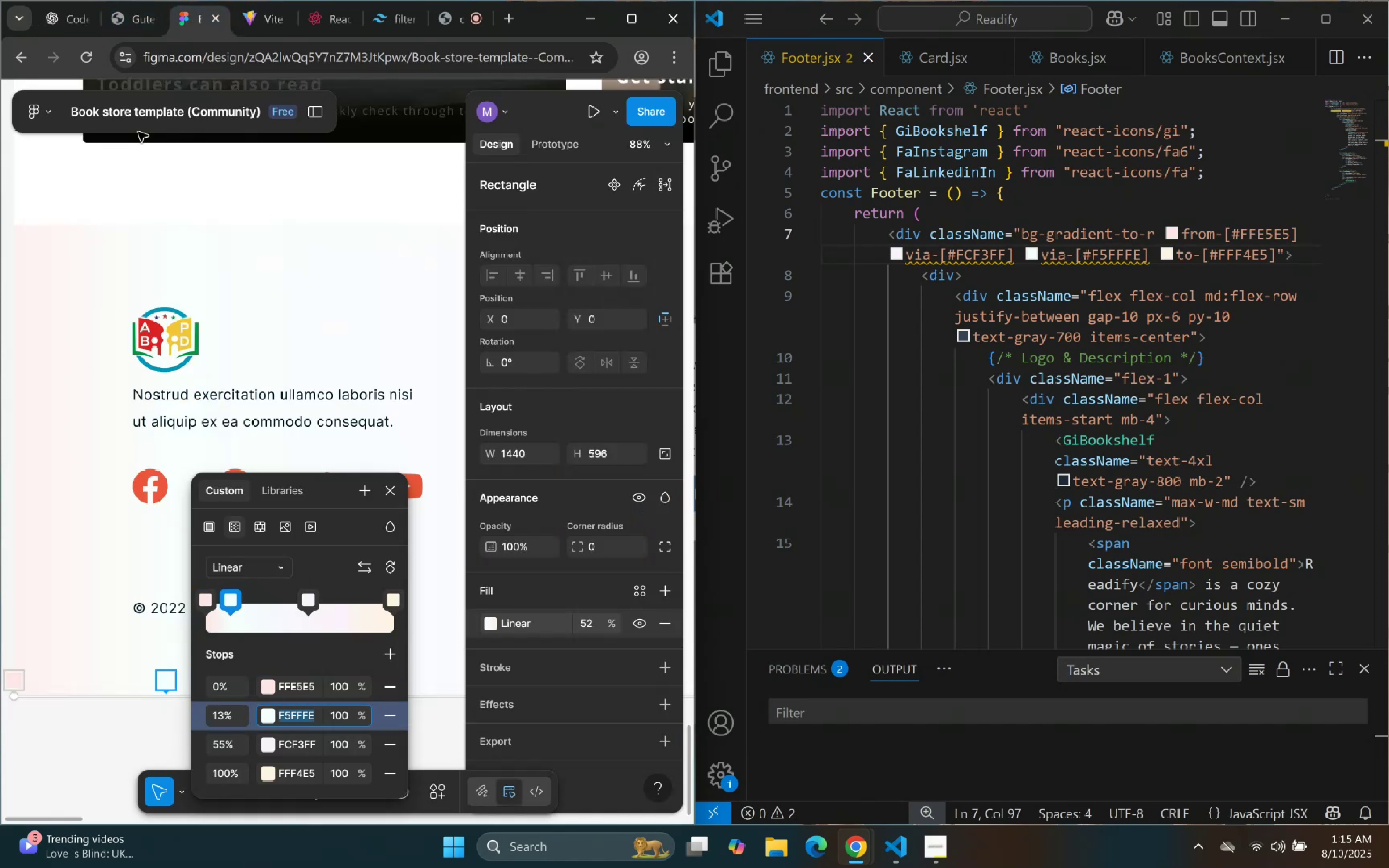 
key(Control+C)
 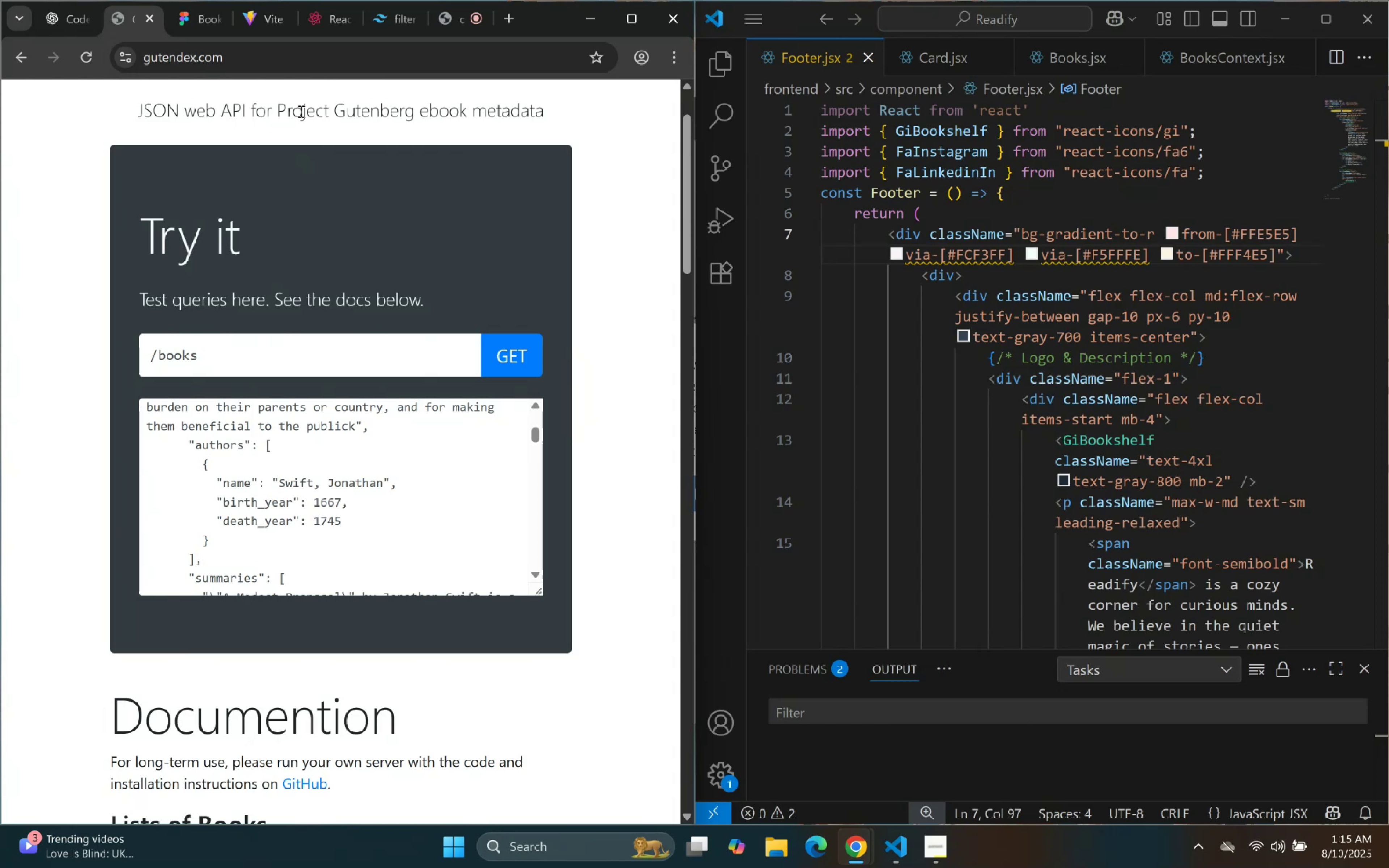 
left_click([70, 24])
 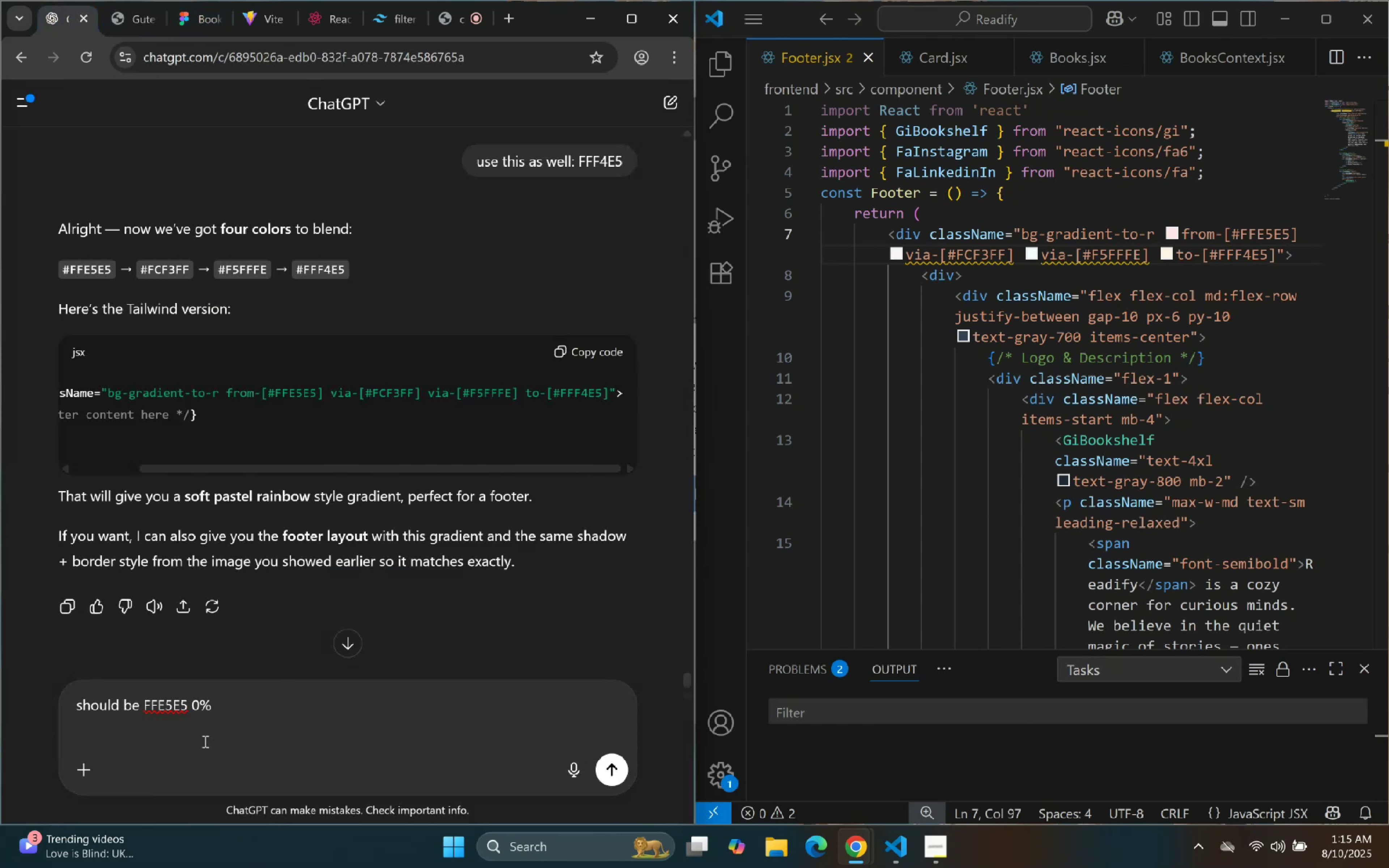 
key(Control+ControlLeft)
 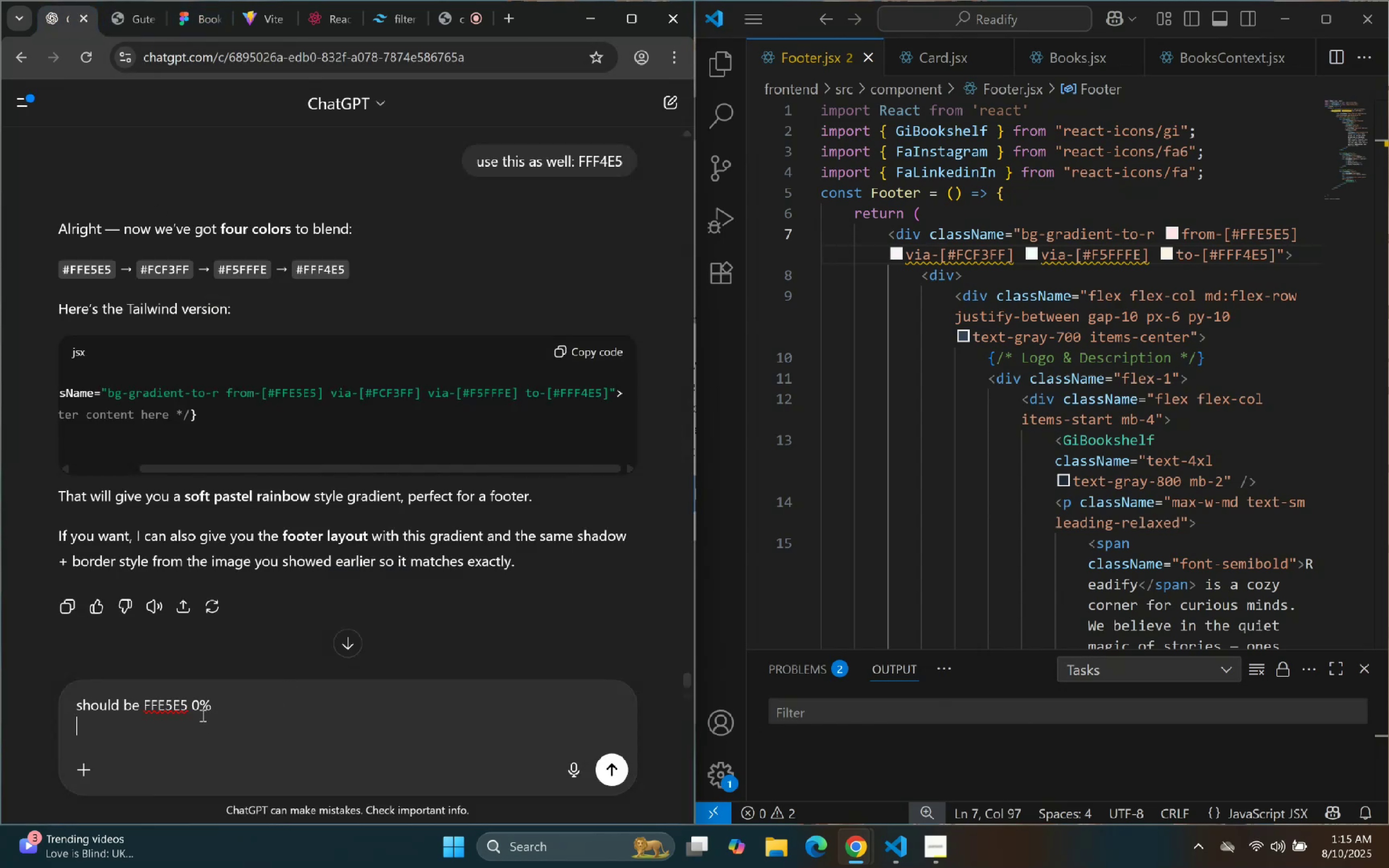 
key(Control+V)
 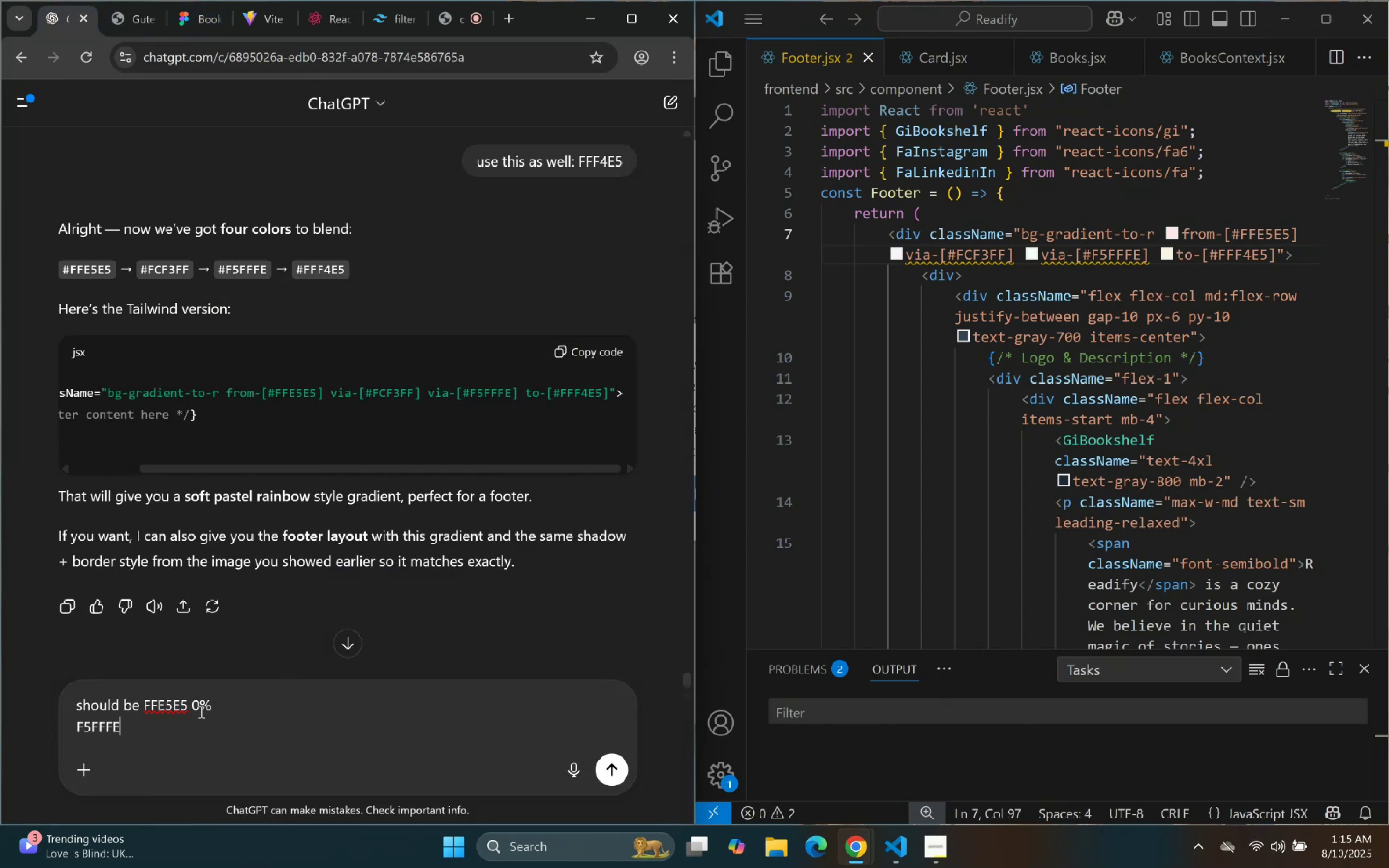 
type( 13%)
 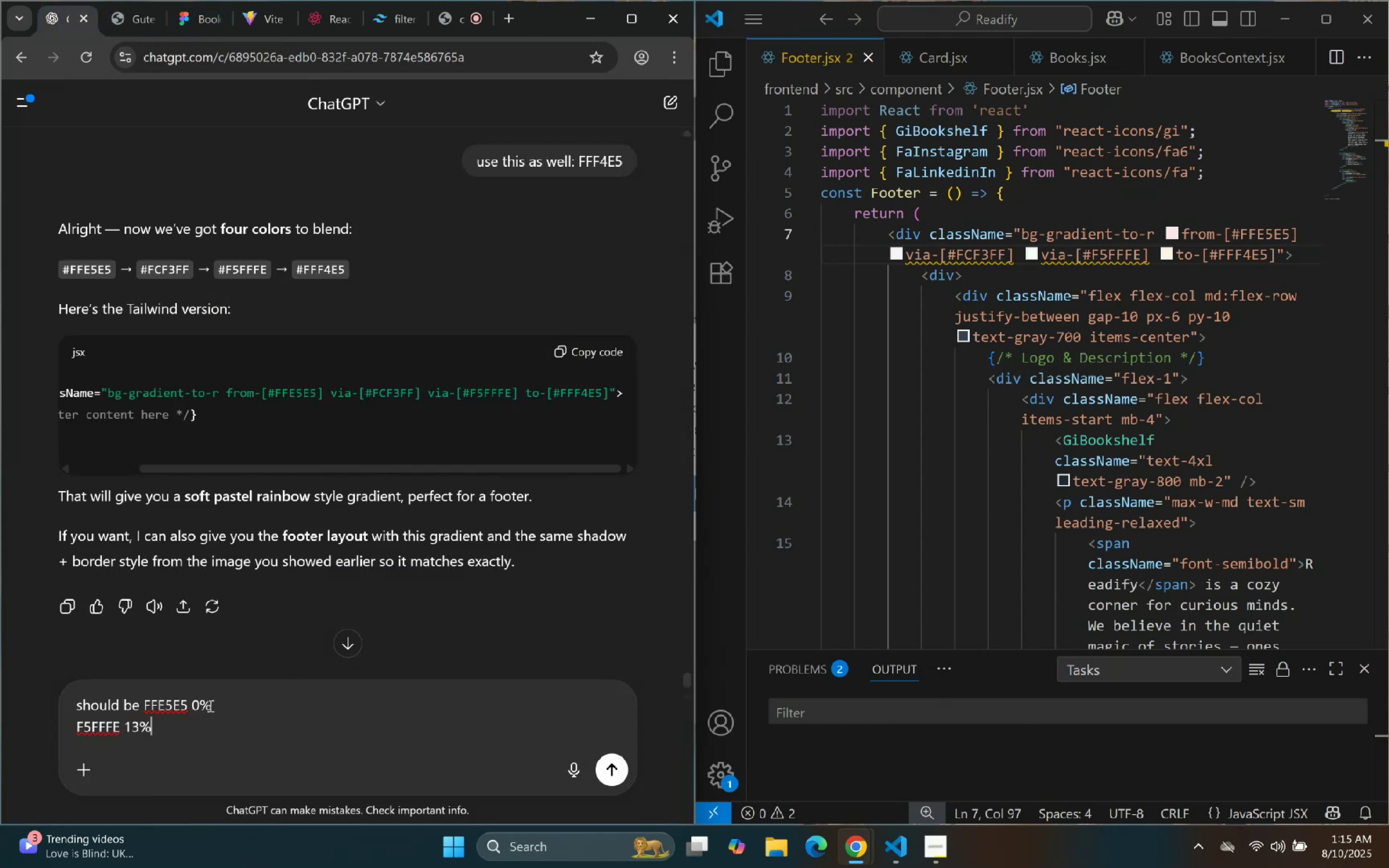 
left_click([257, 19])
 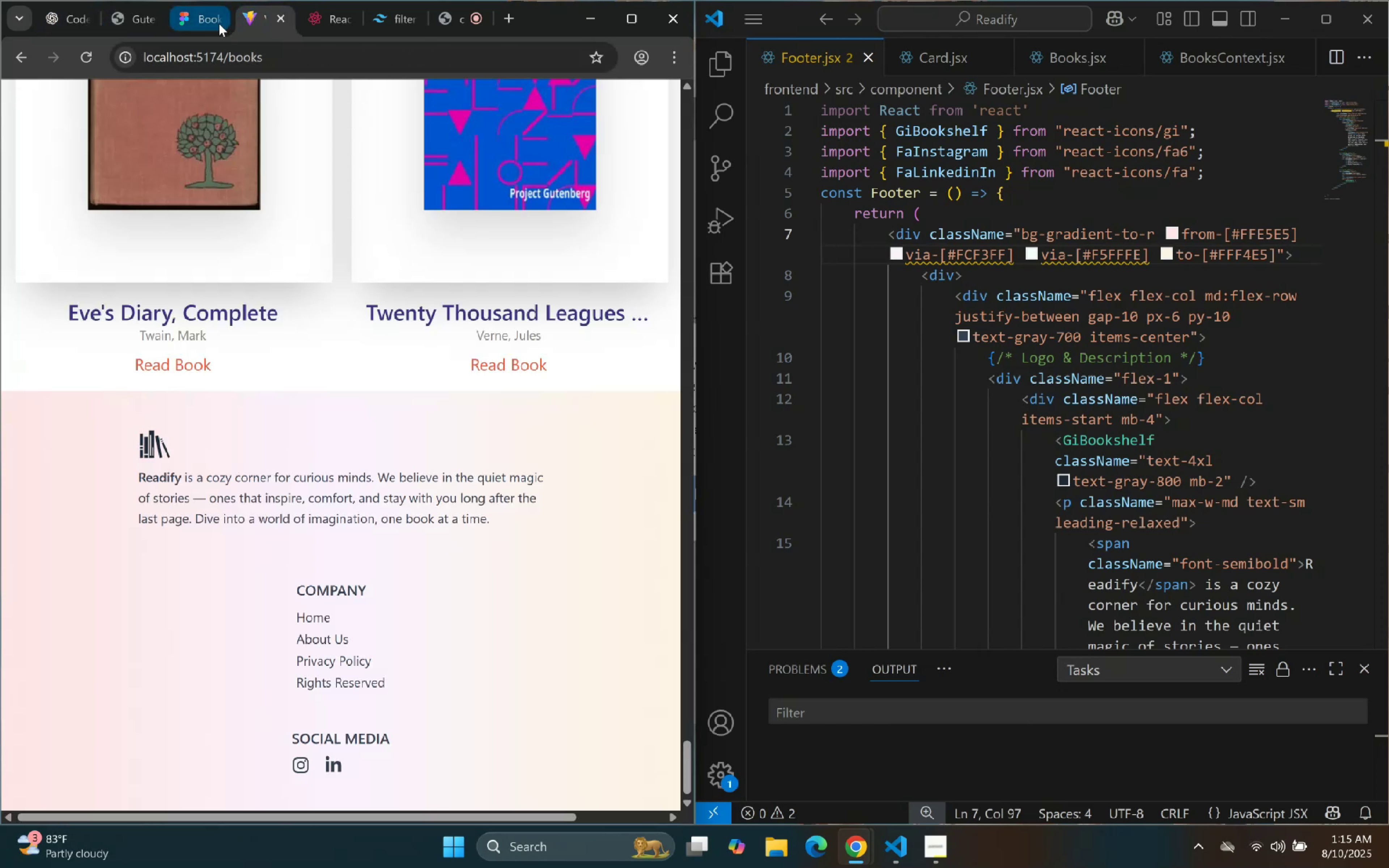 
left_click([205, 25])
 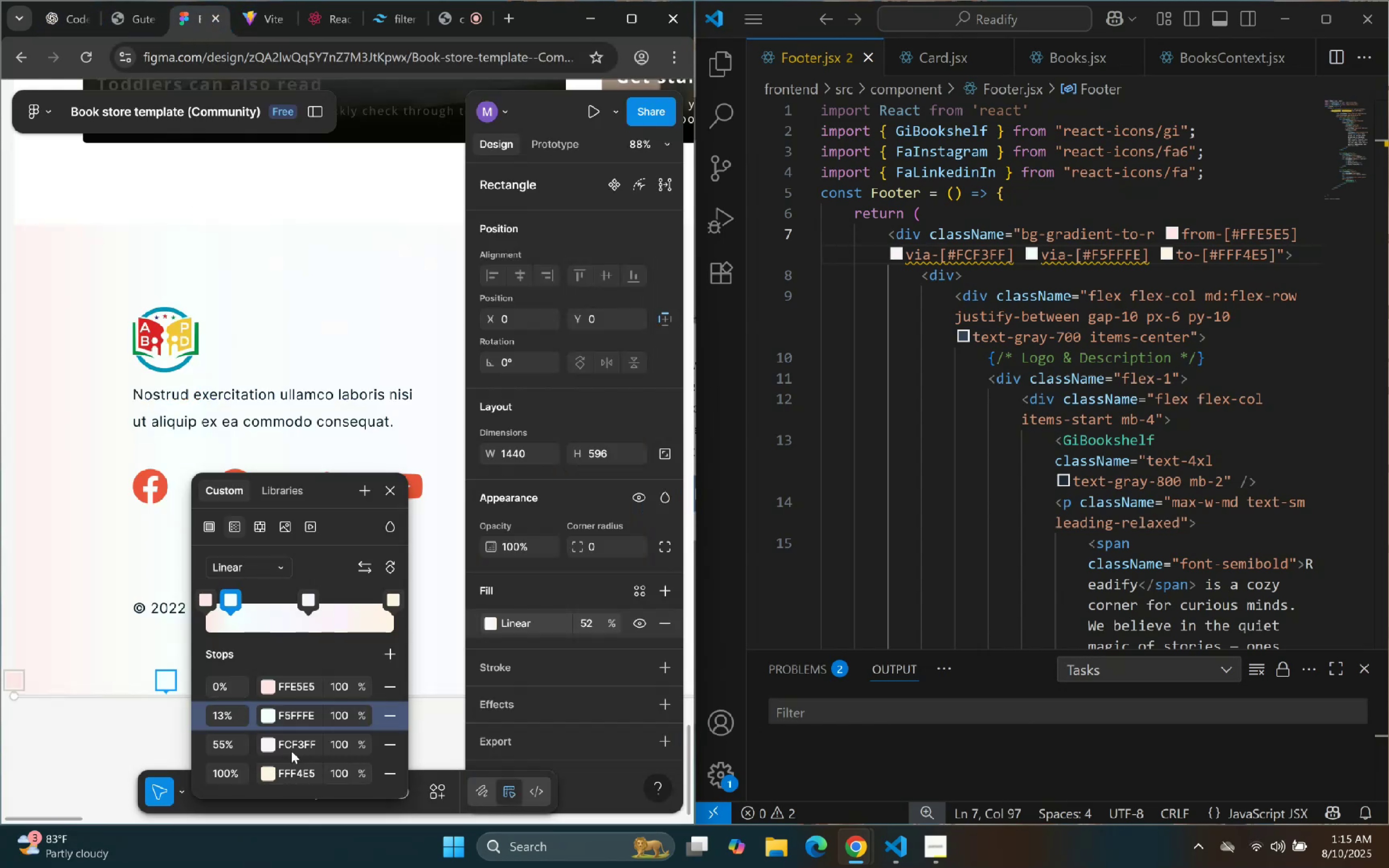 
triple_click([289, 749])
 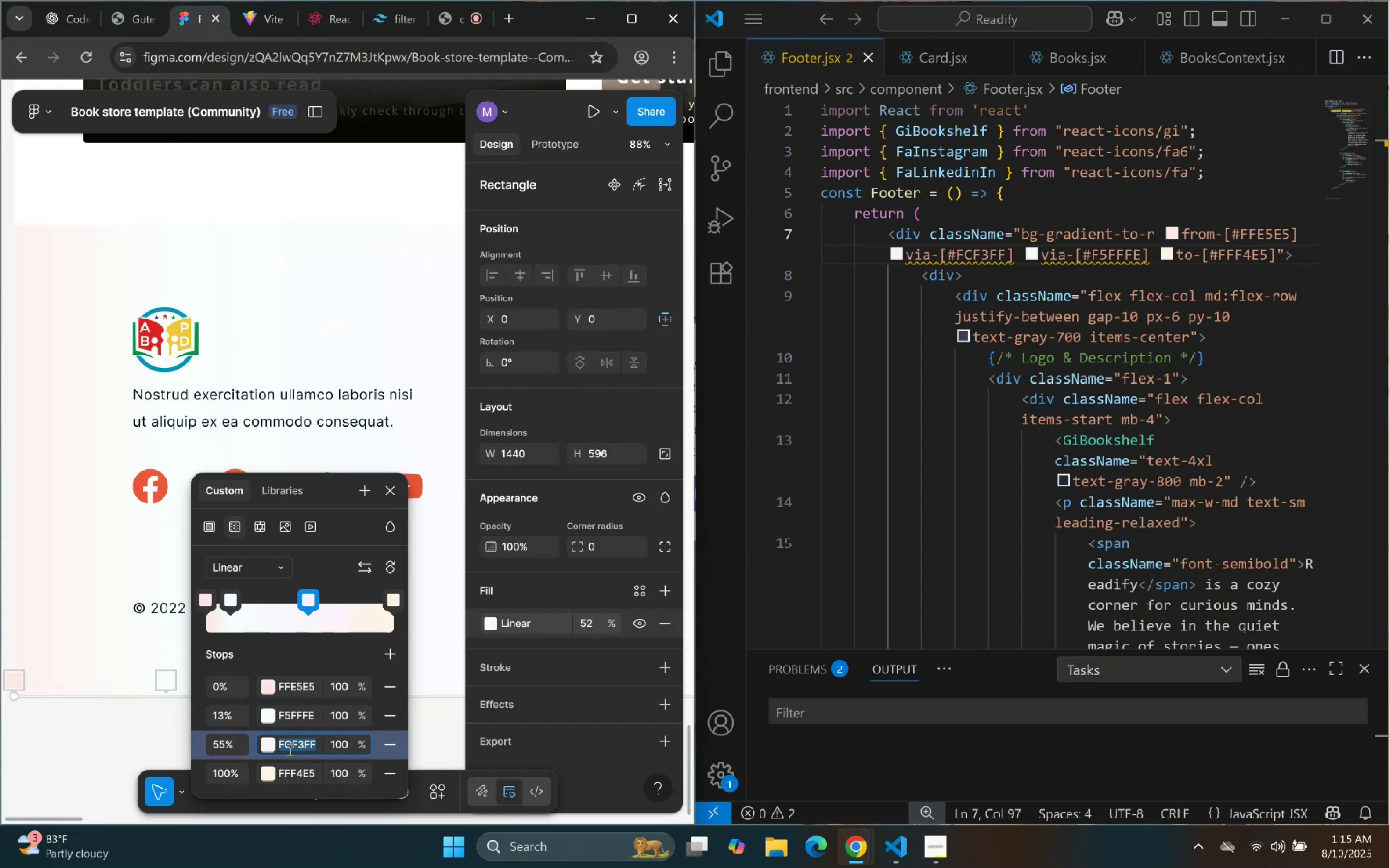 
key(Control+C)
 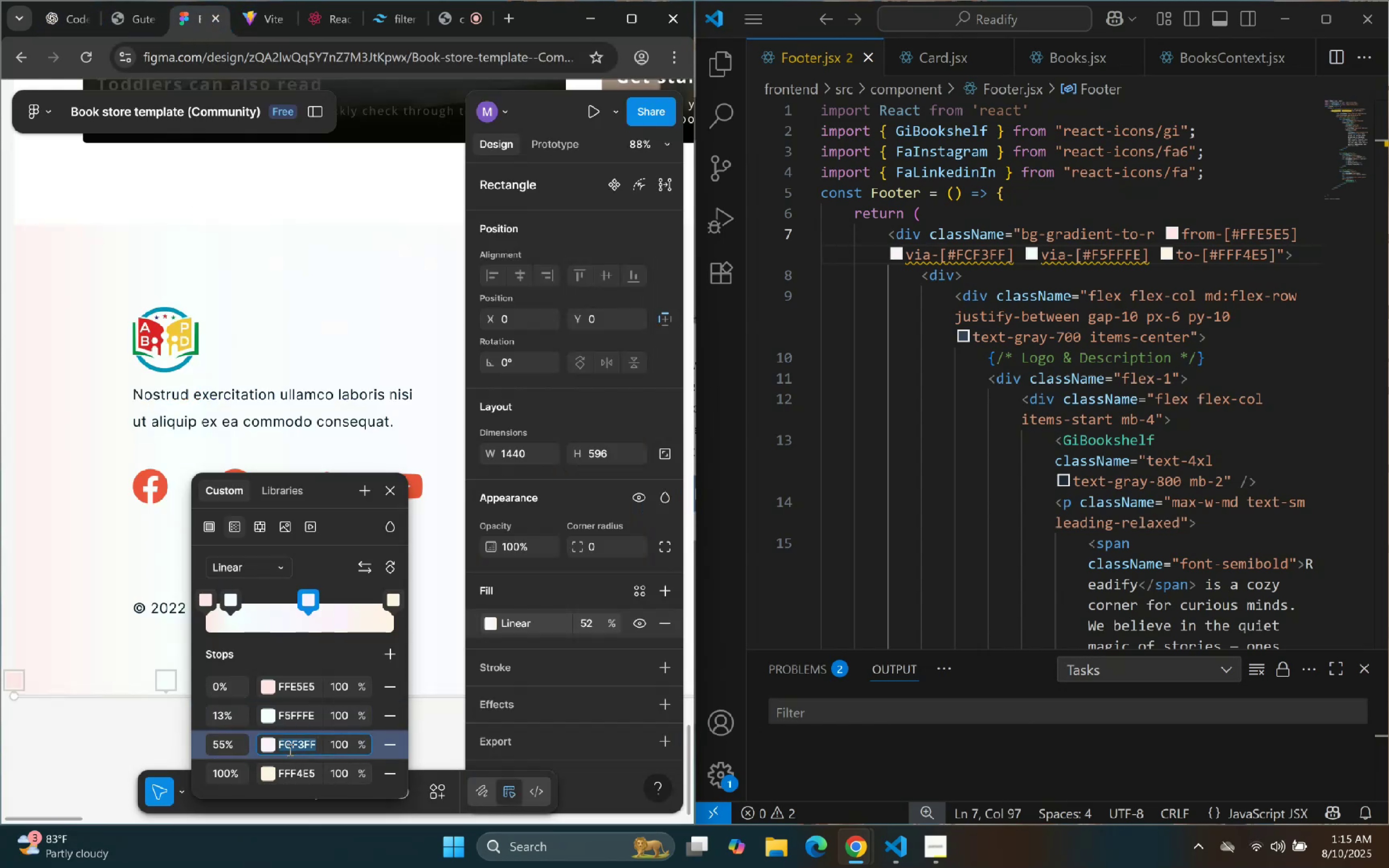 
key(Control+C)
 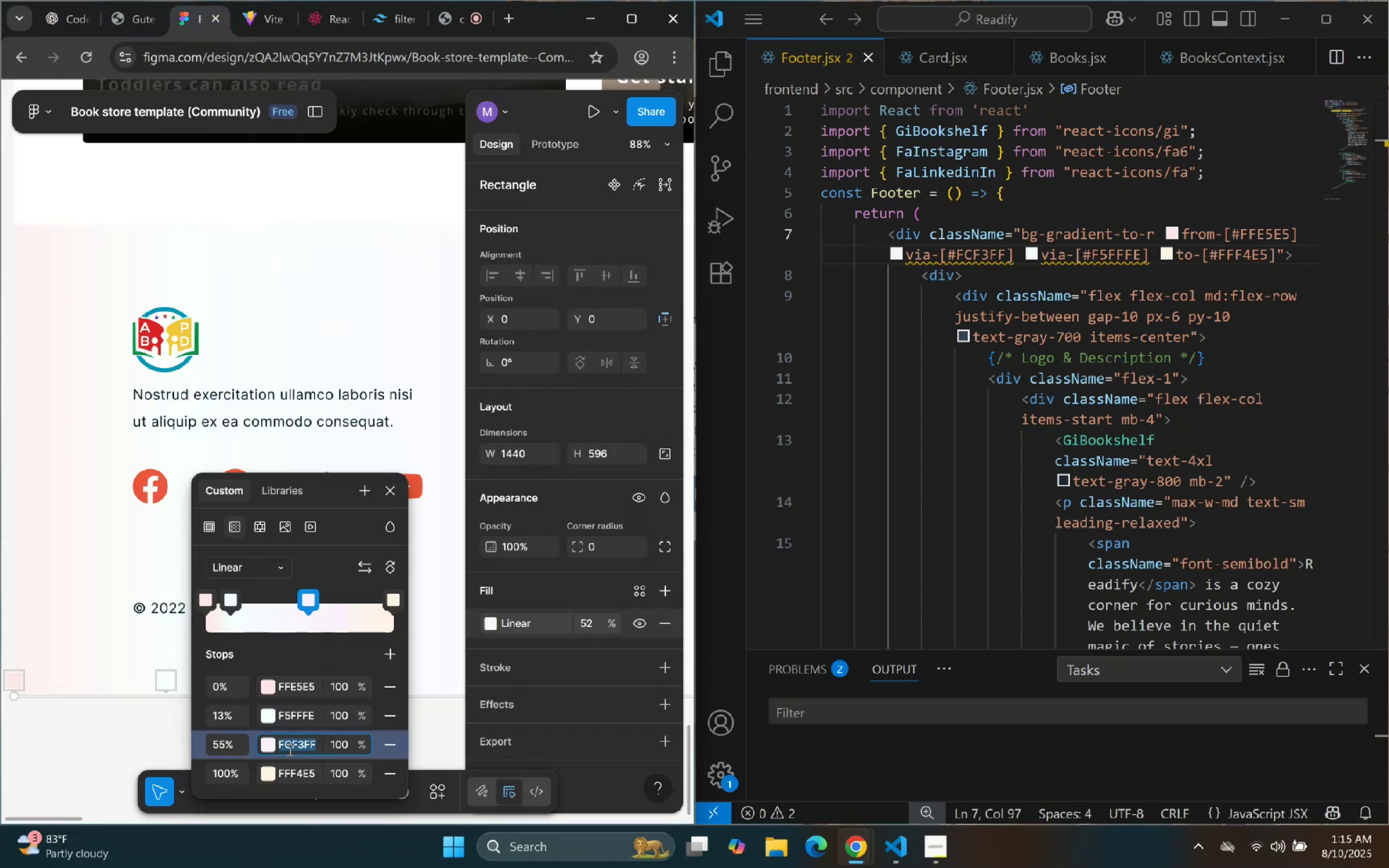 
key(Control+C)
 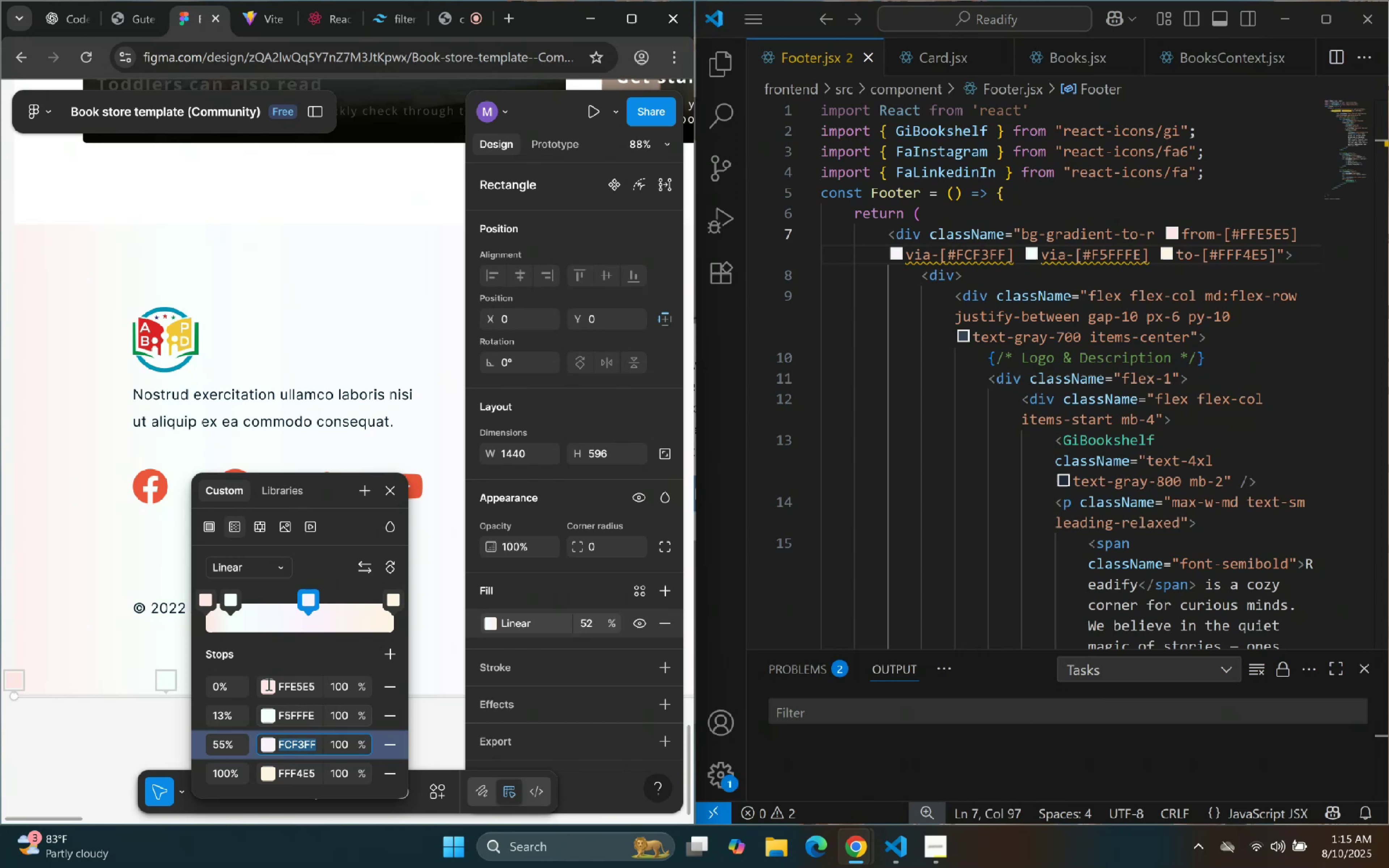 
key(Control+C)
 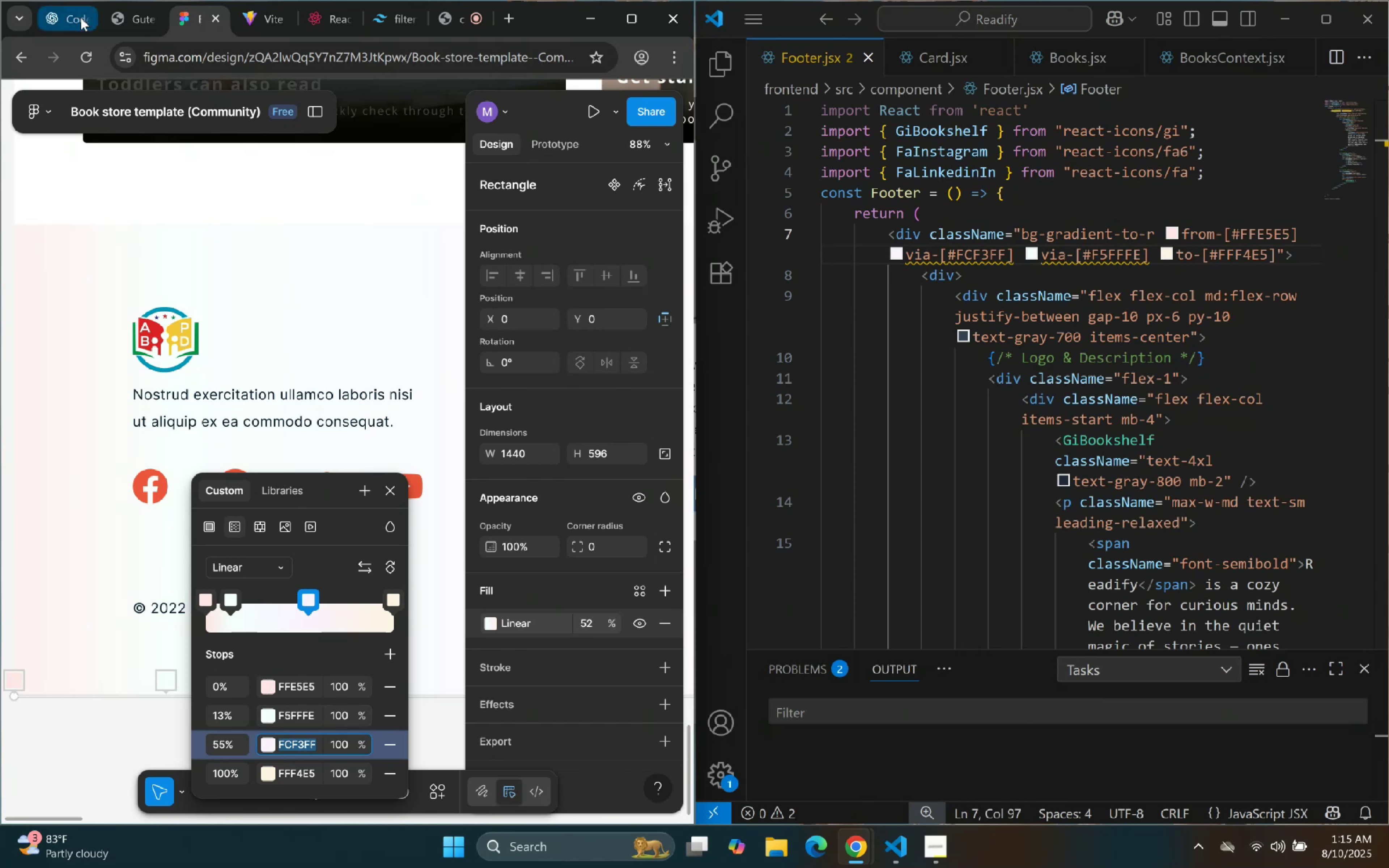 
left_click([122, 21])
 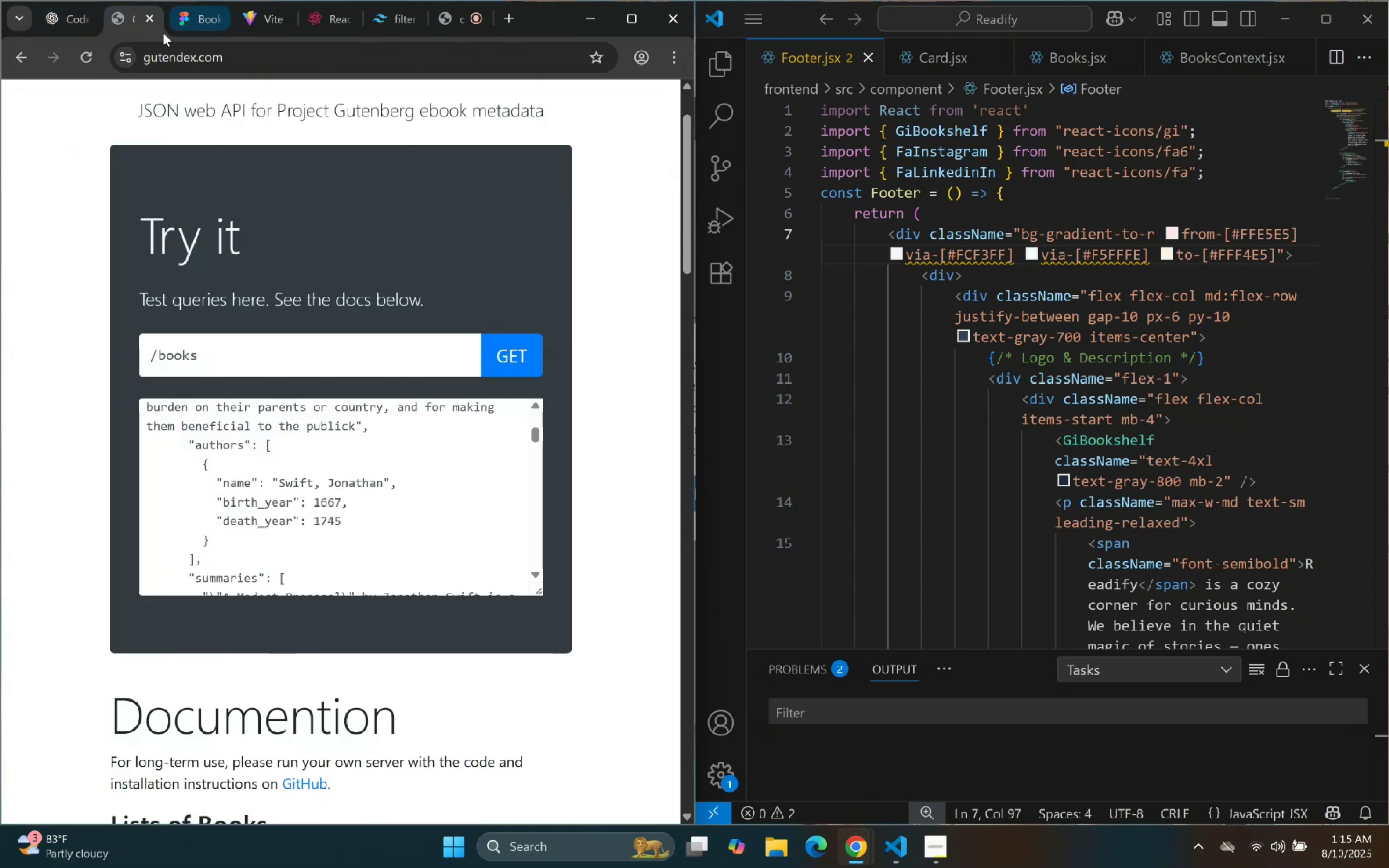 
left_click([72, 26])
 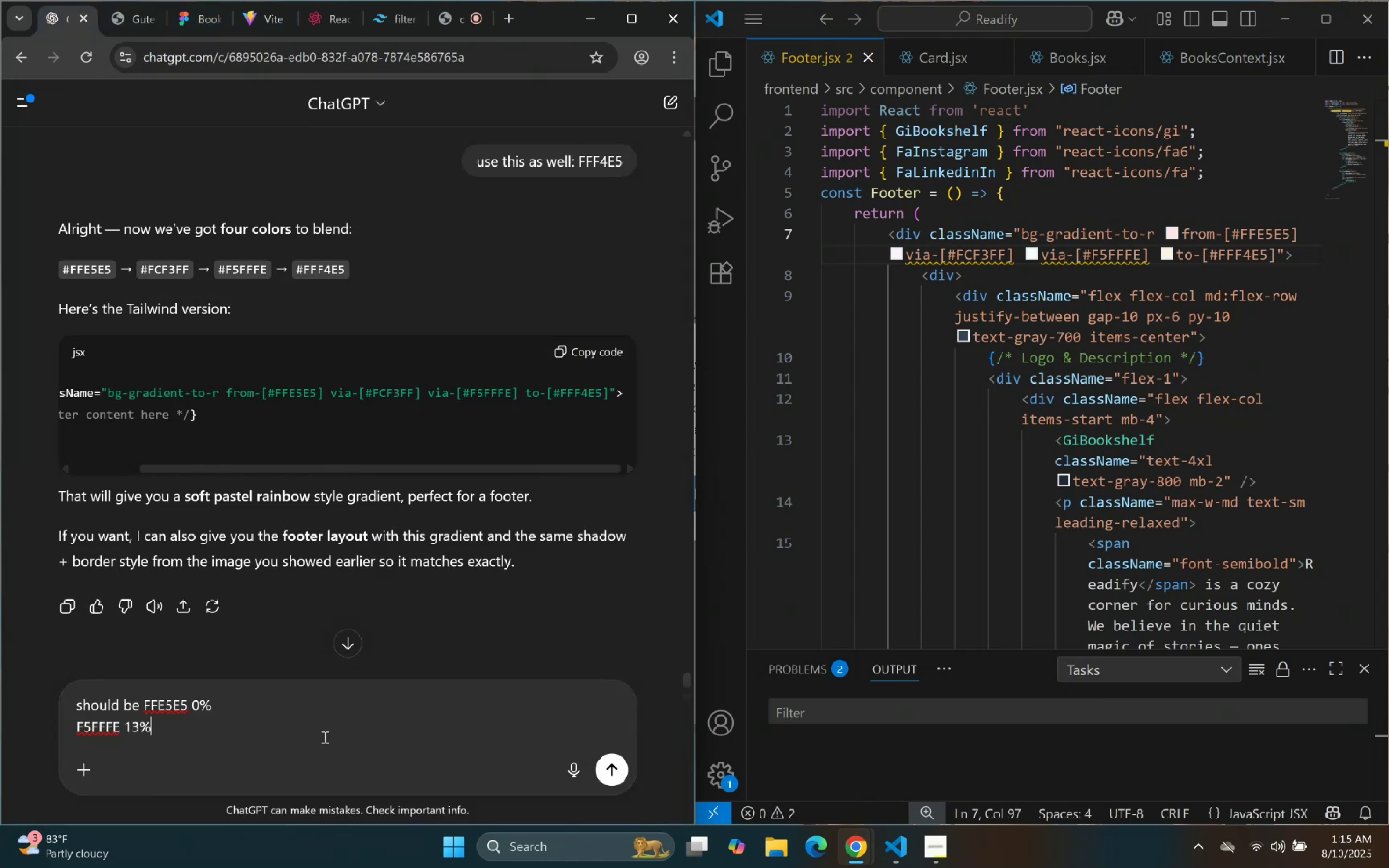 
key(Shift+Enter)
 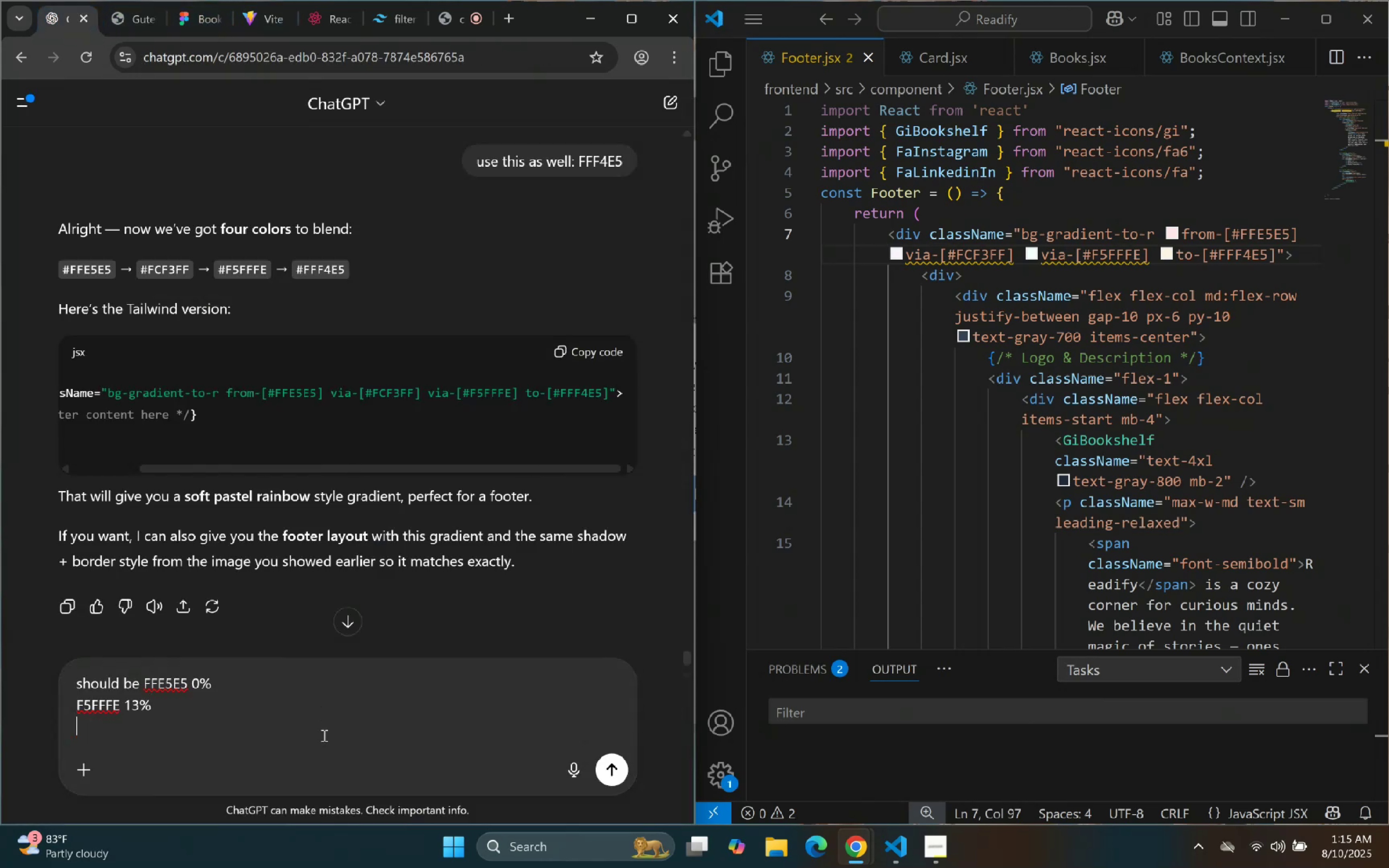 
key(Control+ControlLeft)
 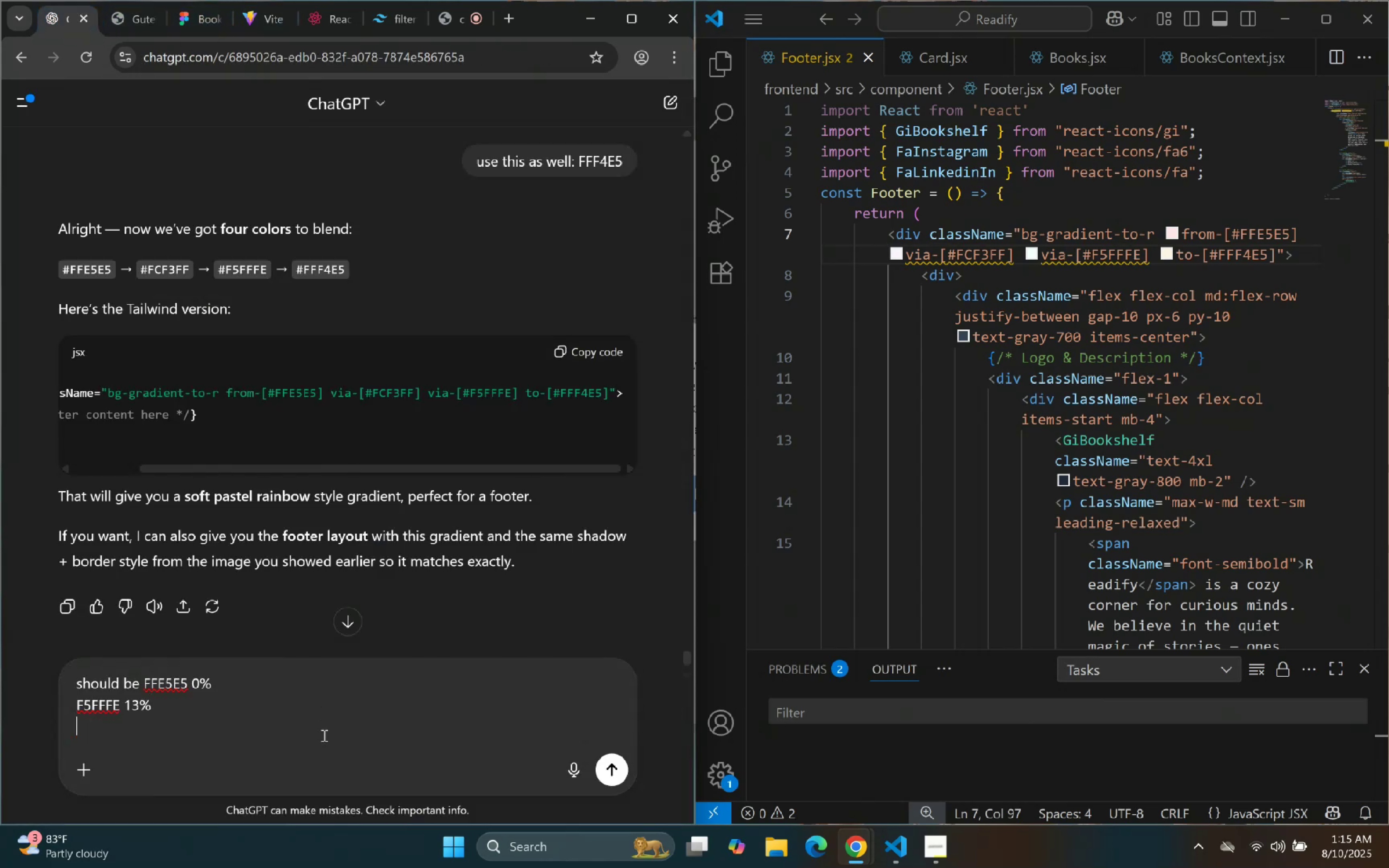 
key(Control+V)
 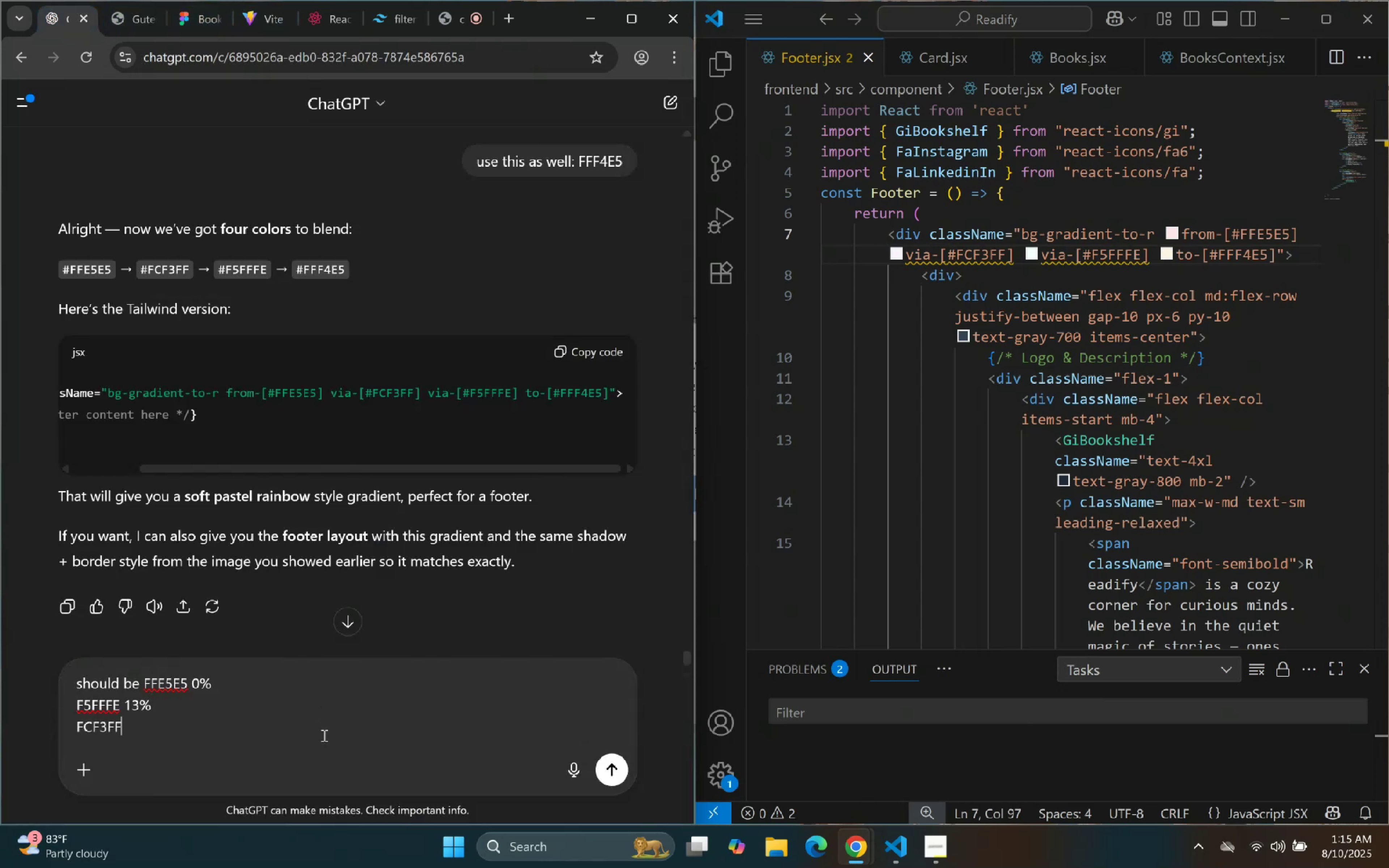 
type( 55%)
 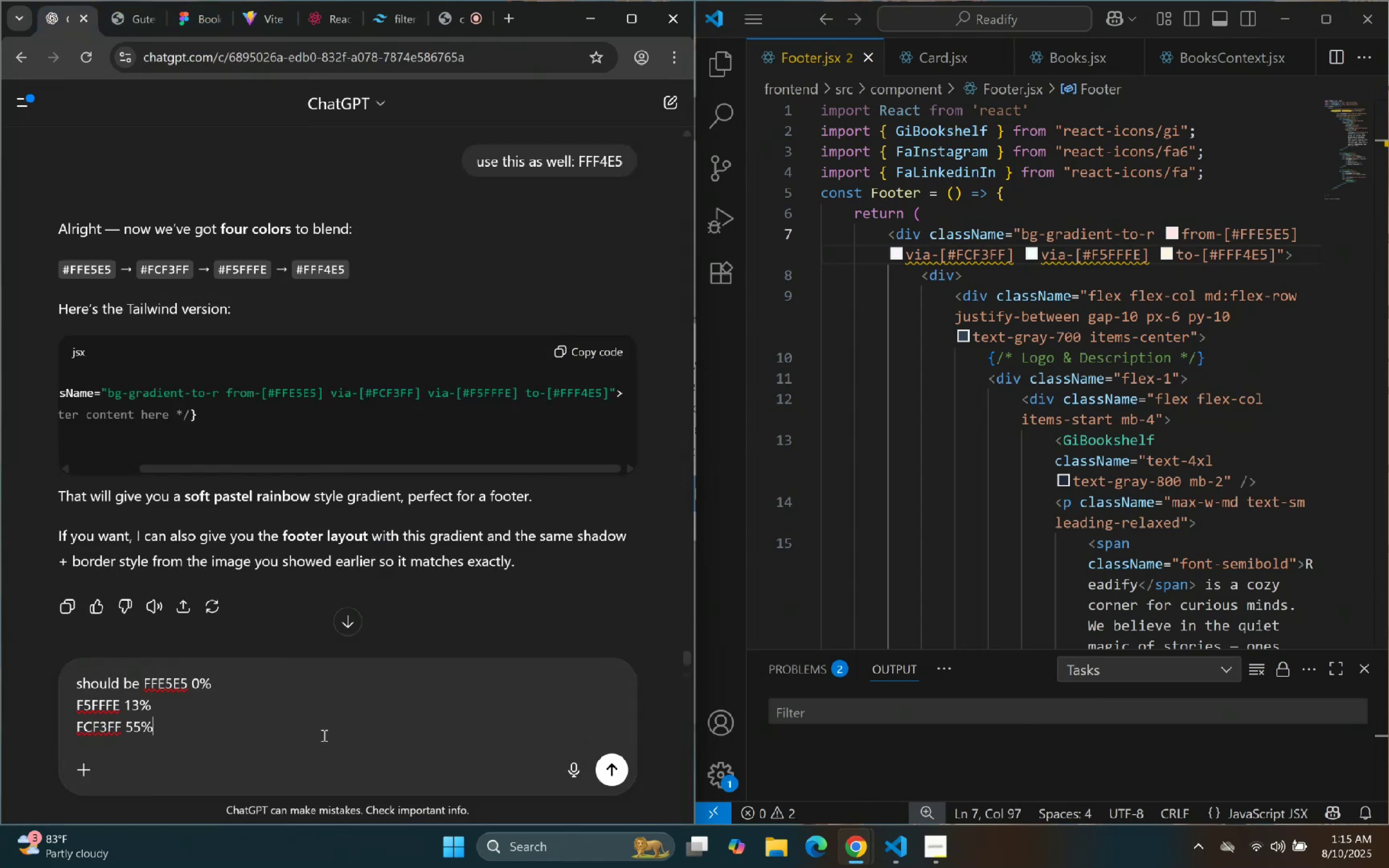 
key(Shift+Enter)
 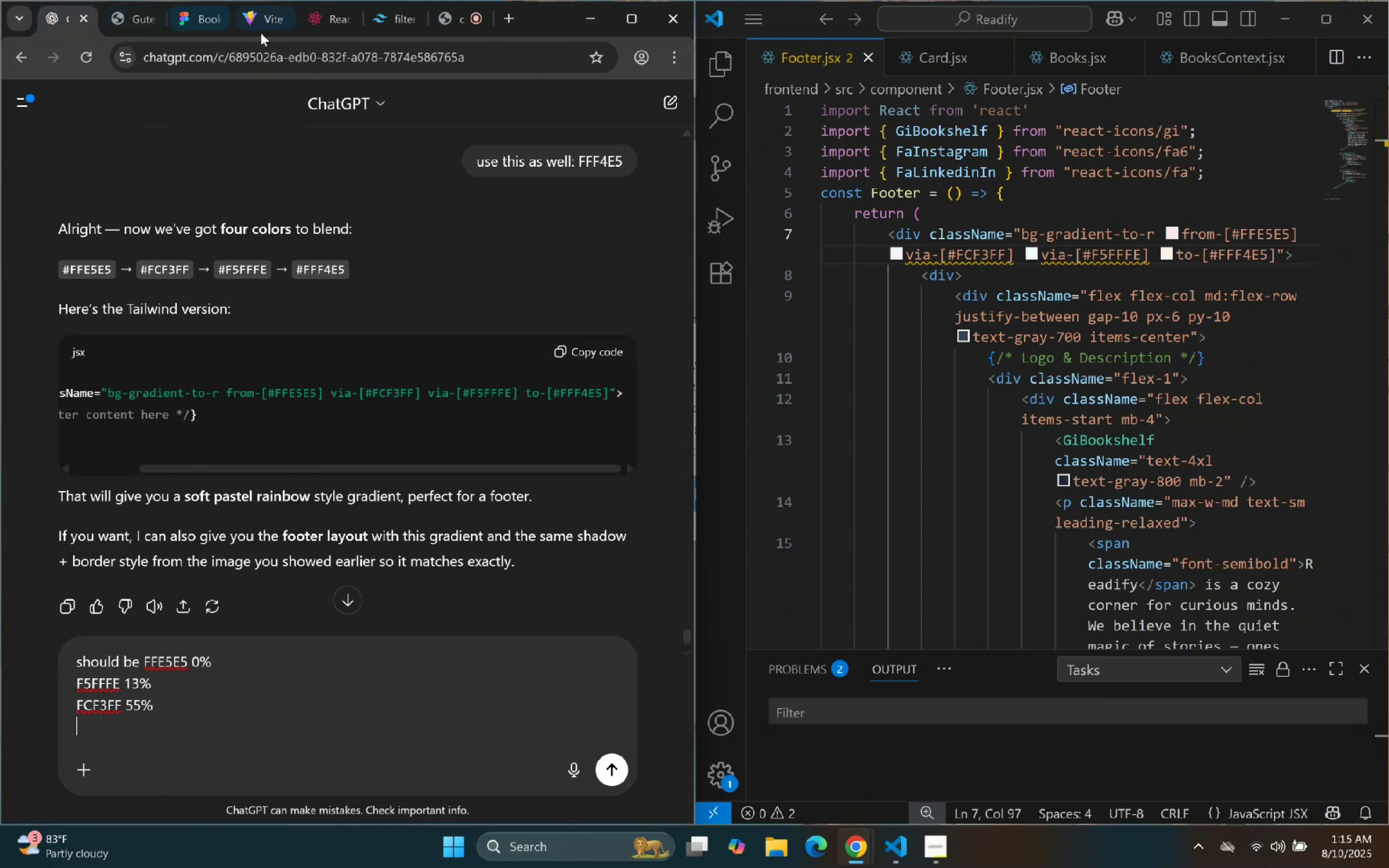 
left_click([267, 26])
 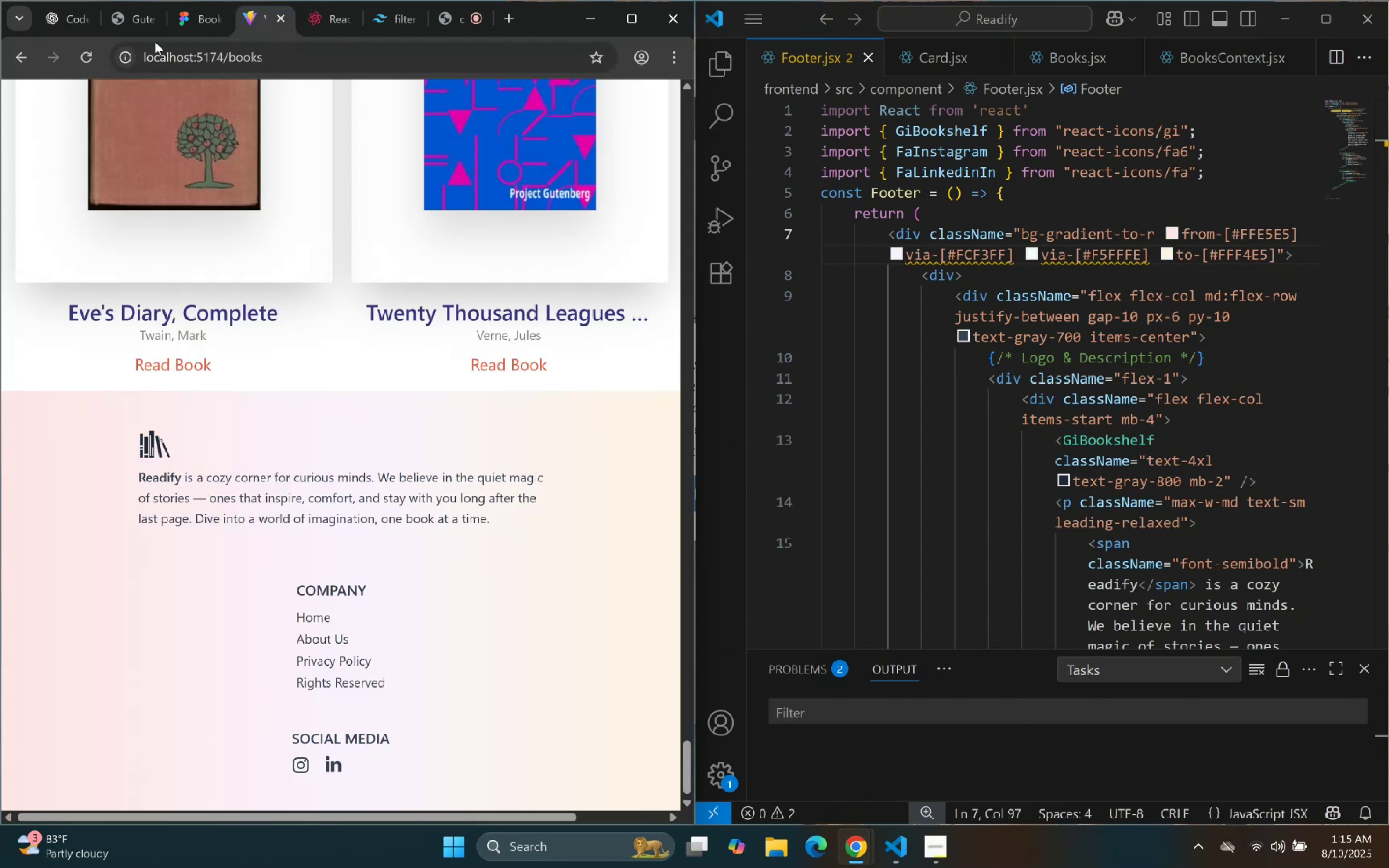 
left_click([197, 16])
 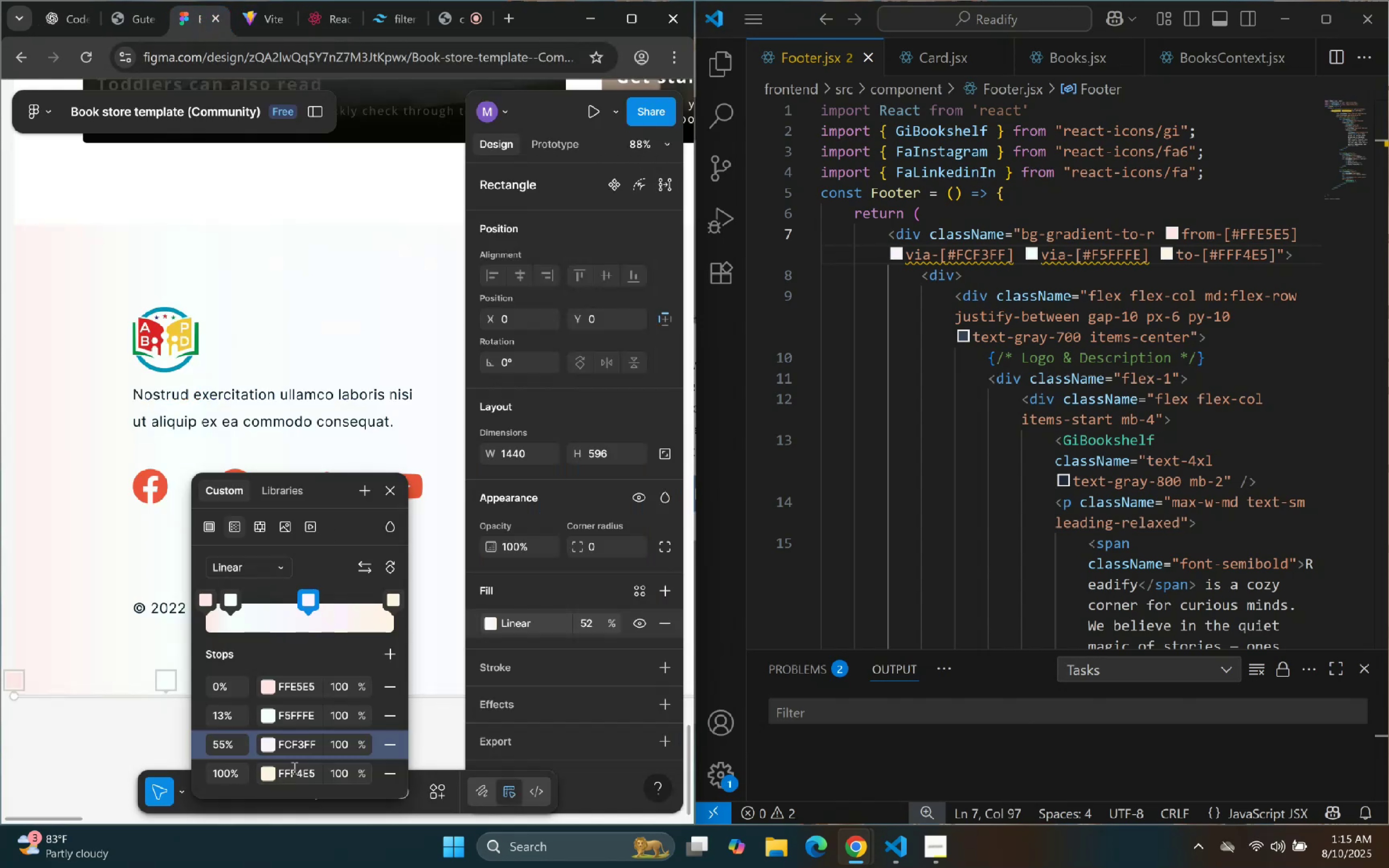 
double_click([295, 765])
 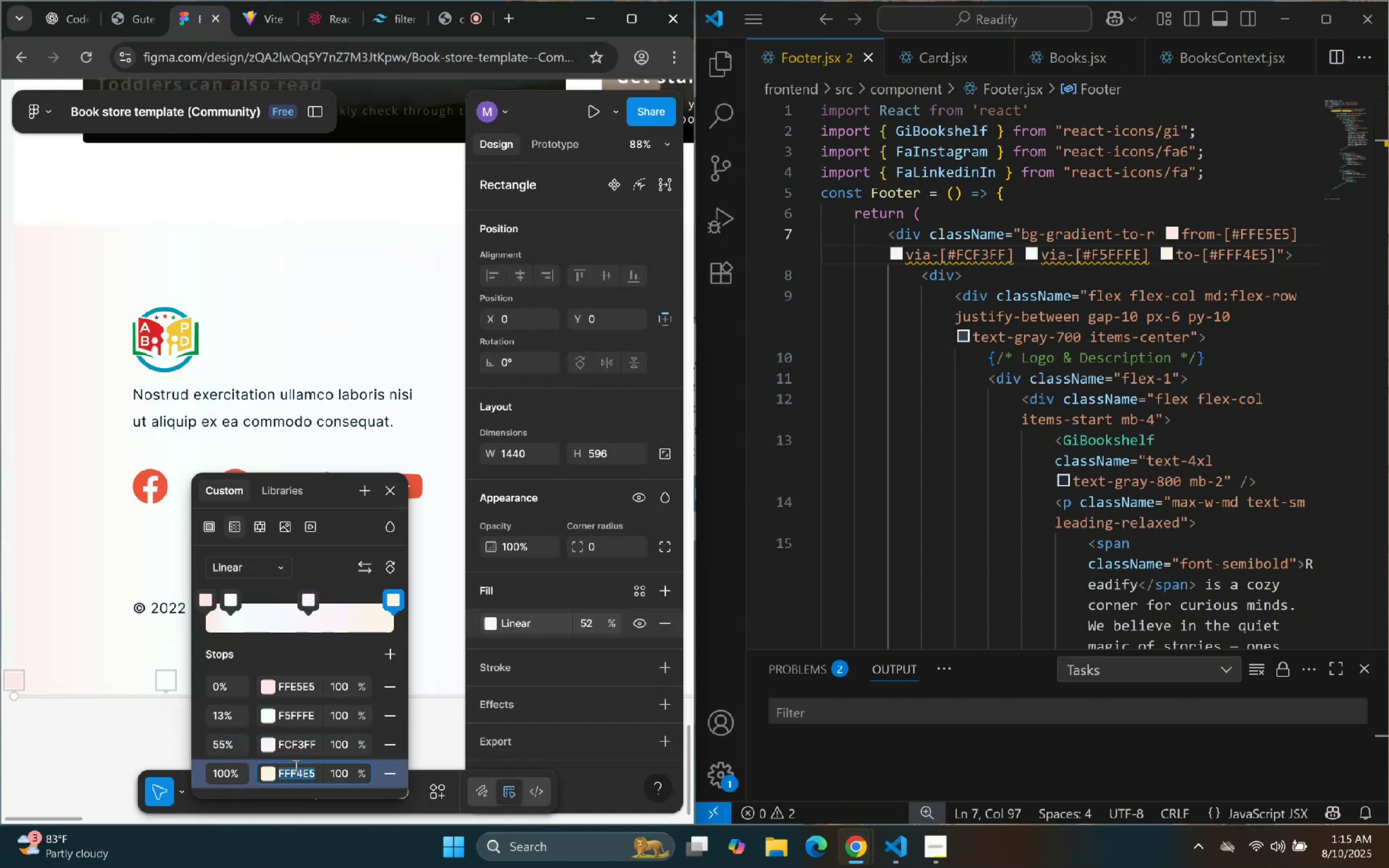 
triple_click([295, 765])
 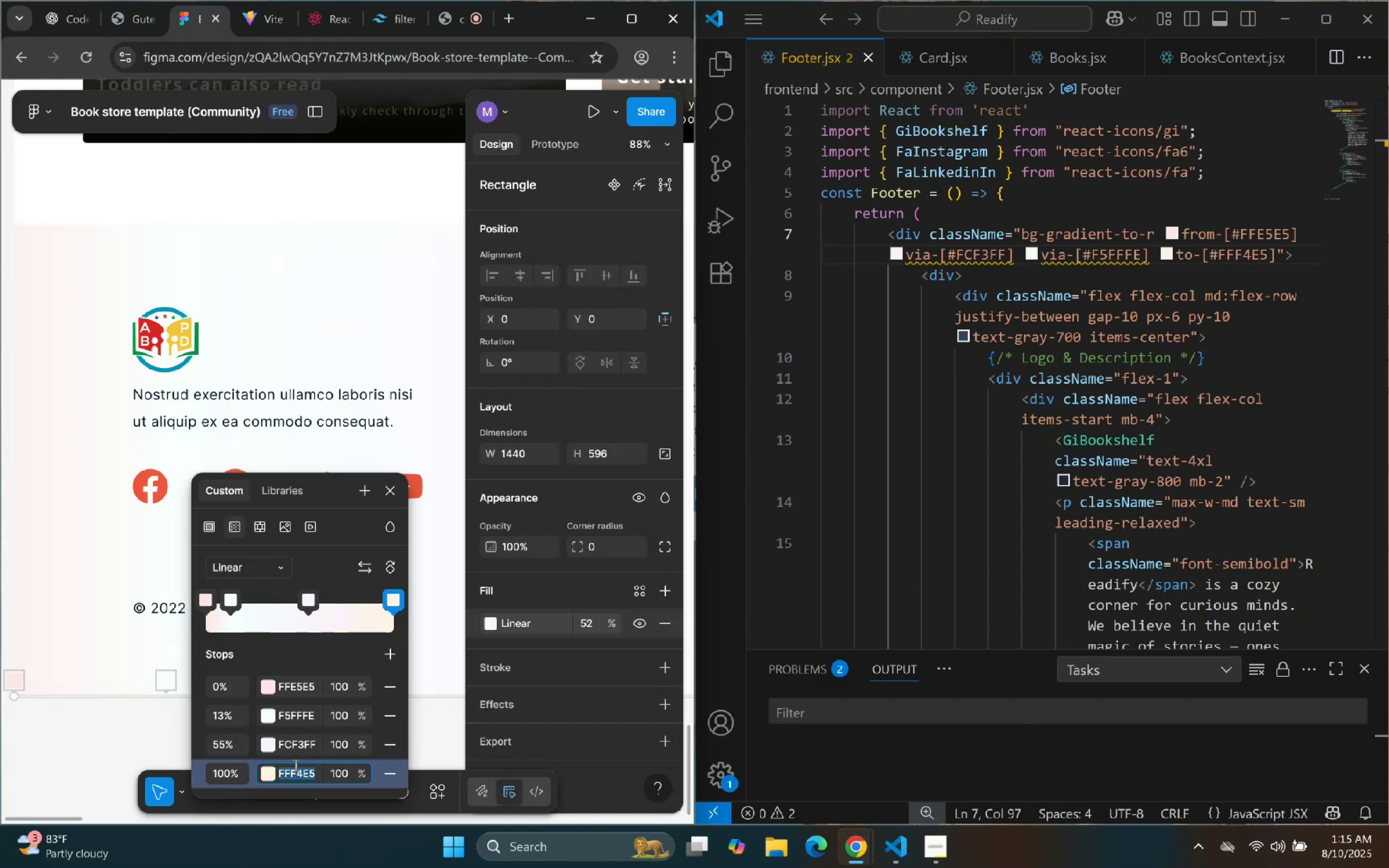 
key(Control+C)
 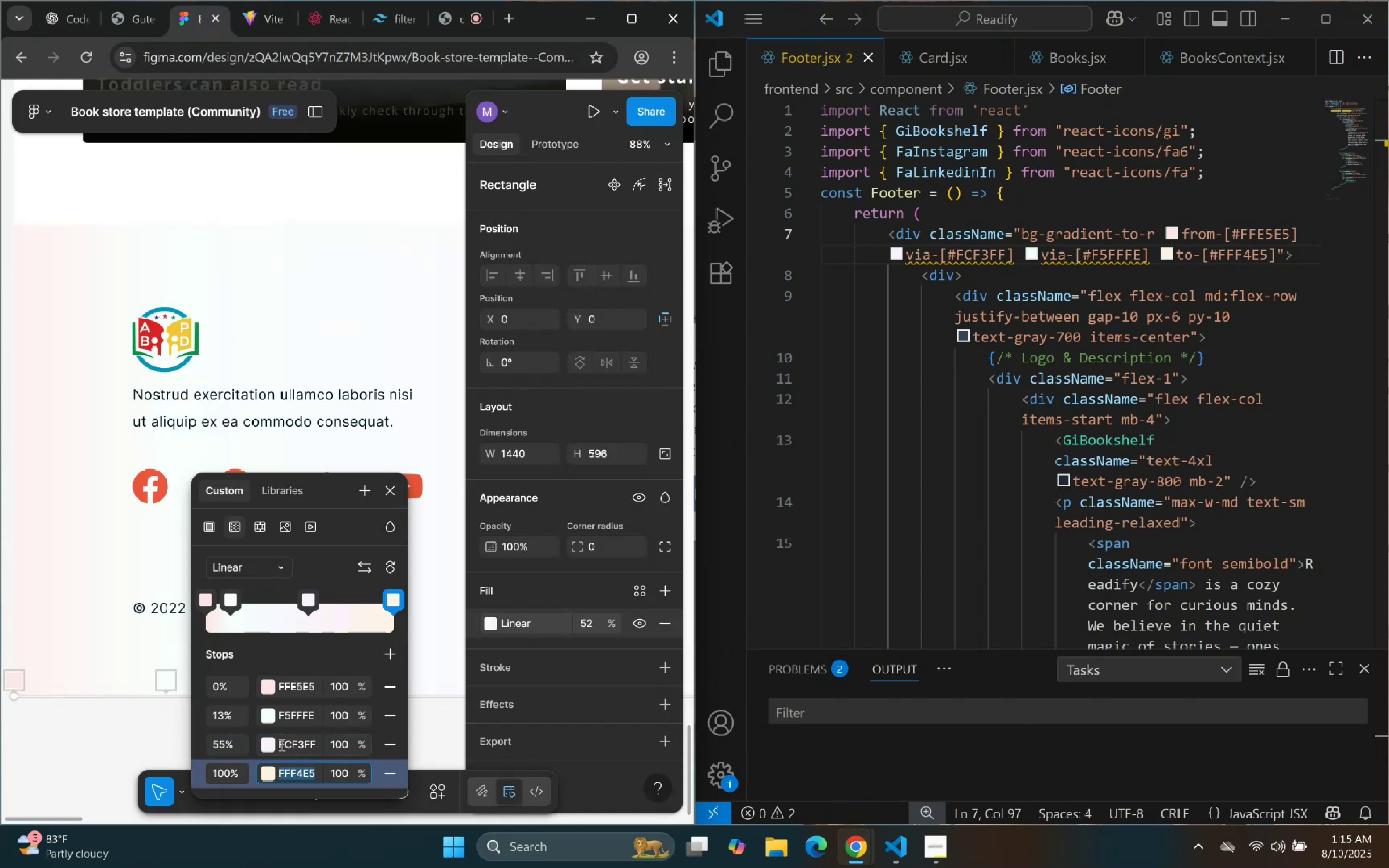 
key(Control+C)
 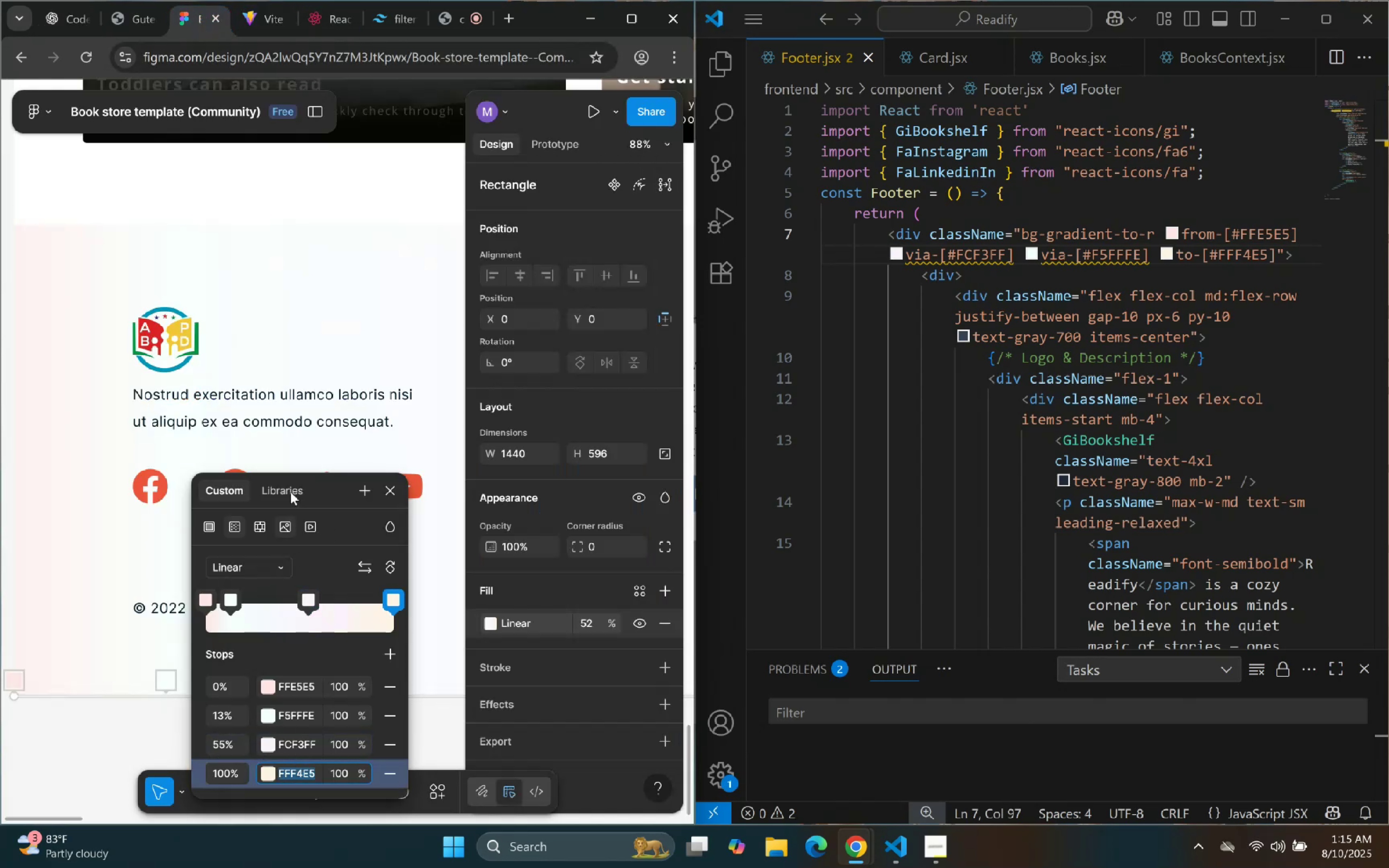 
key(Control+C)
 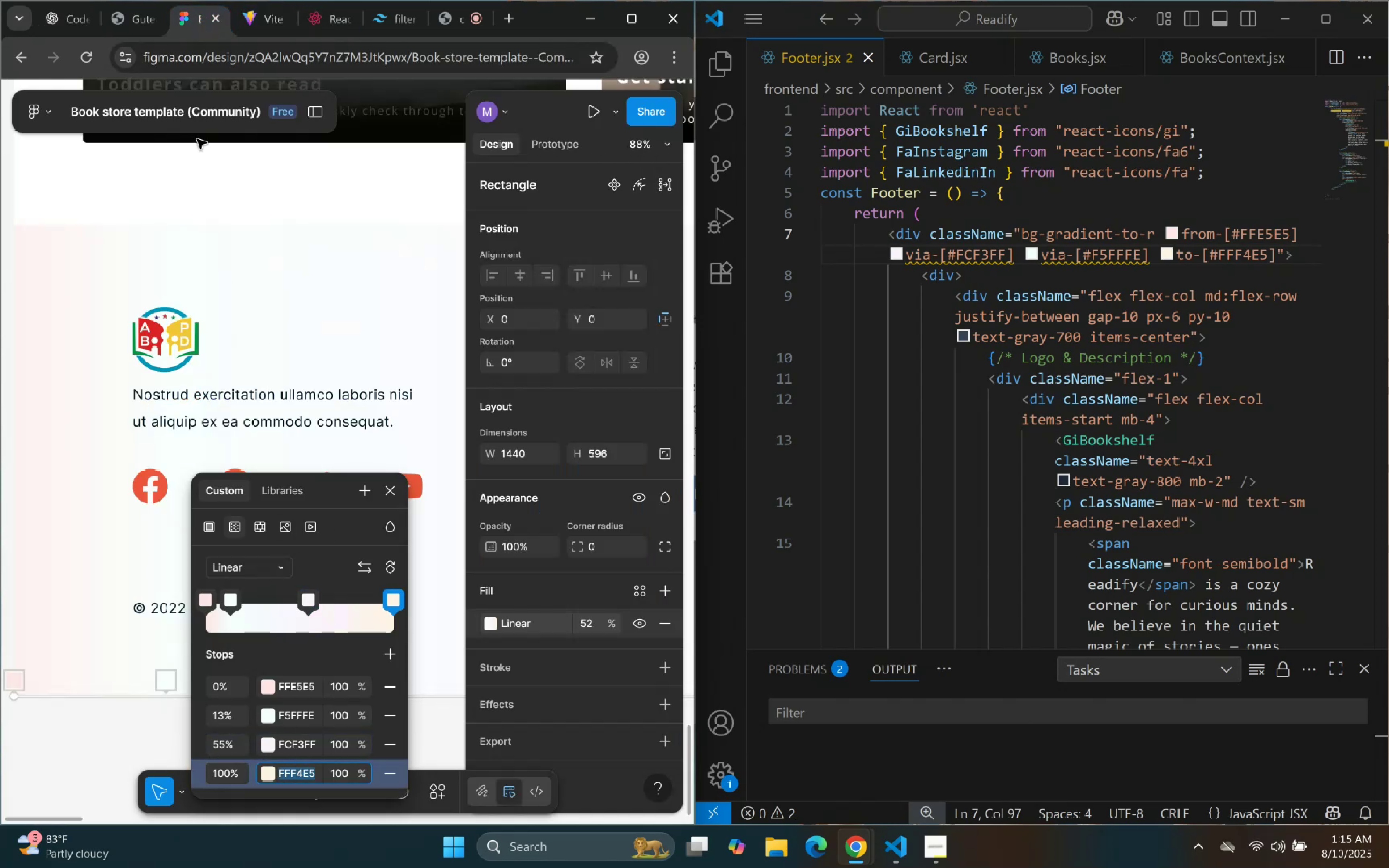 
key(Control+C)
 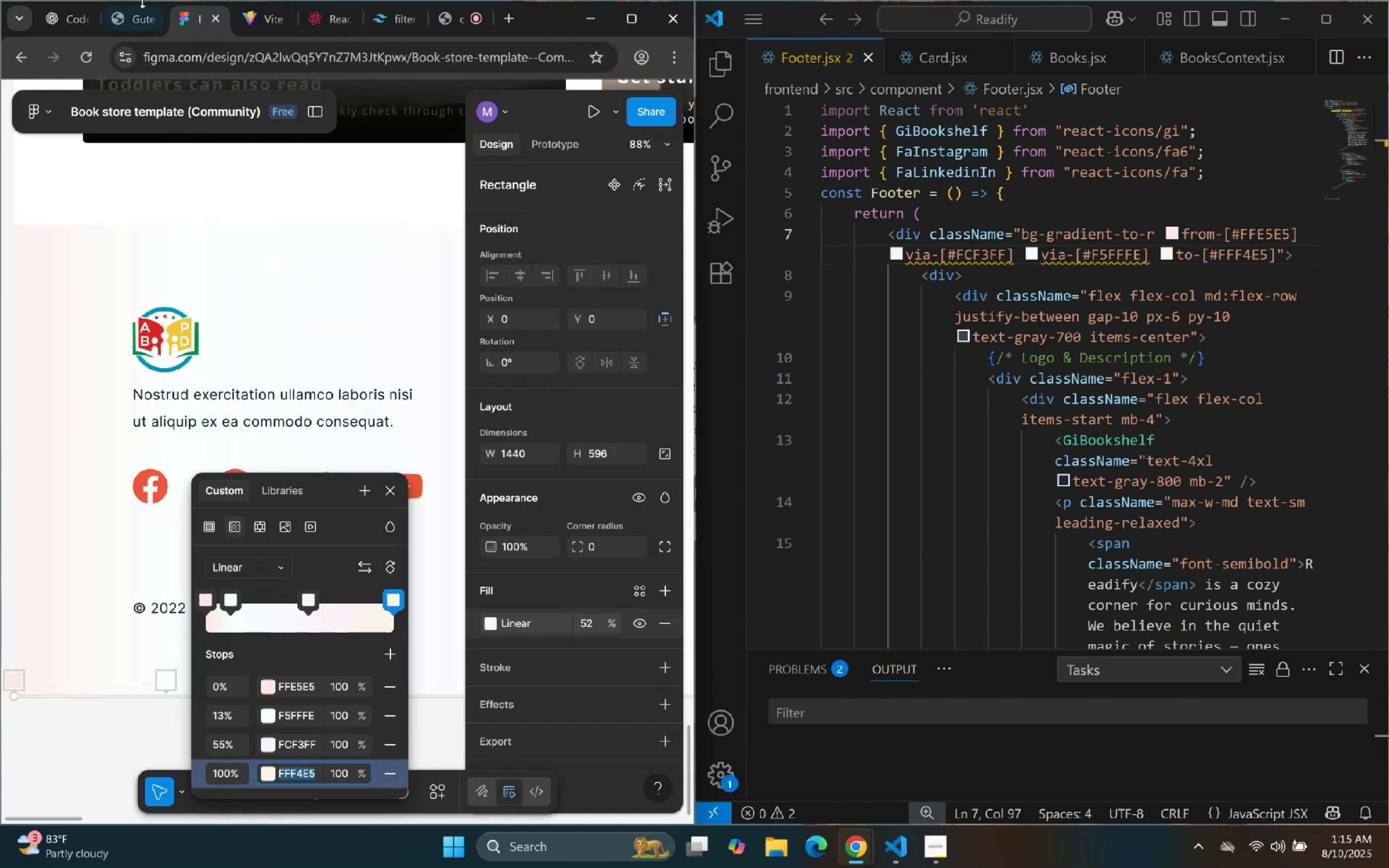 
key(Control+C)
 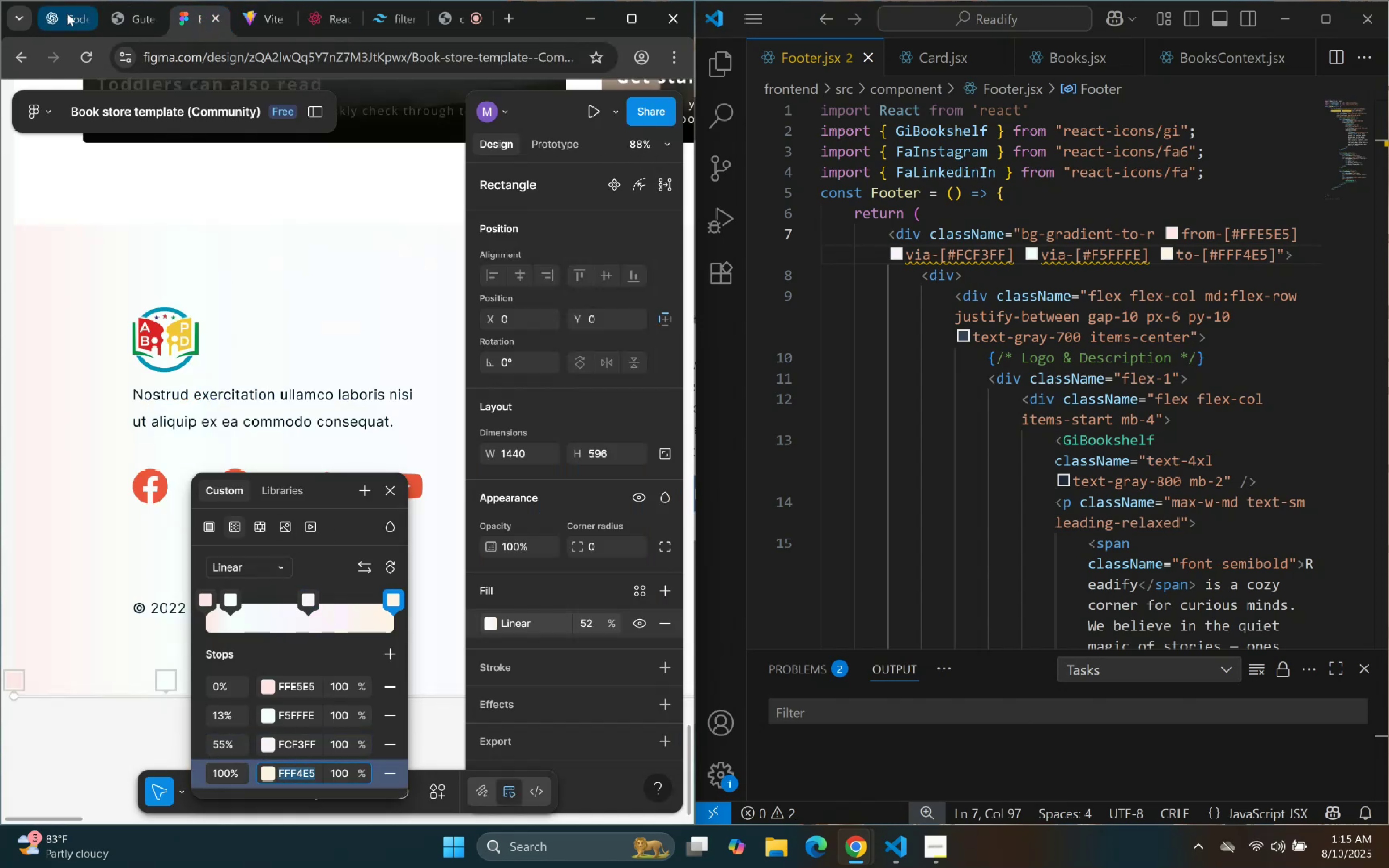 
left_click_drag(start_coordinate=[69, 11], to_coordinate=[71, 11])
 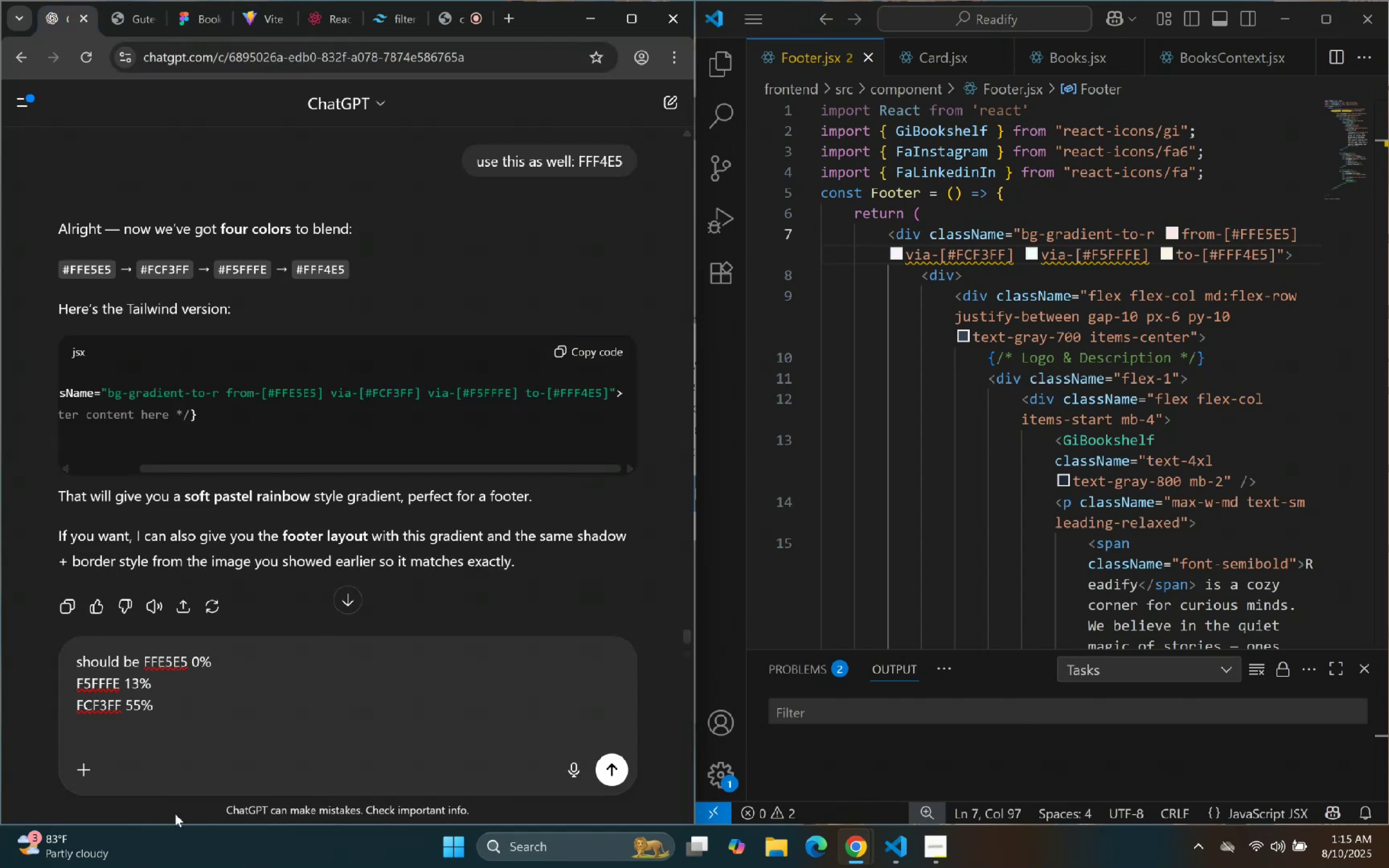 
key(Control+ControlLeft)
 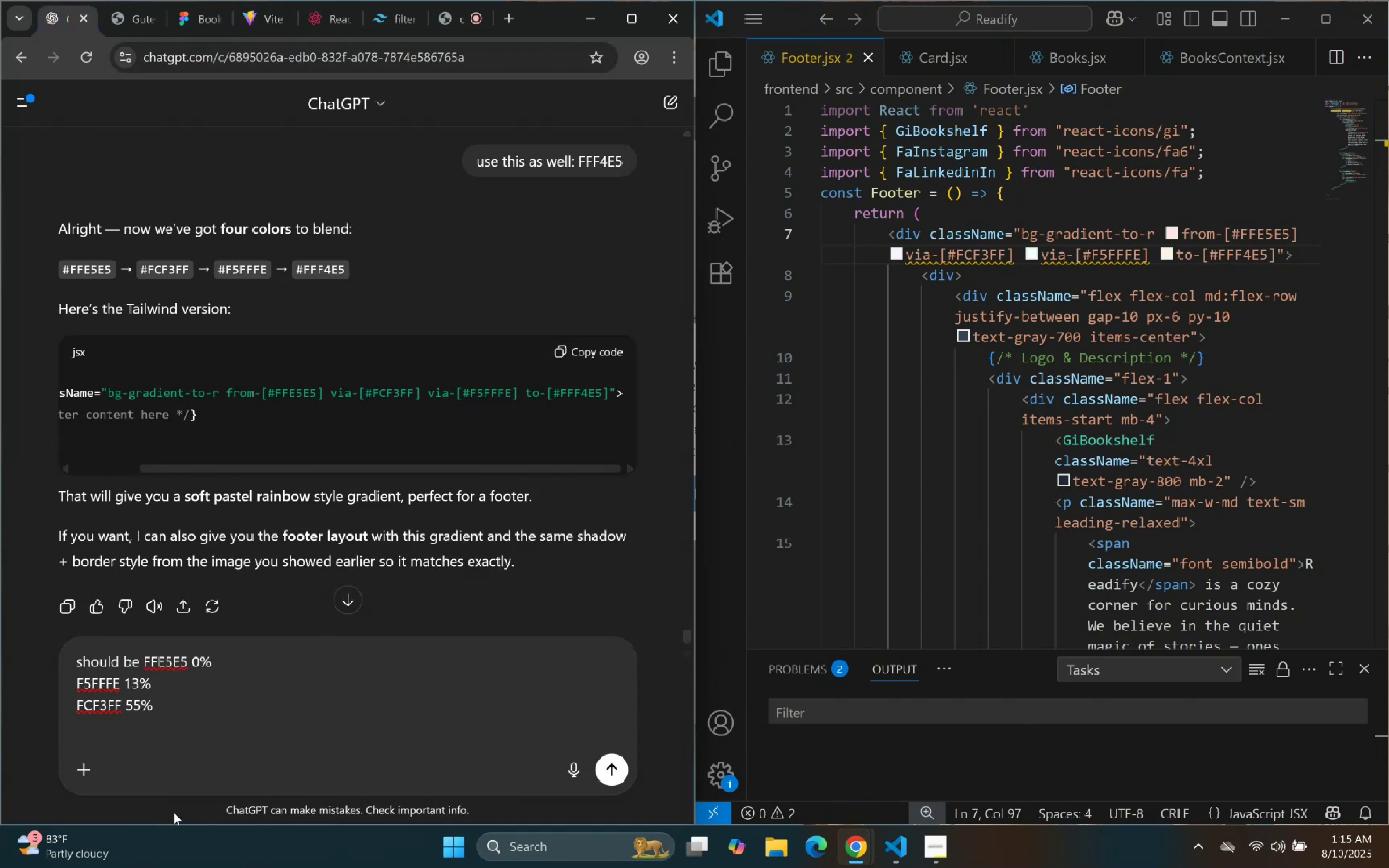 
key(Control+V)
 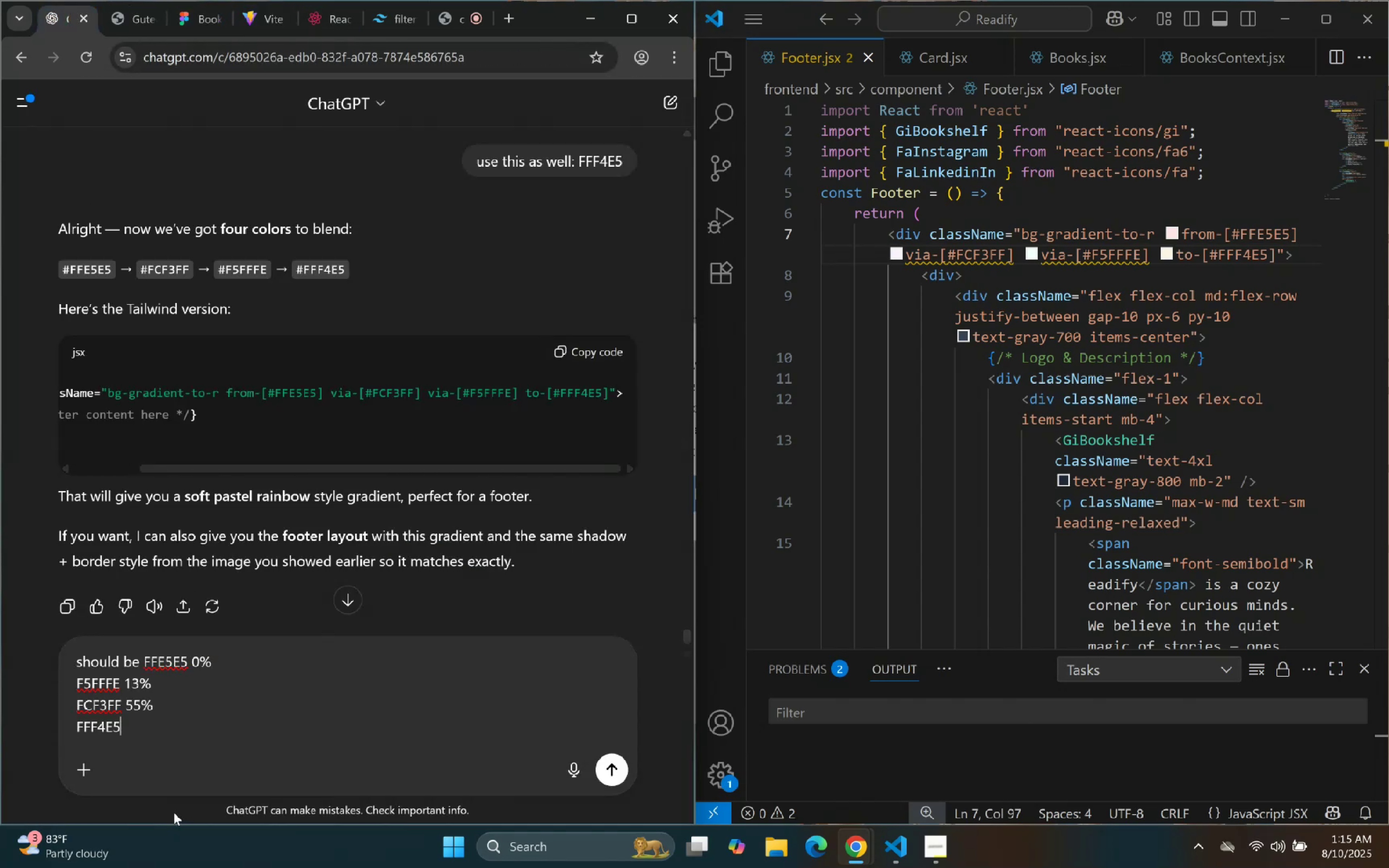 
type( 100%)
 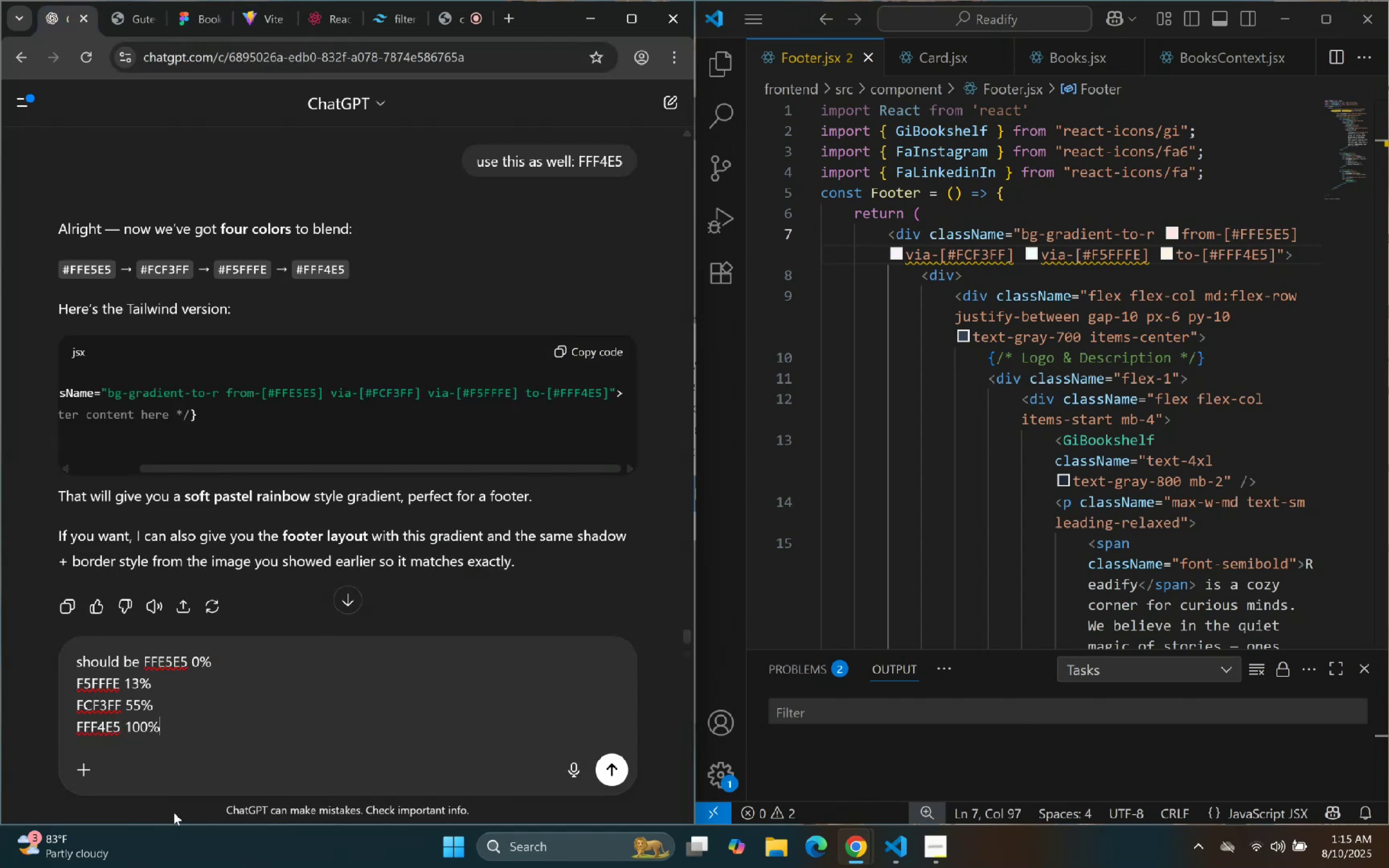 
key(Enter)
 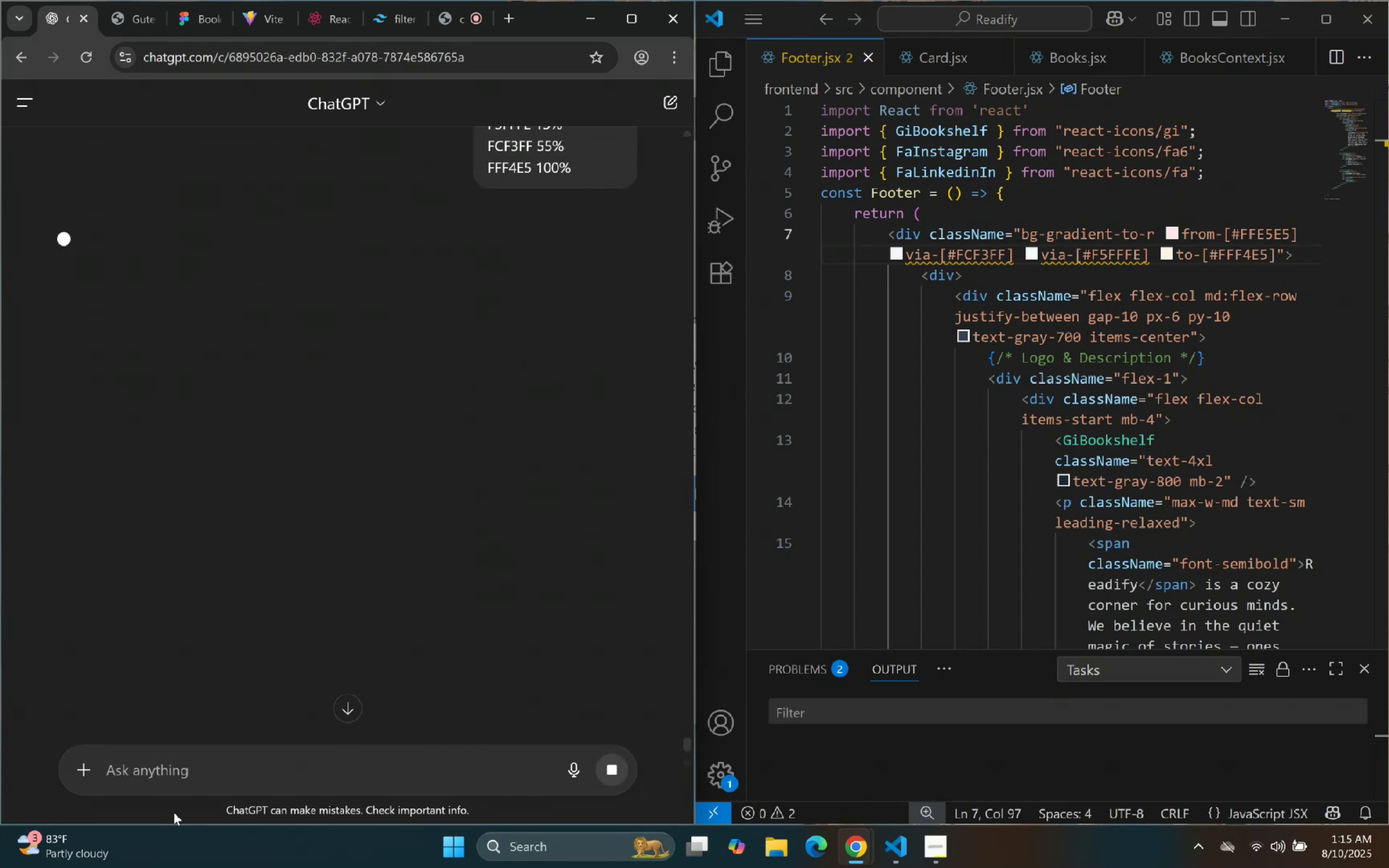 
scroll: coordinate [220, 383], scroll_direction: up, amount: 1.0
 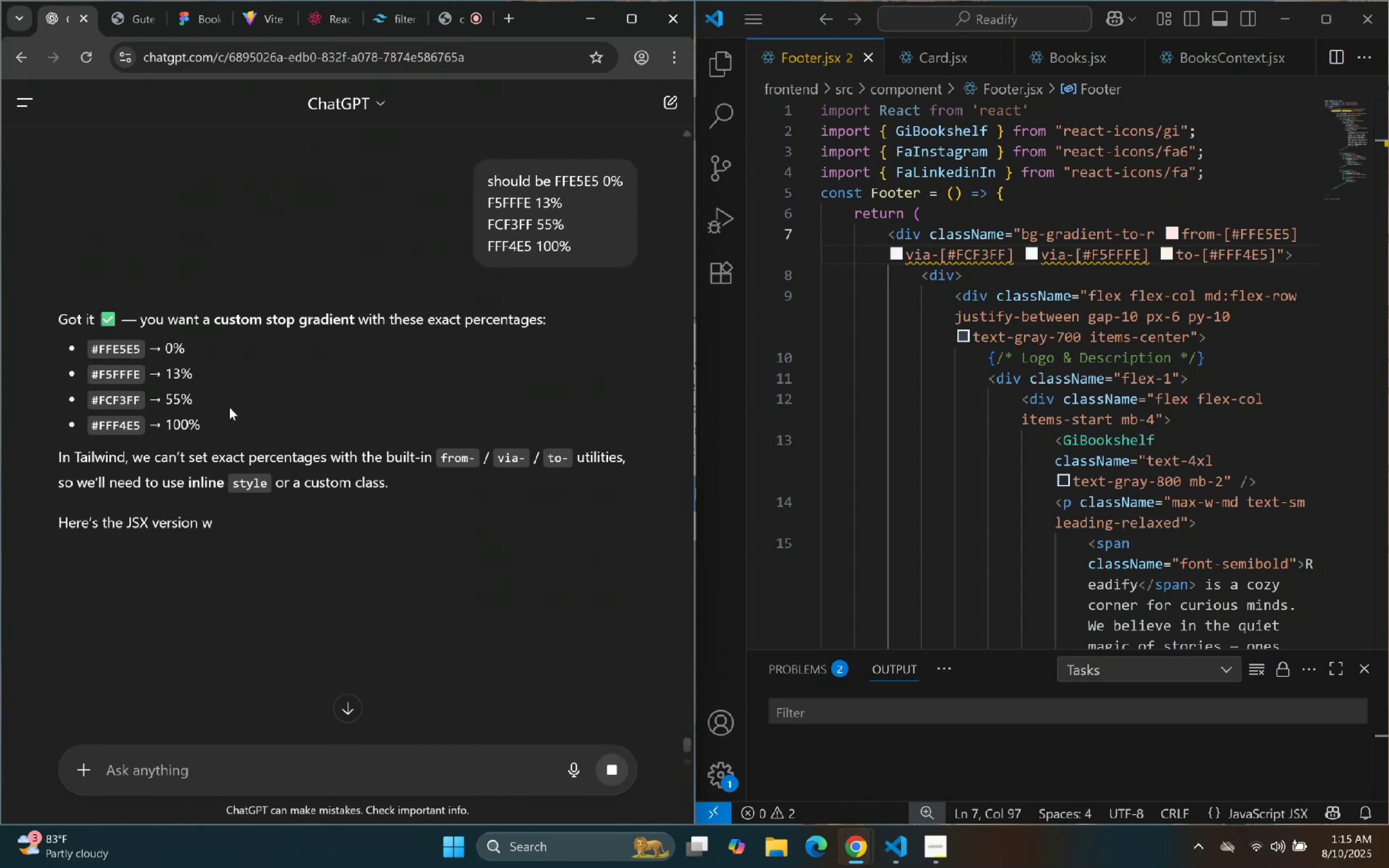 
scroll: coordinate [231, 410], scroll_direction: down, amount: 1.0
 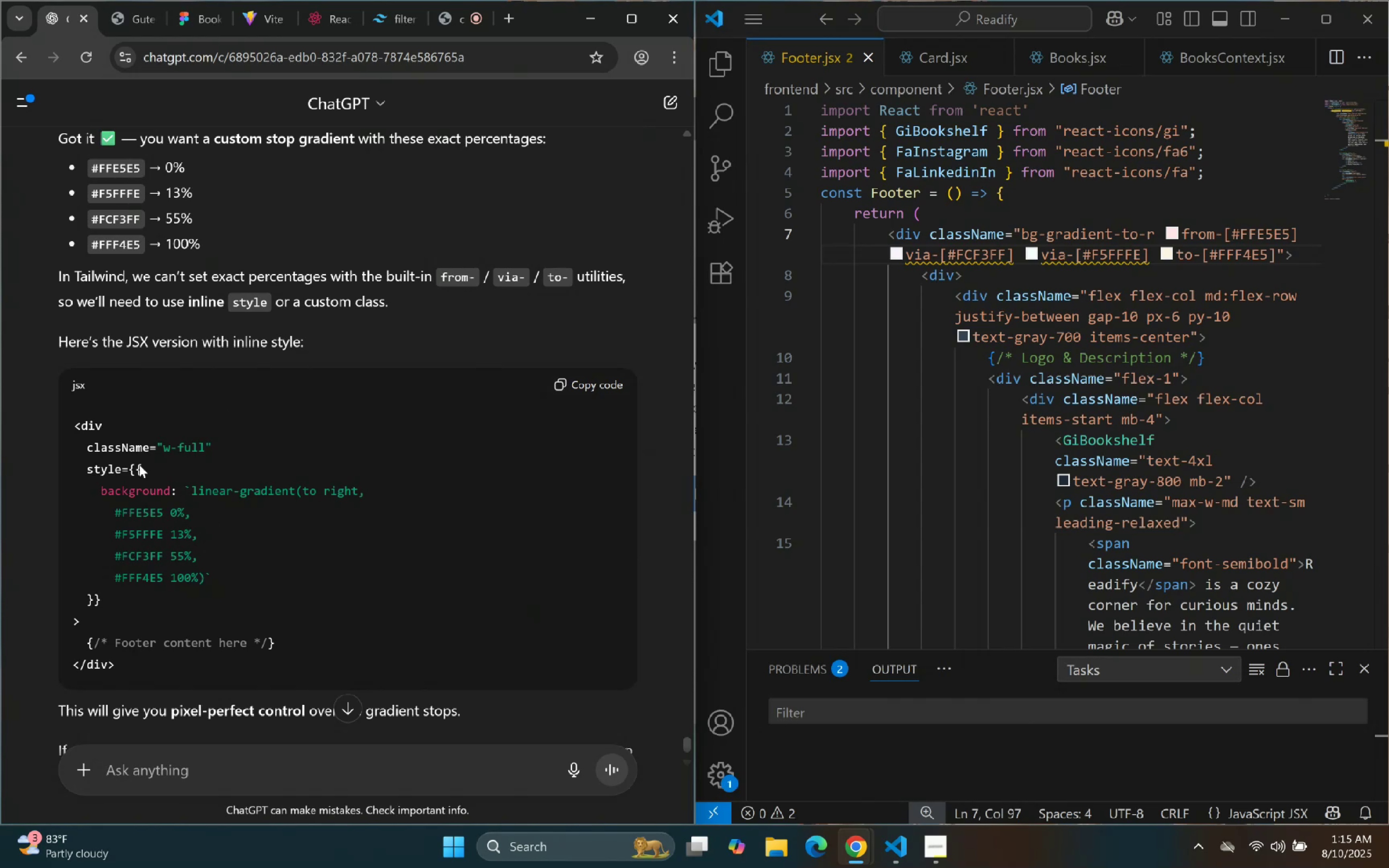 
wait(7.55)
 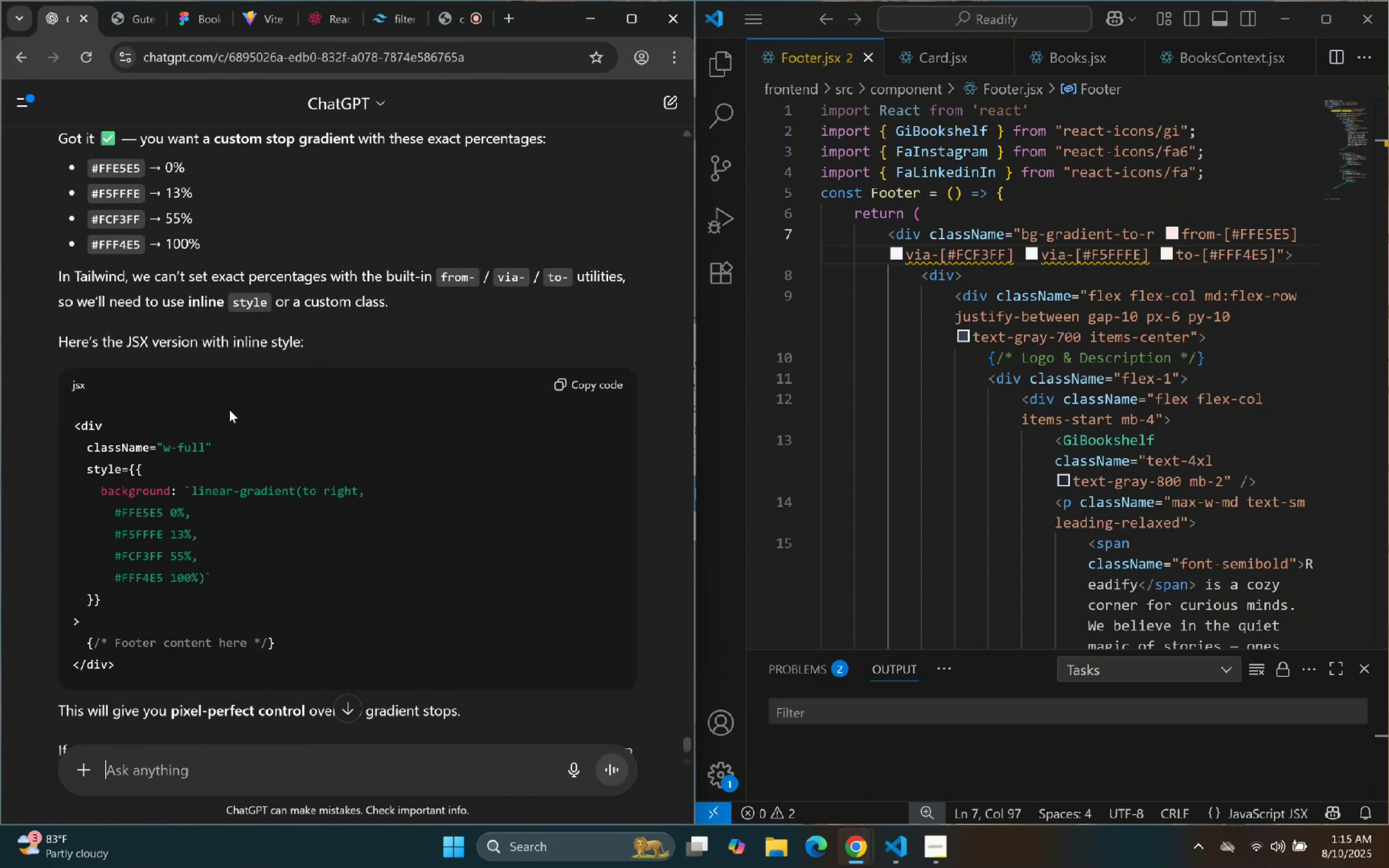 
left_click_drag(start_coordinate=[88, 469], to_coordinate=[256, 552])
 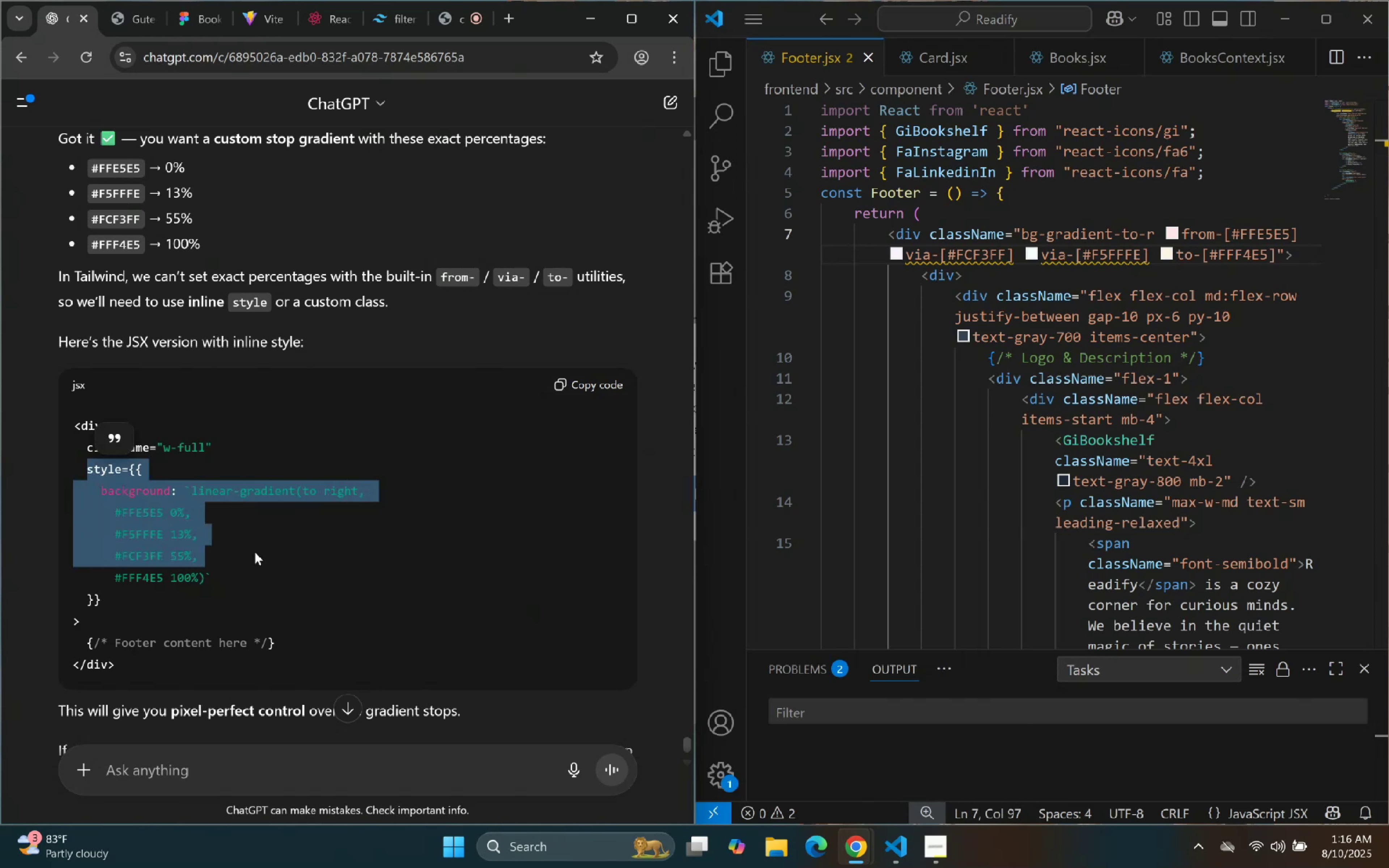 
left_click([255, 556])
 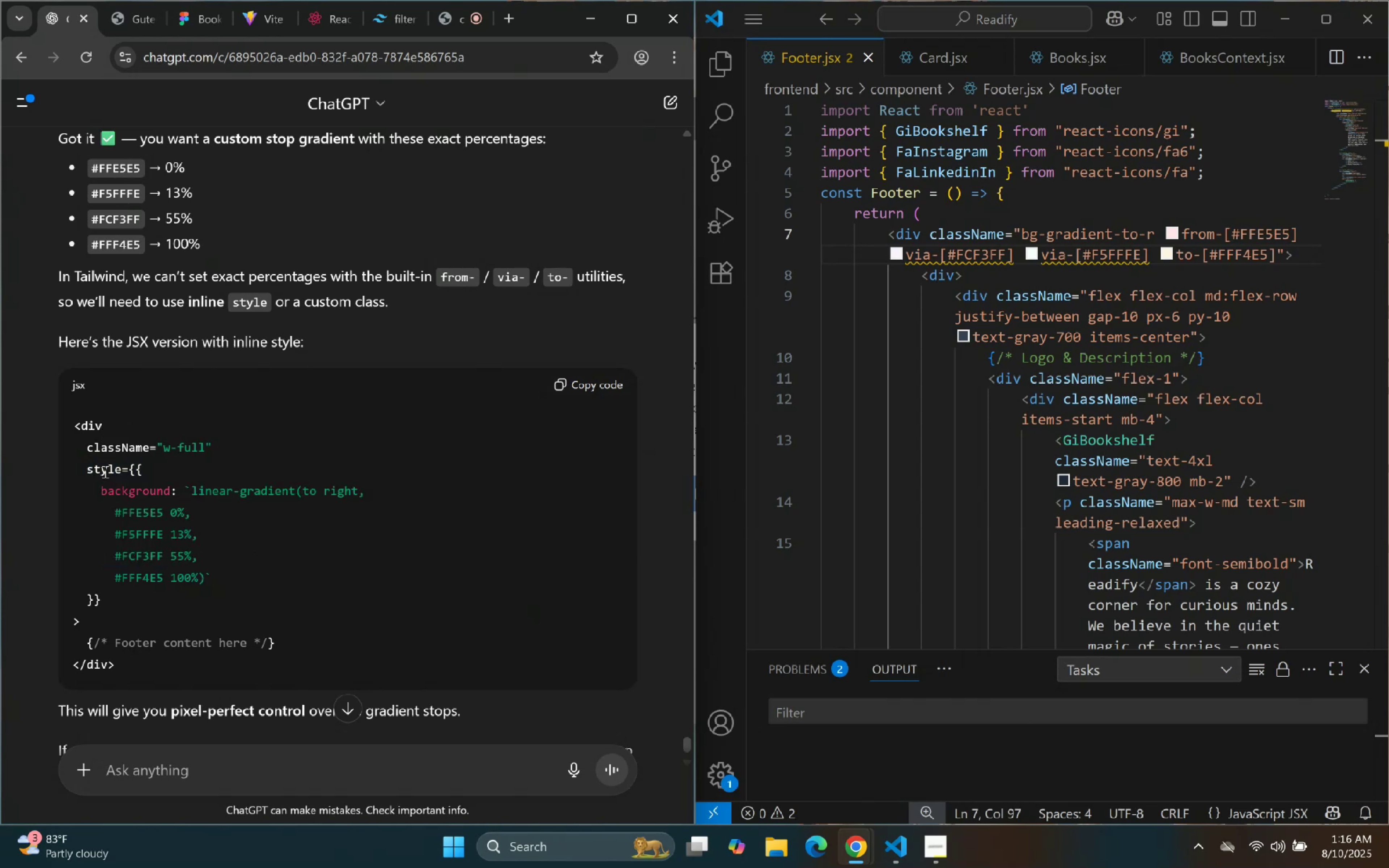 
left_click_drag(start_coordinate=[85, 452], to_coordinate=[219, 596])
 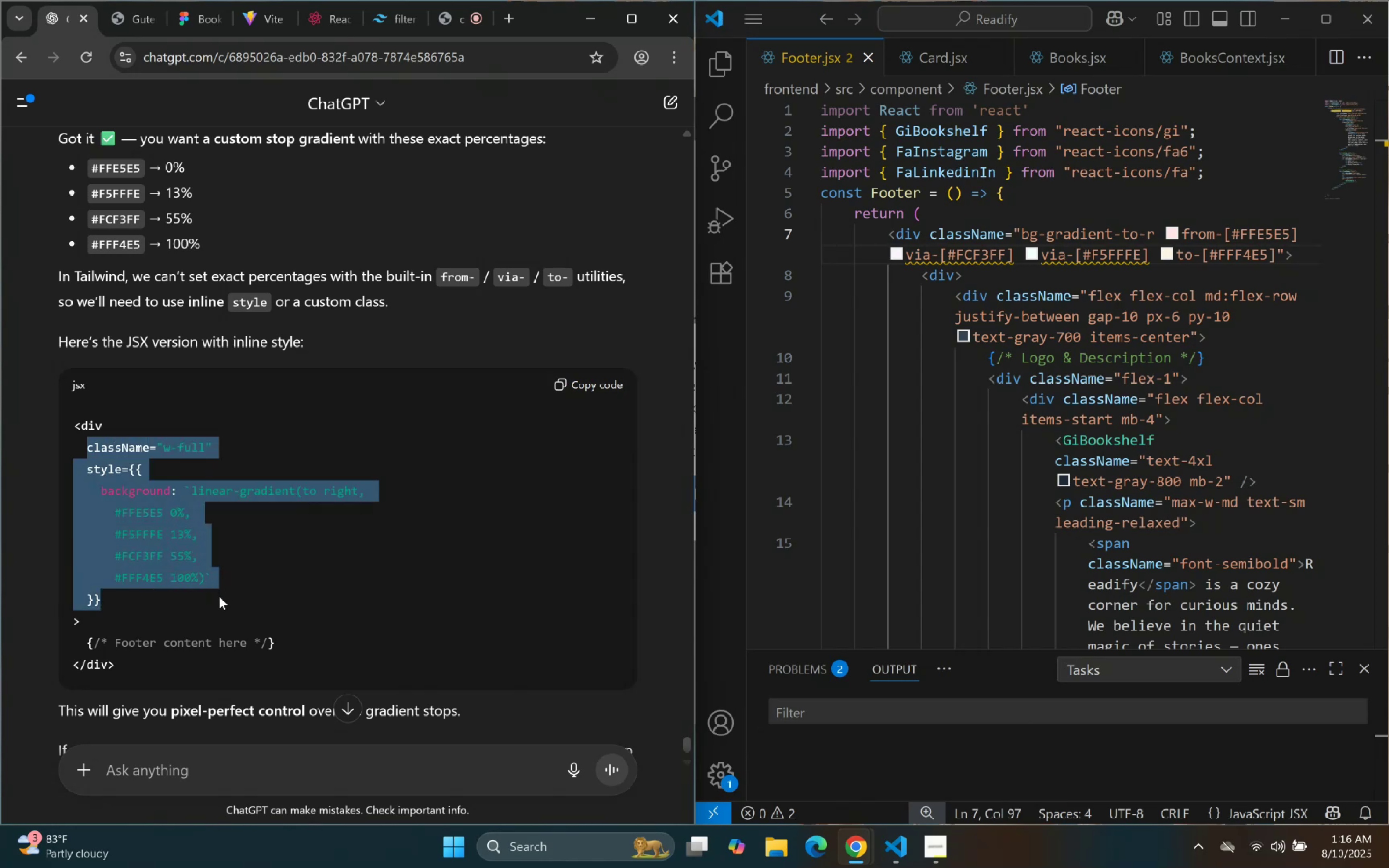 
key(Control+C)
 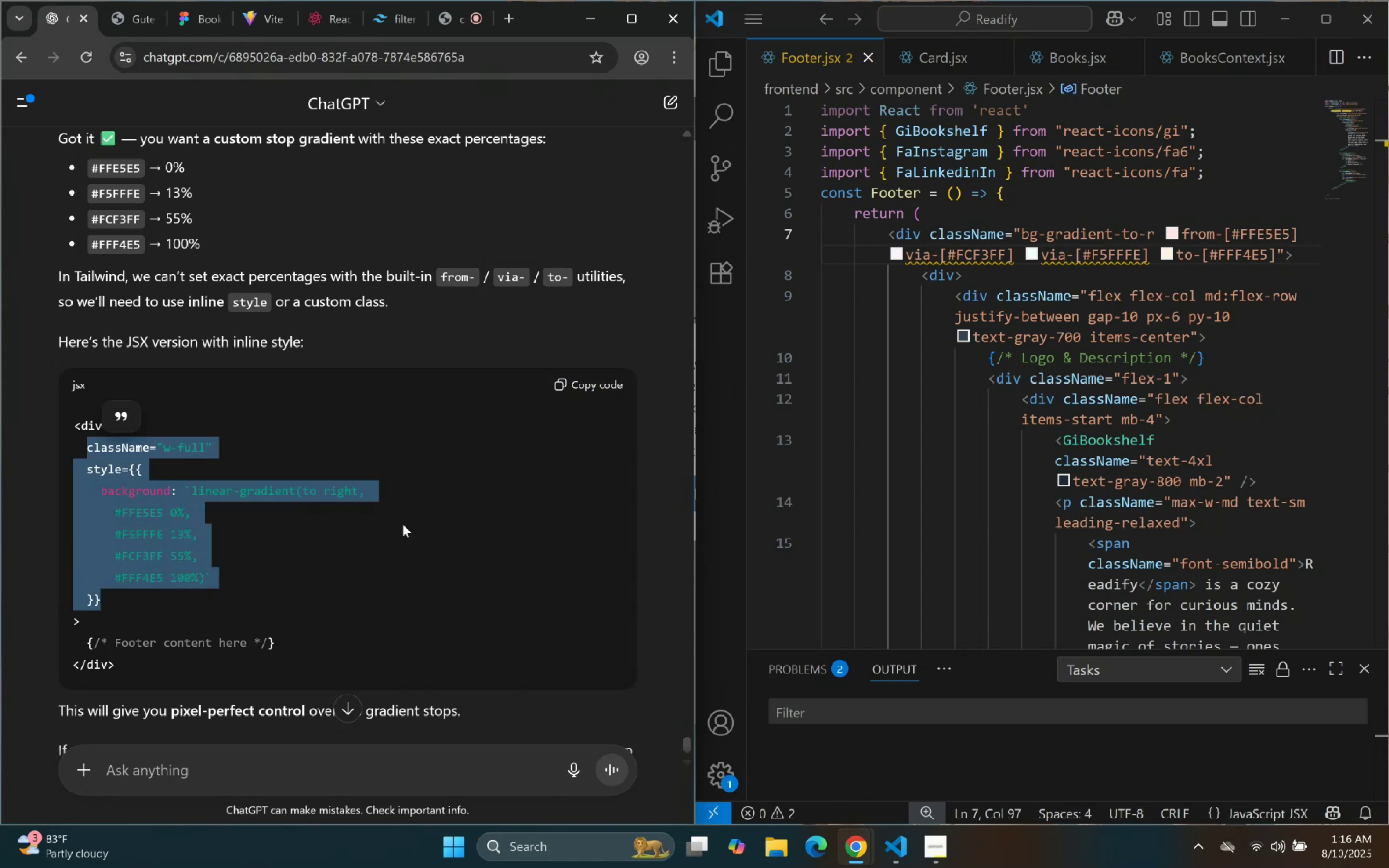 
key(Control+C)
 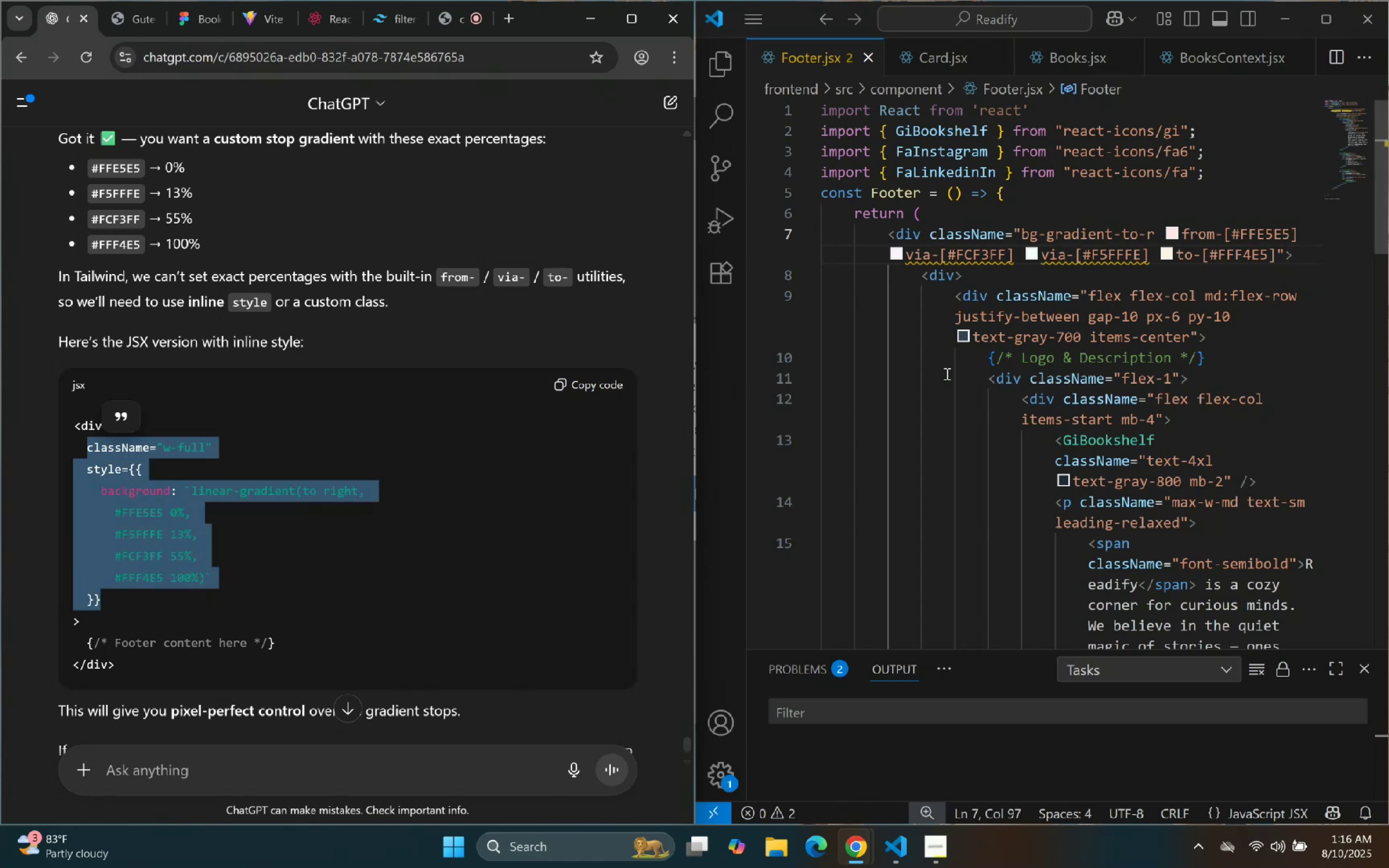 
key(Control+C)
 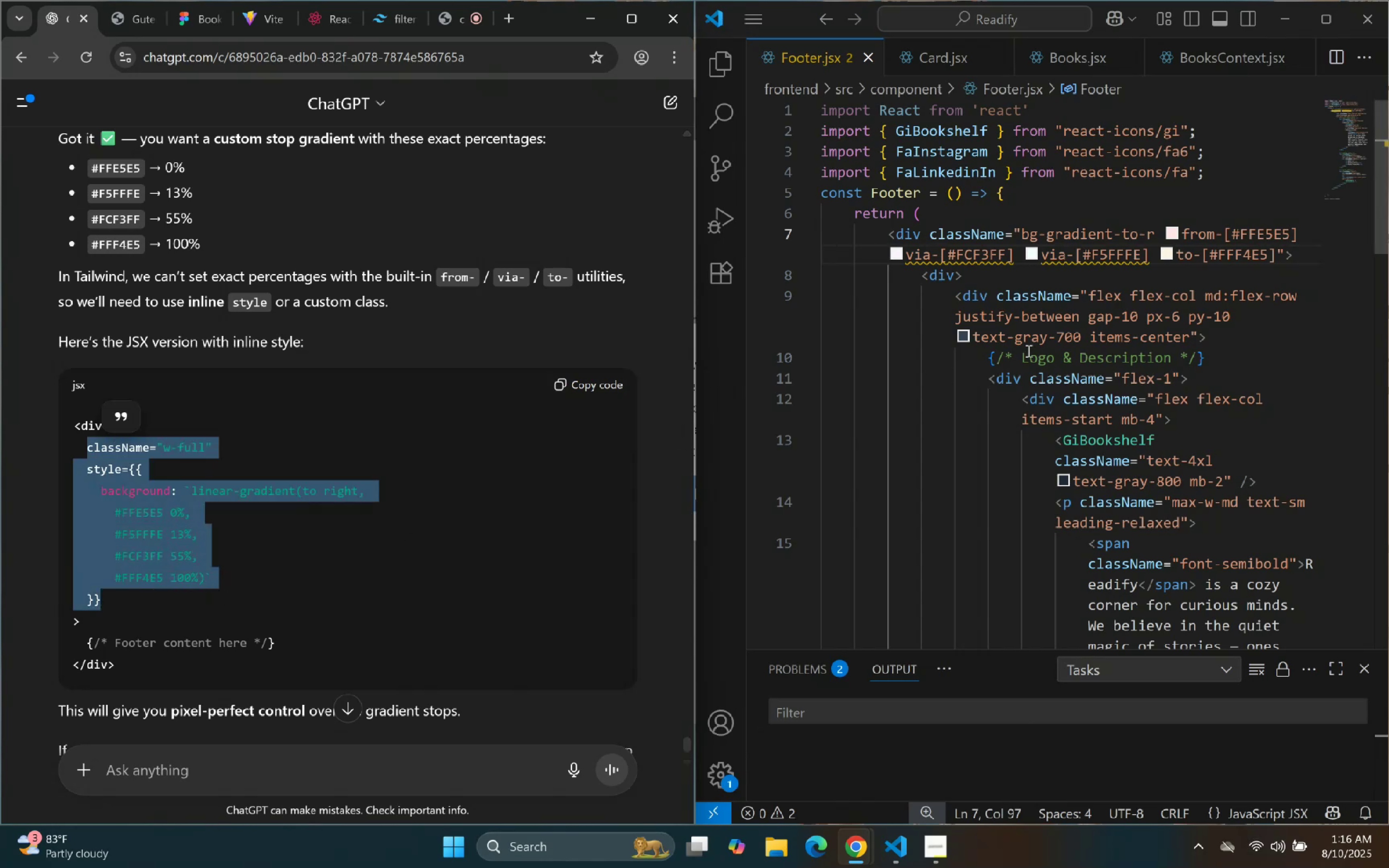 
key(Control+C)
 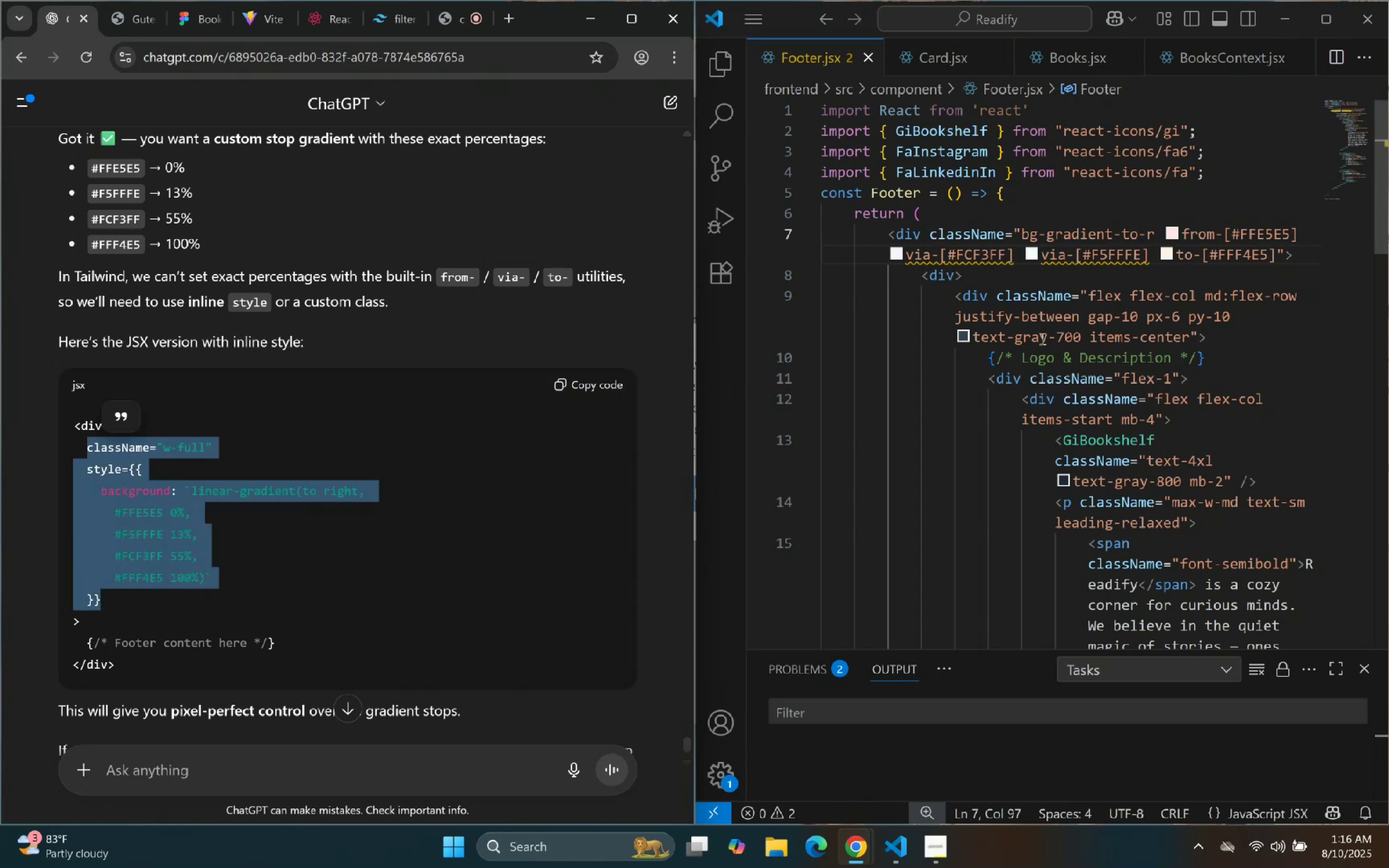 
key(Control+C)
 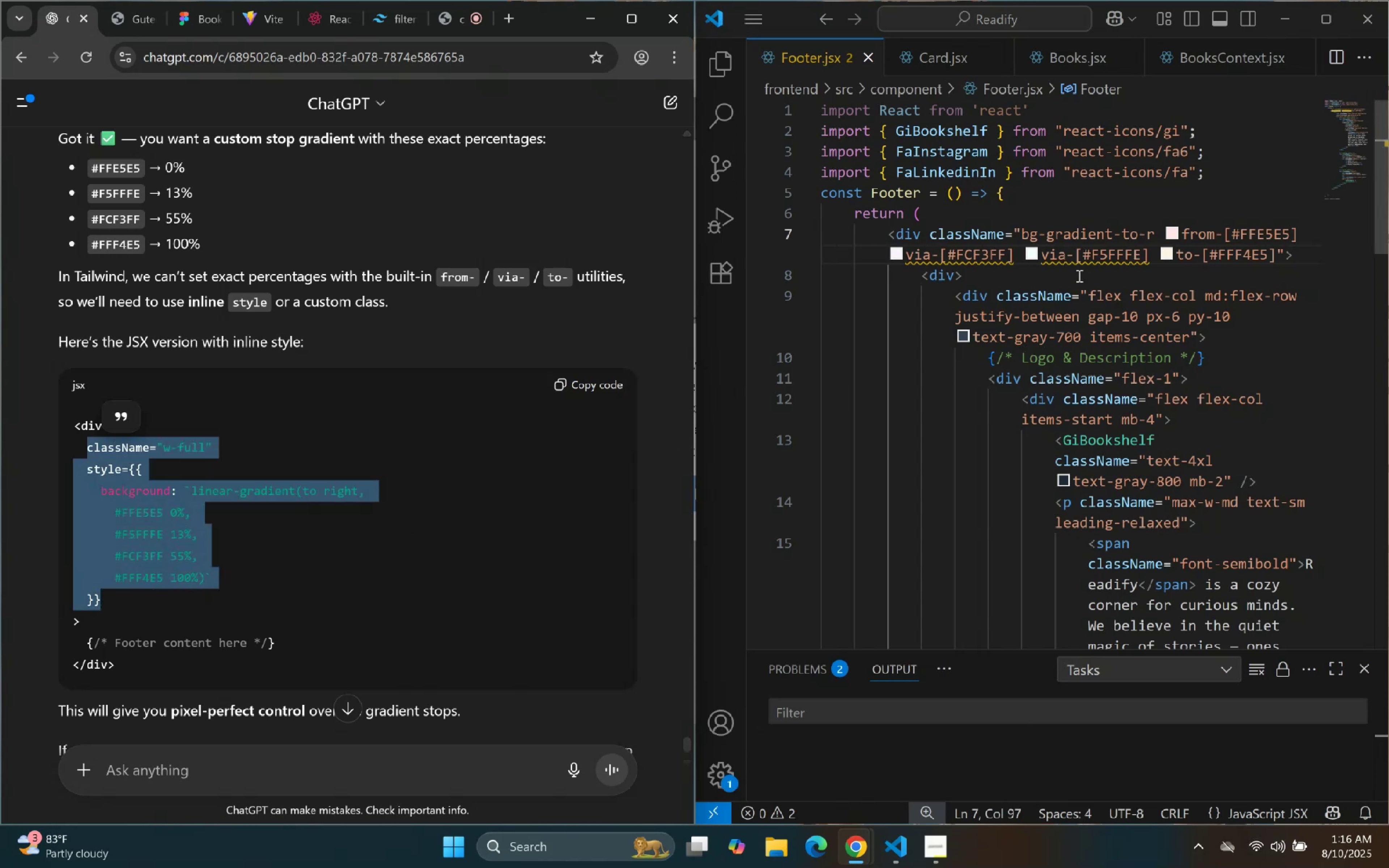 
key(Control+C)
 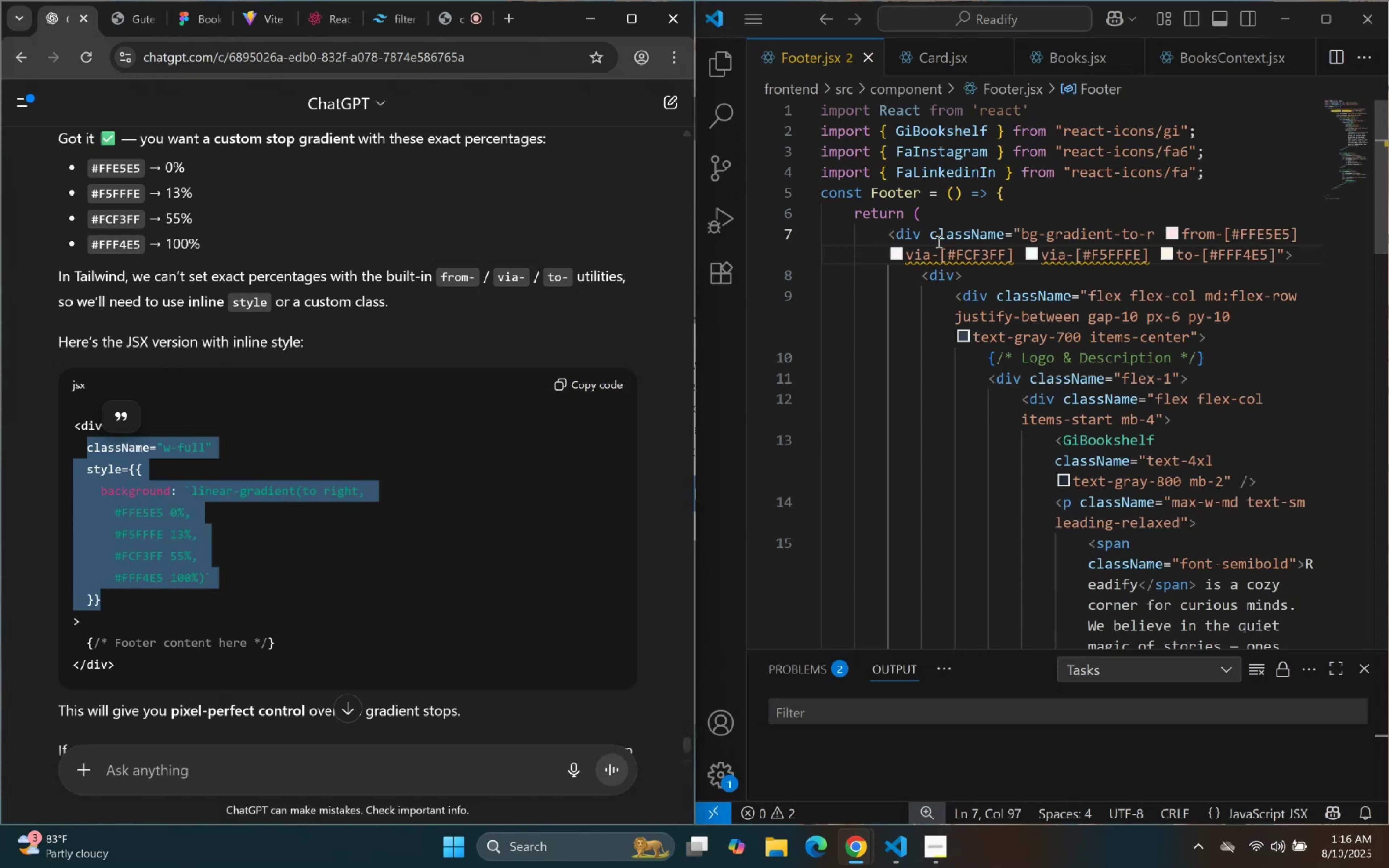 
left_click_drag(start_coordinate=[926, 236], to_coordinate=[1281, 255])
 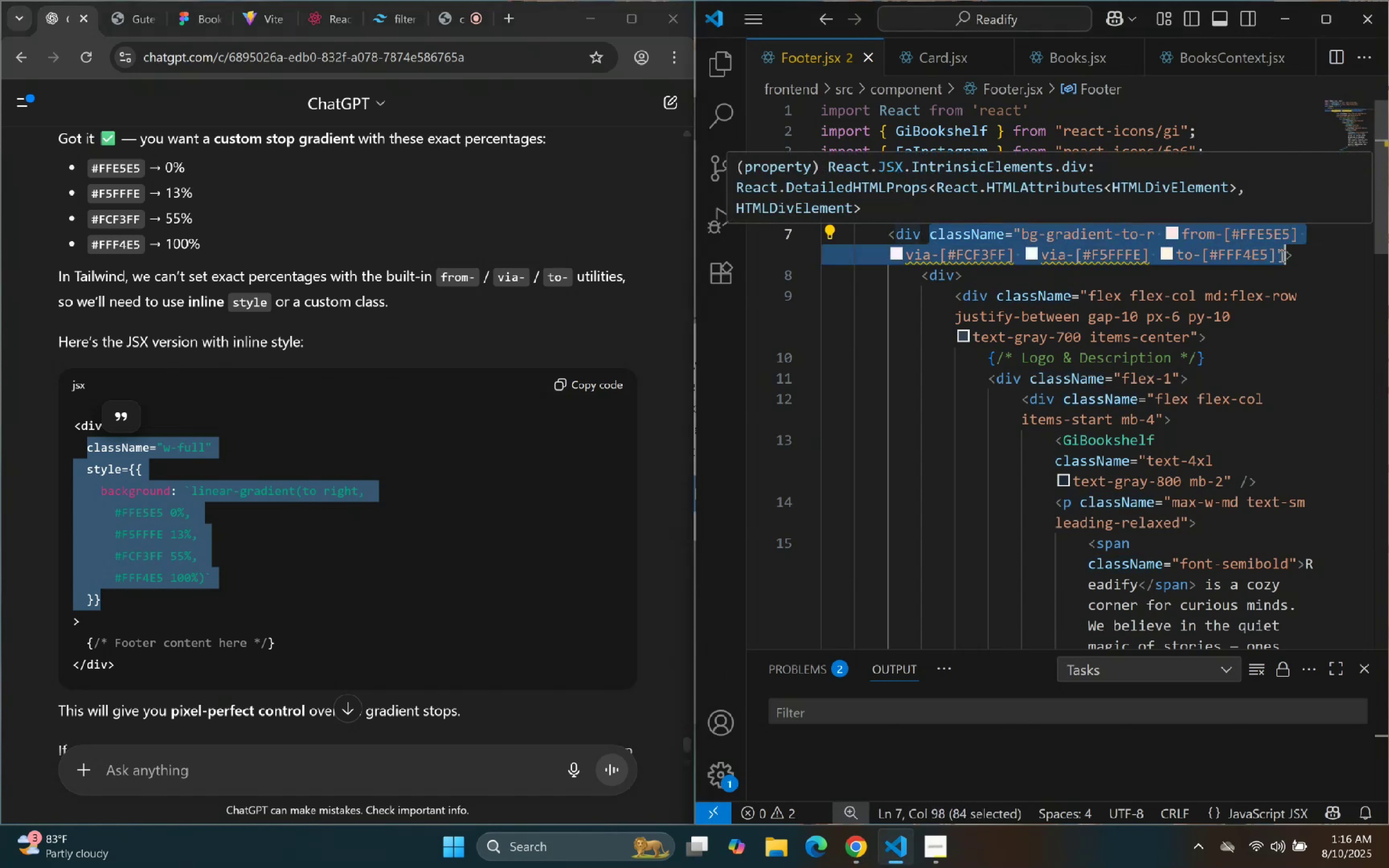 
key(Control+ControlLeft)
 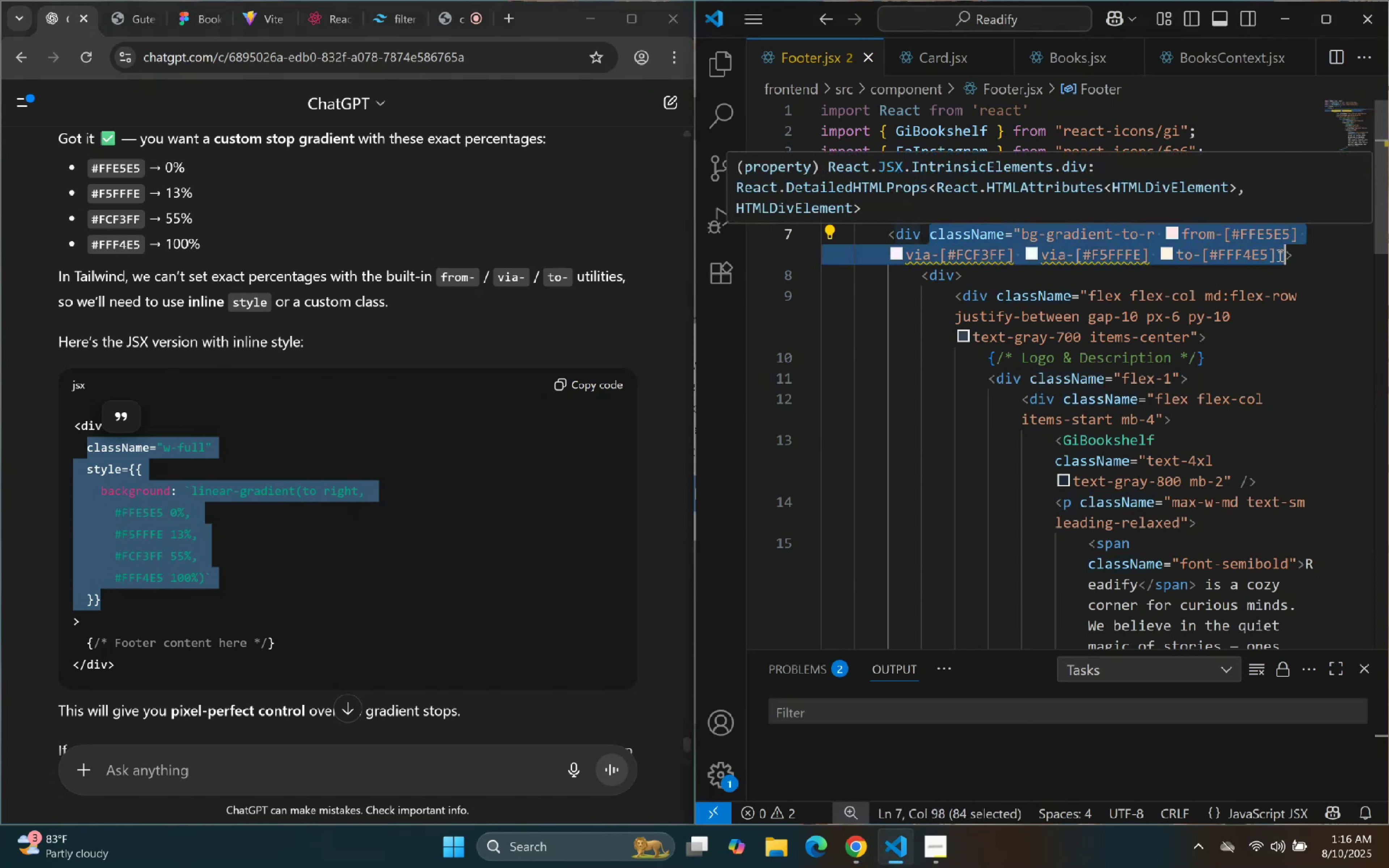 
key(Control+V)
 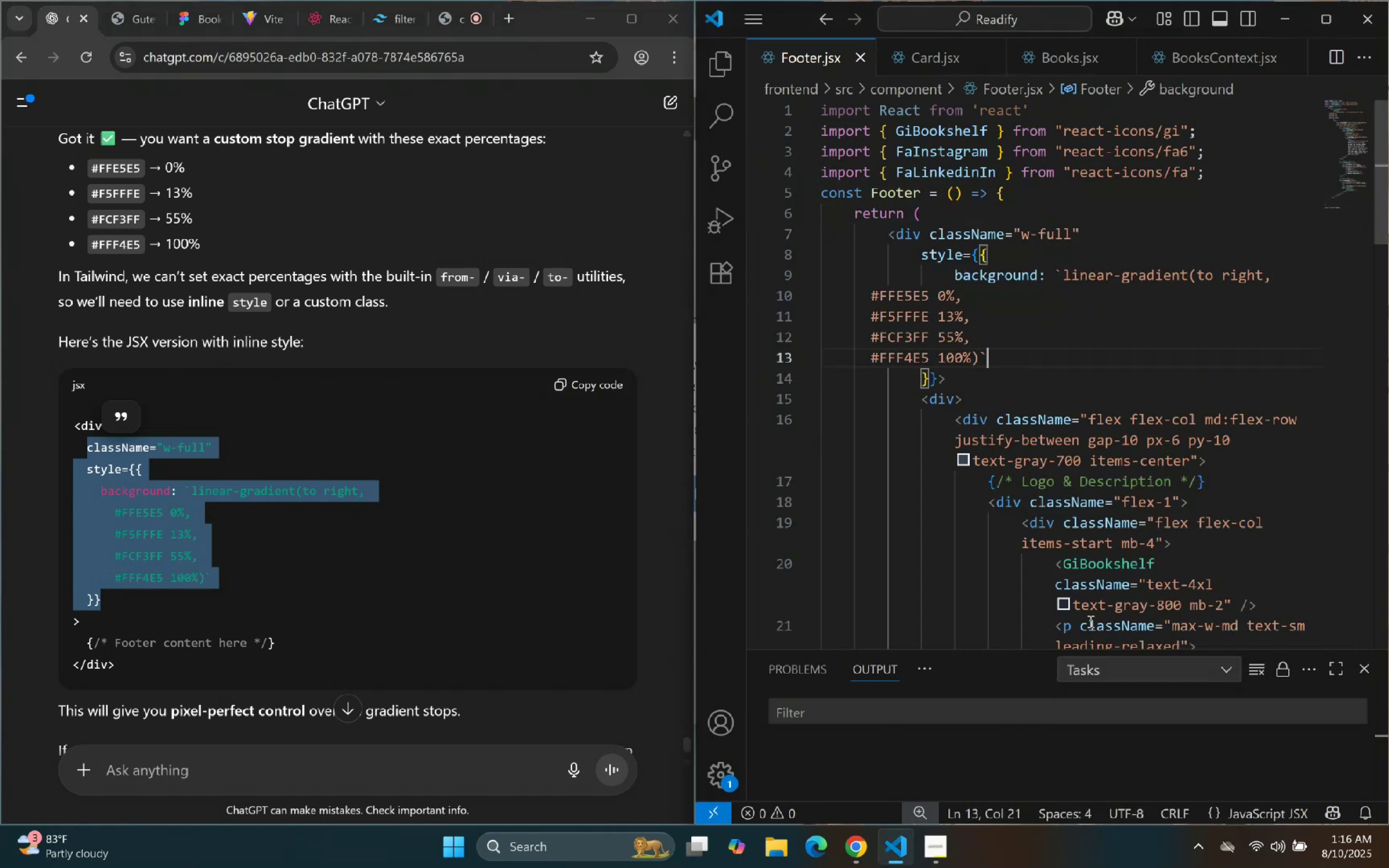 
left_click([1072, 365])
 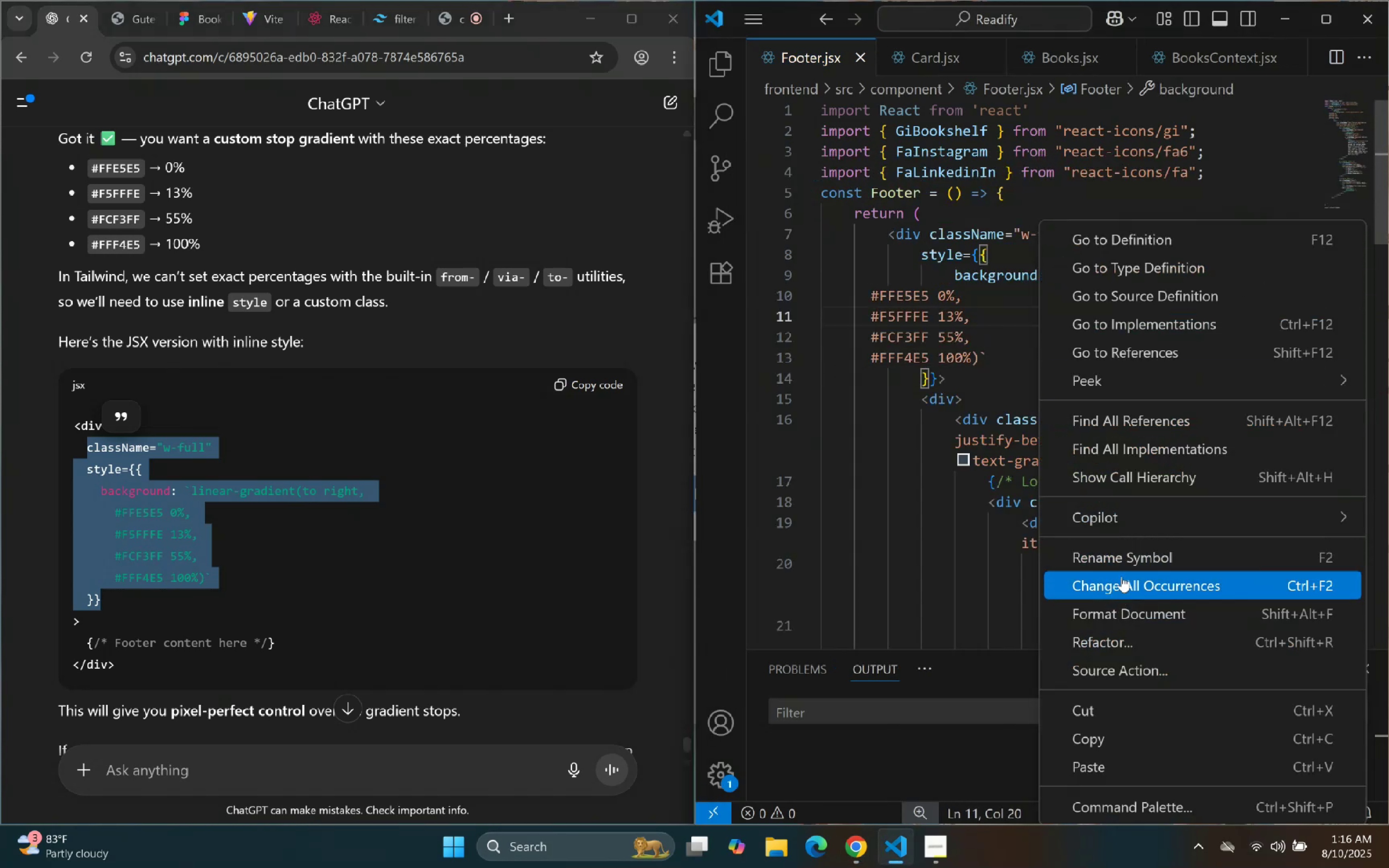 
left_click([1119, 605])
 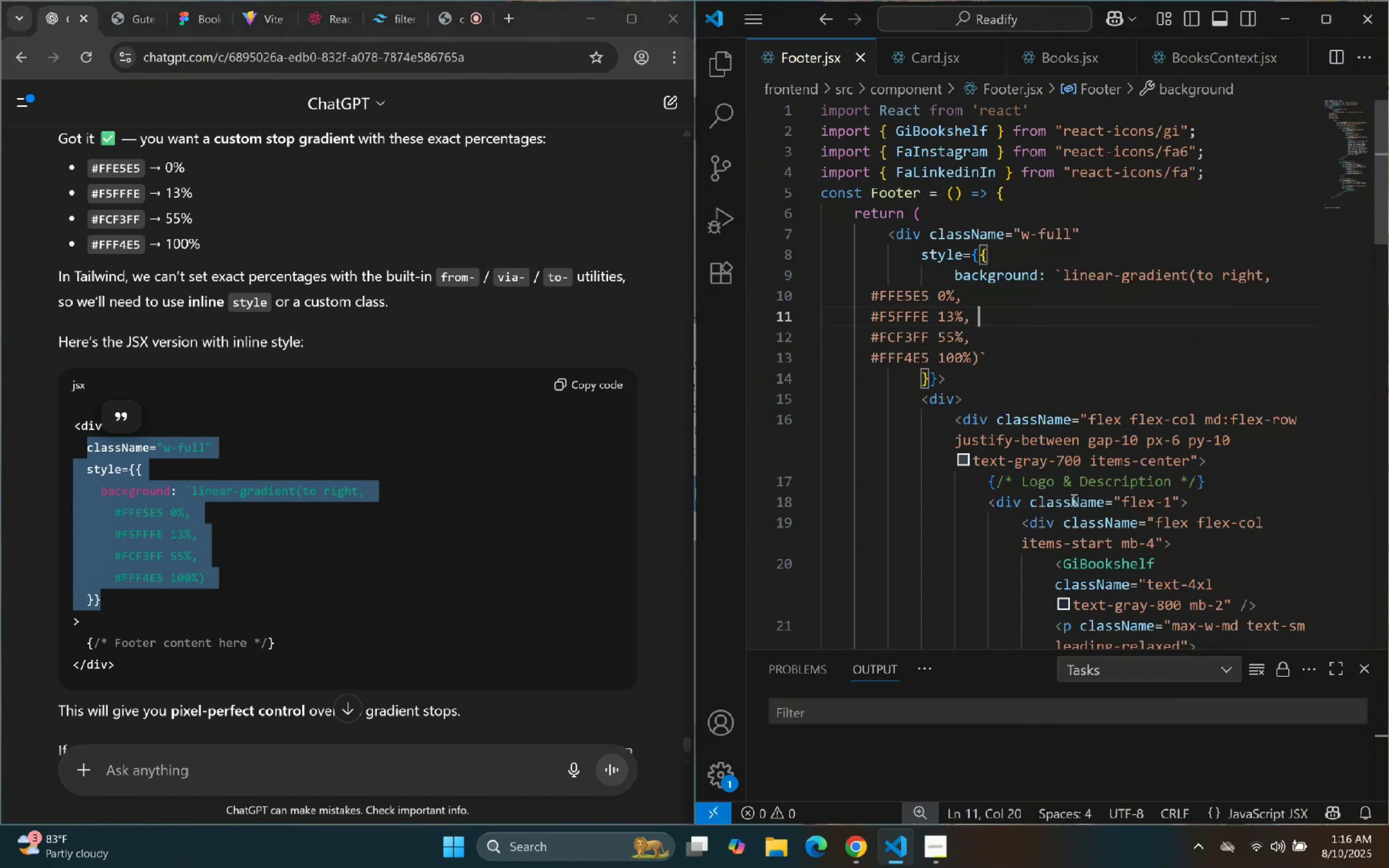 
left_click([1052, 401])
 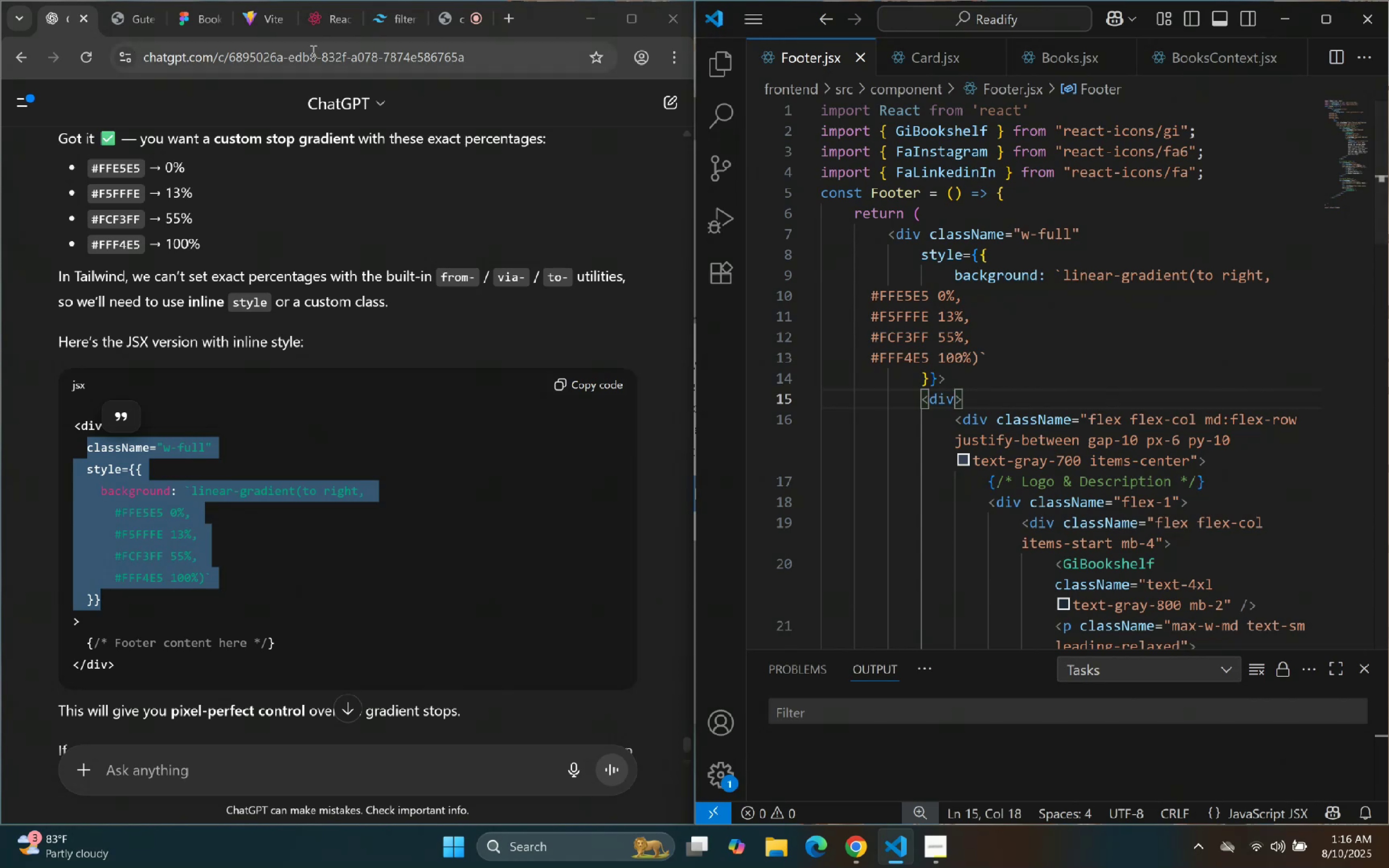 
left_click([271, 25])
 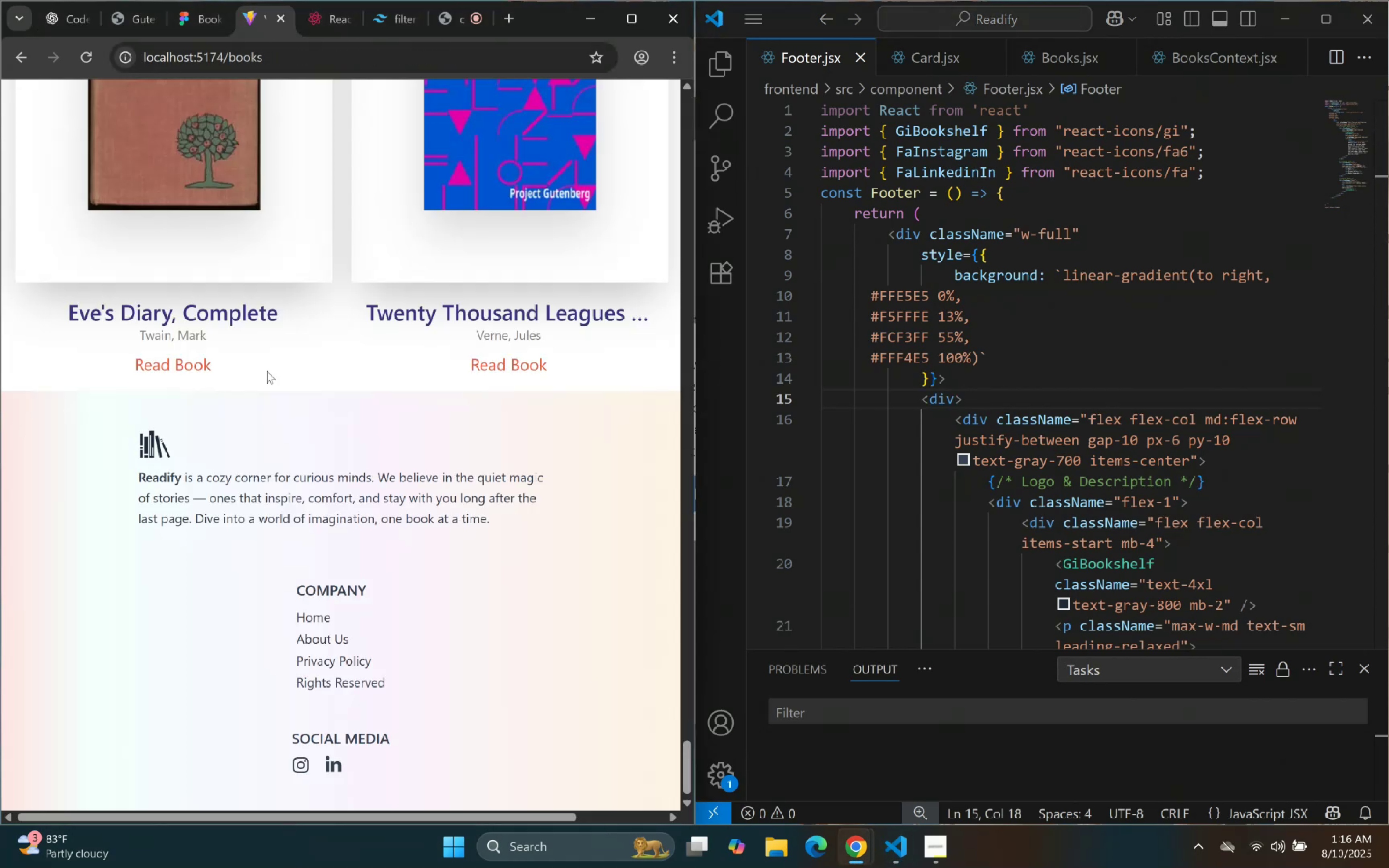 
scroll: coordinate [265, 374], scroll_direction: down, amount: 2.0
 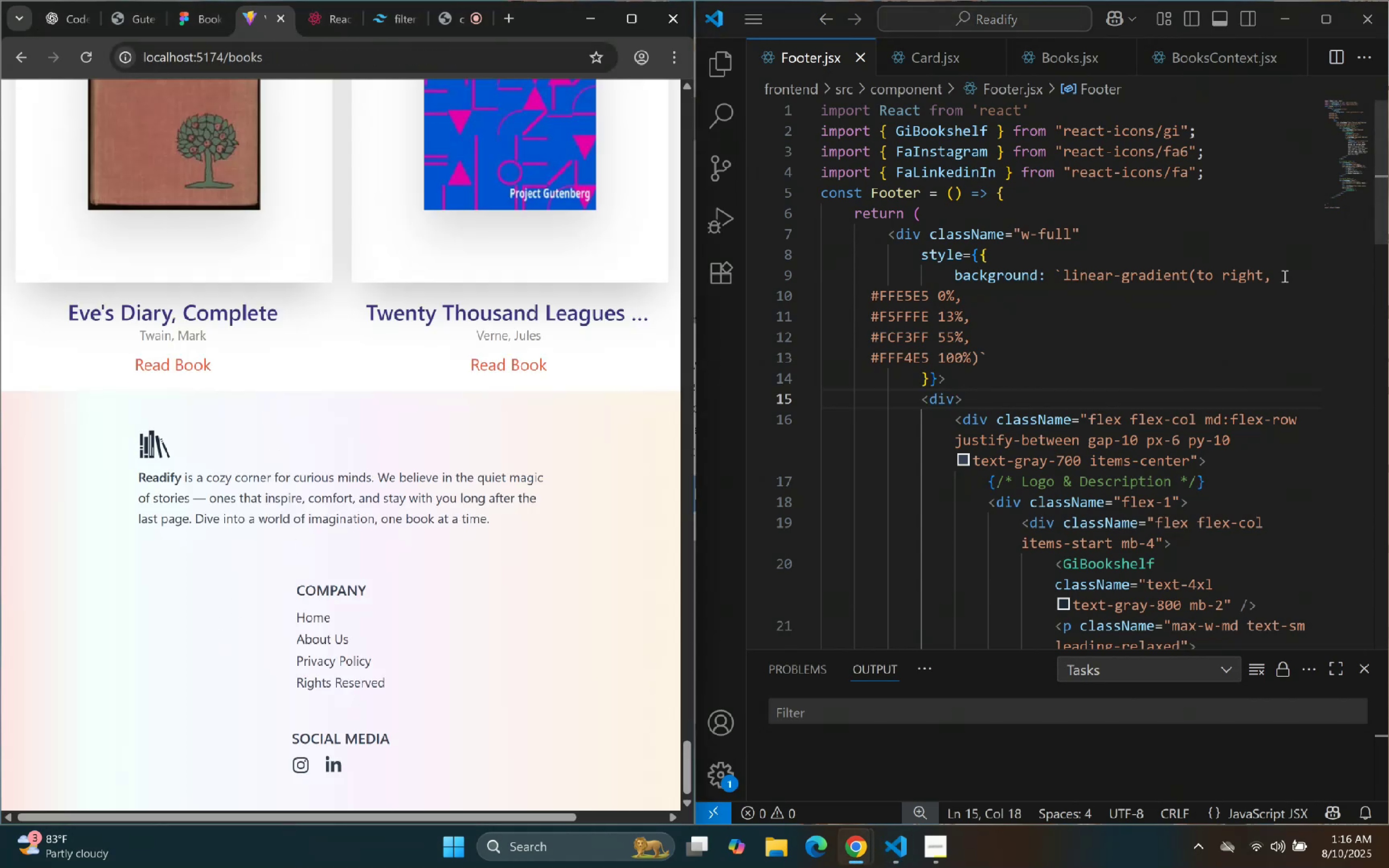 
left_click([1167, 356])
 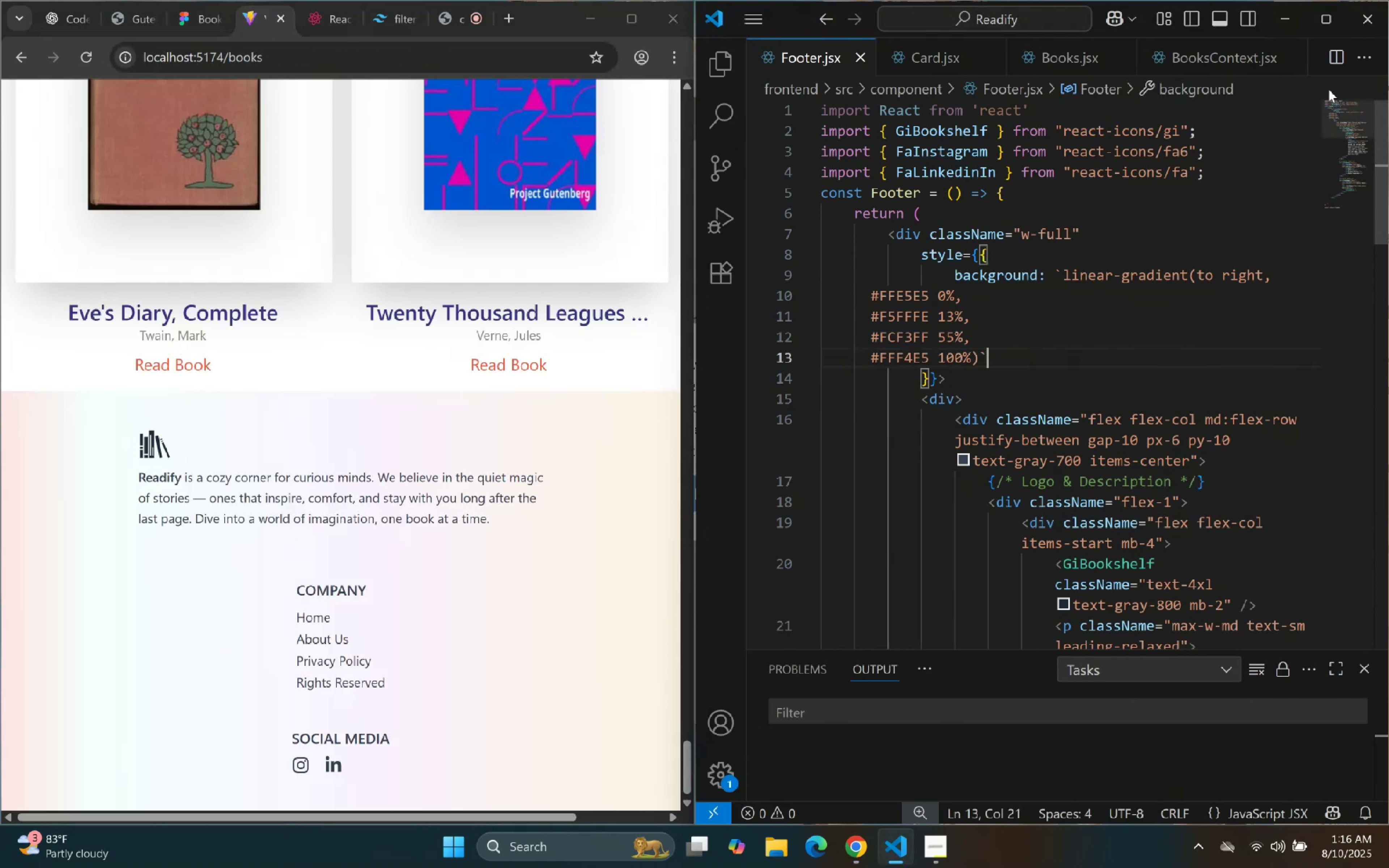 
left_click([1330, 29])
 